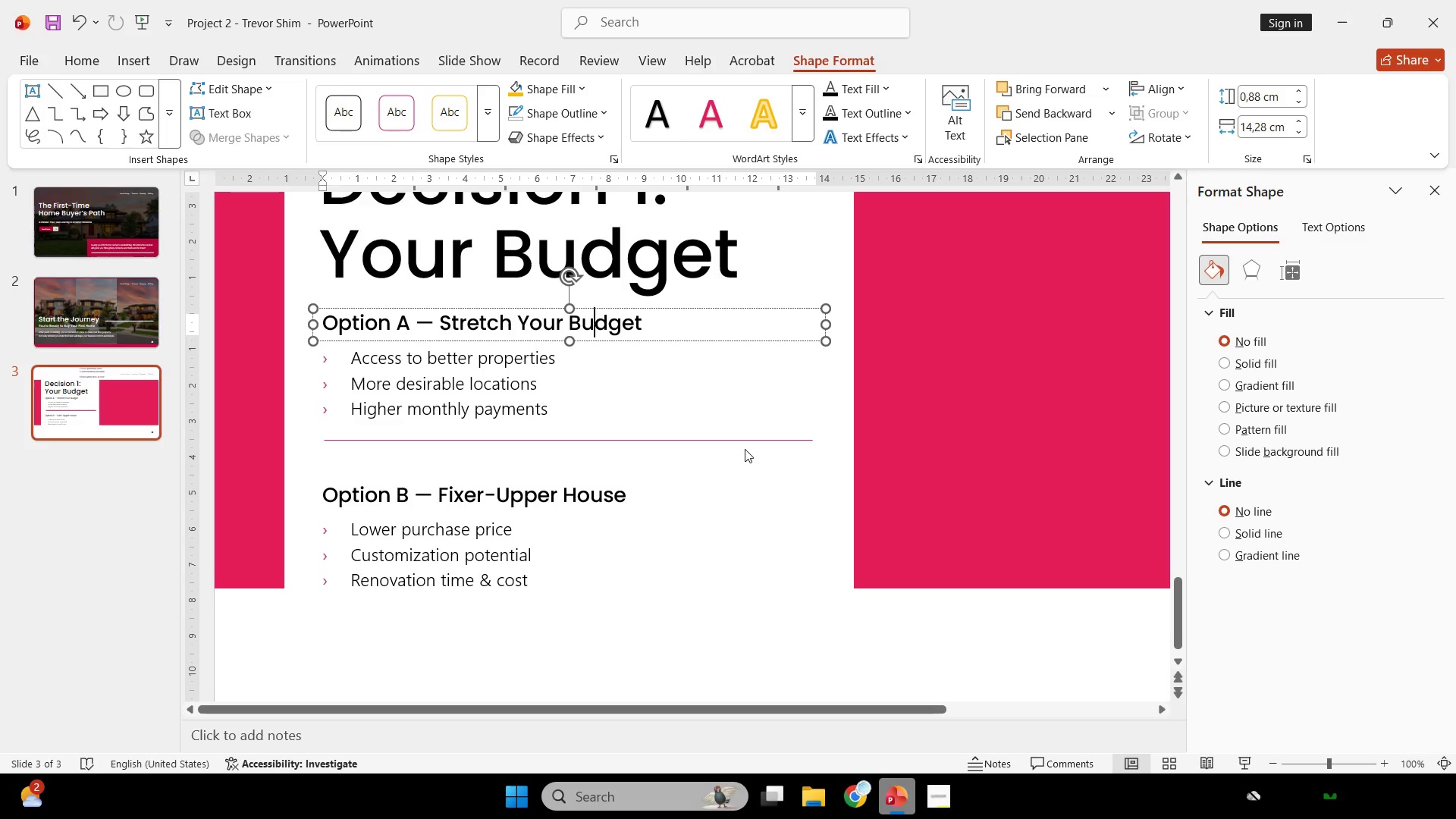 
left_click([769, 633])
 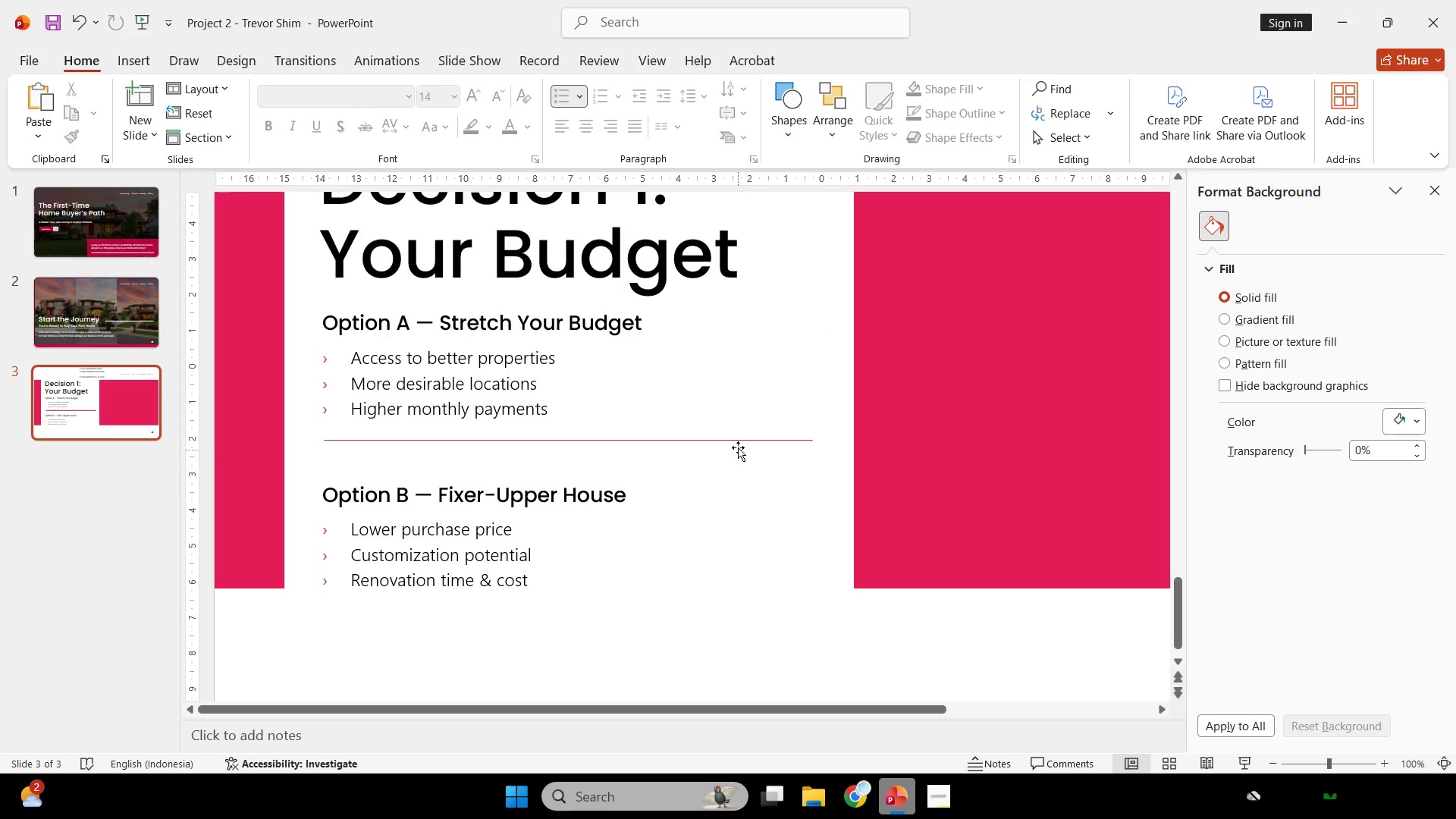 
left_click([738, 442])
 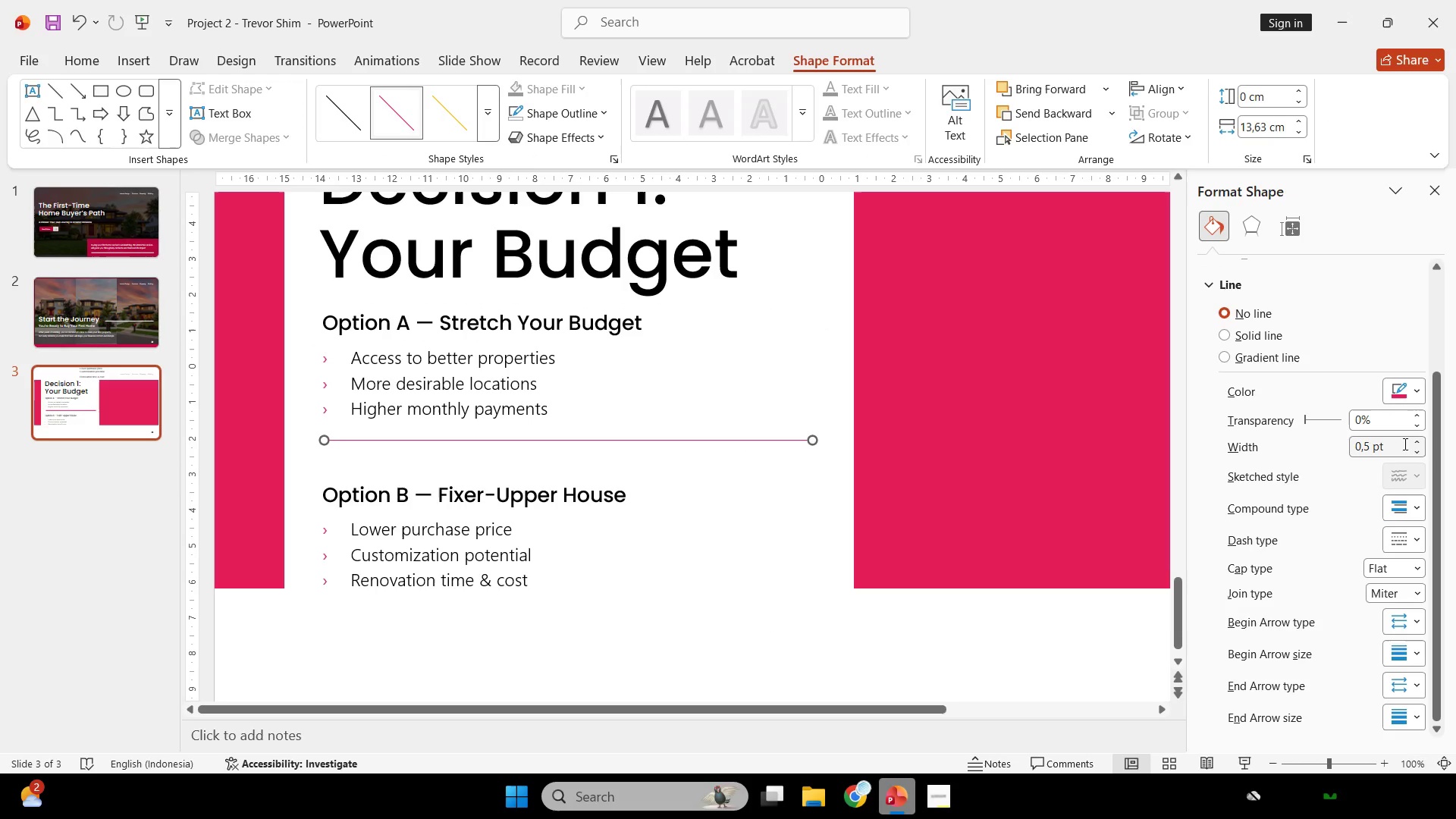 
left_click([1421, 443])
 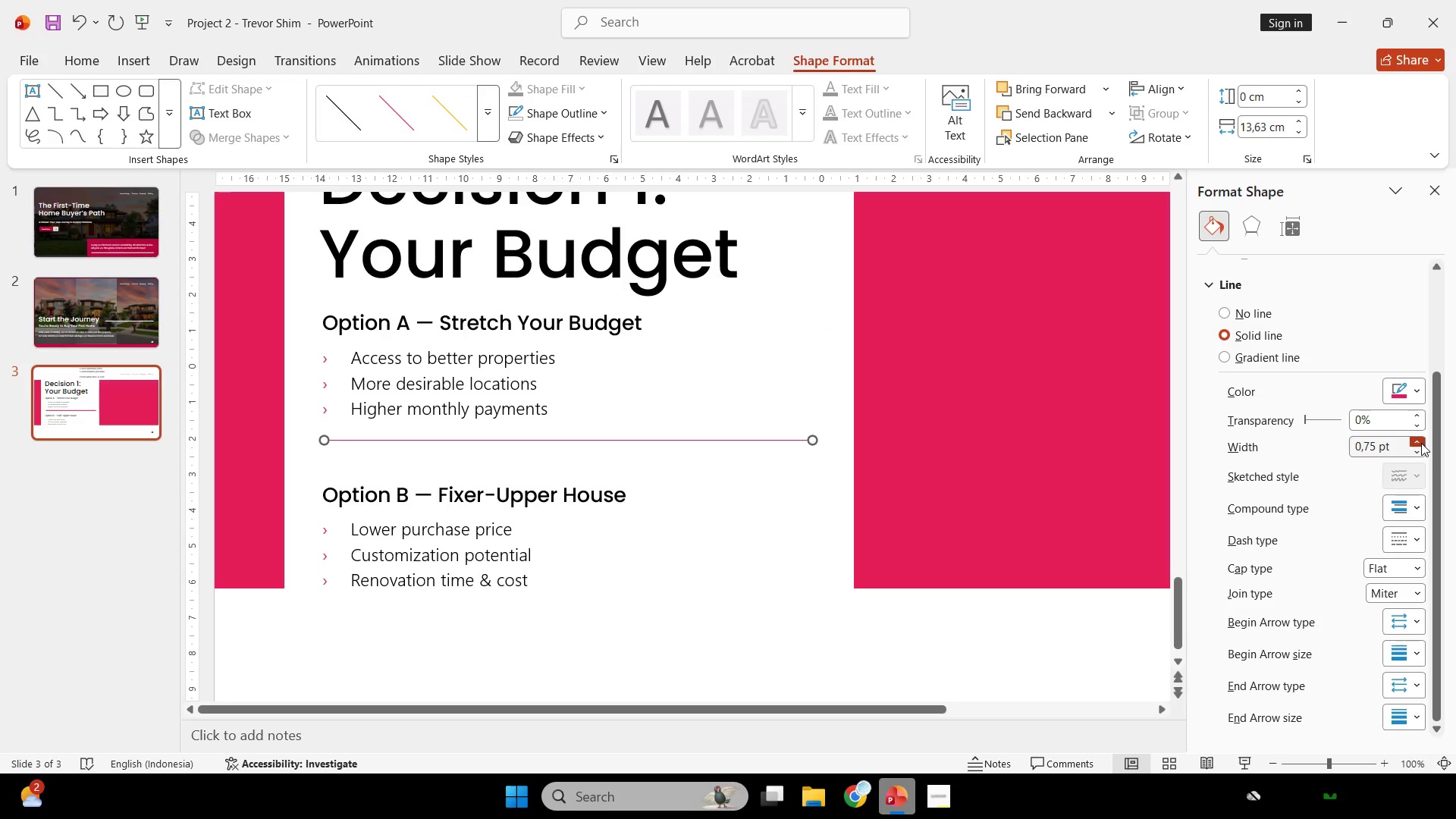 
left_click([1421, 443])
 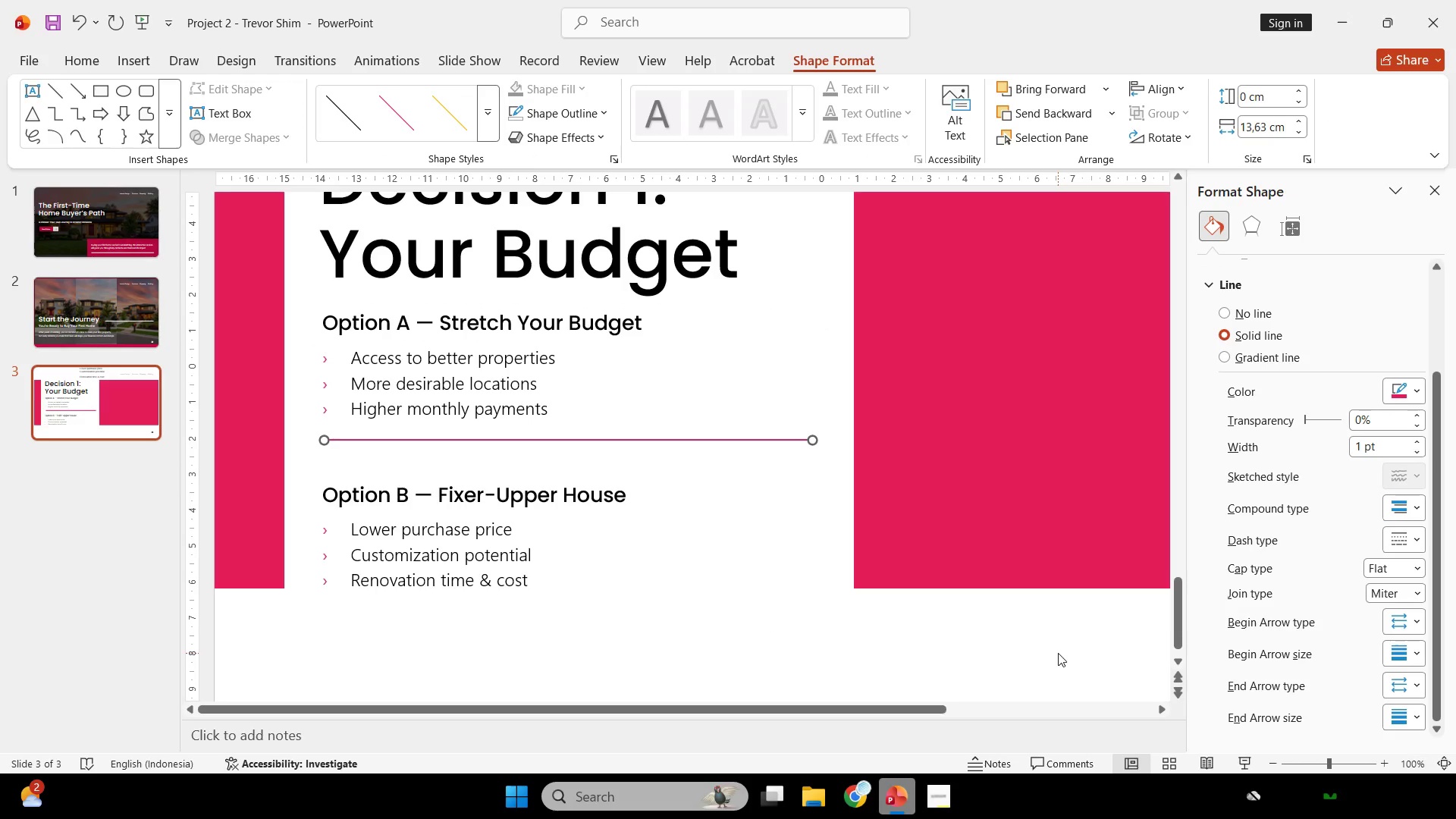 
left_click([1050, 654])
 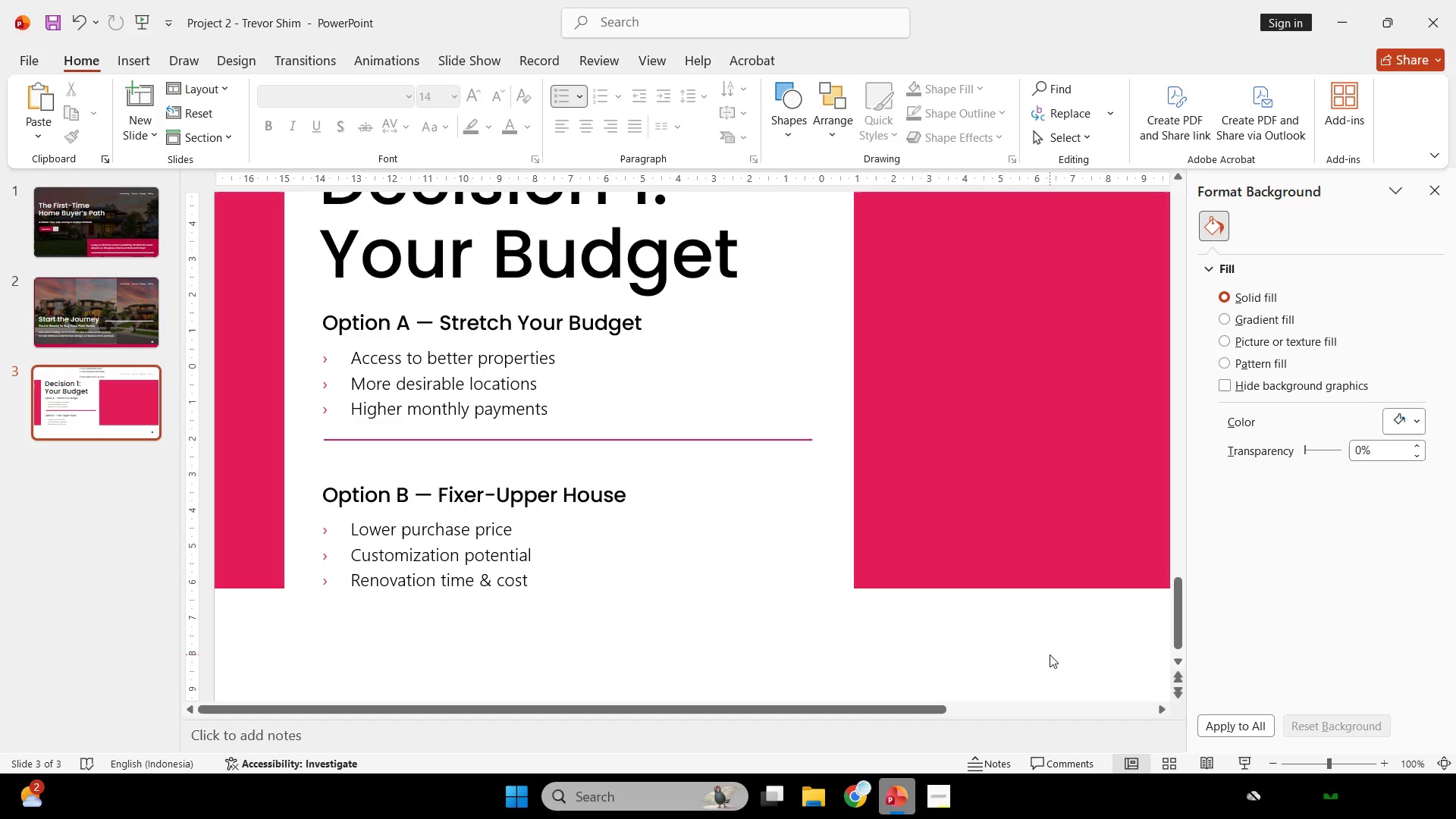 
wait(26.03)
 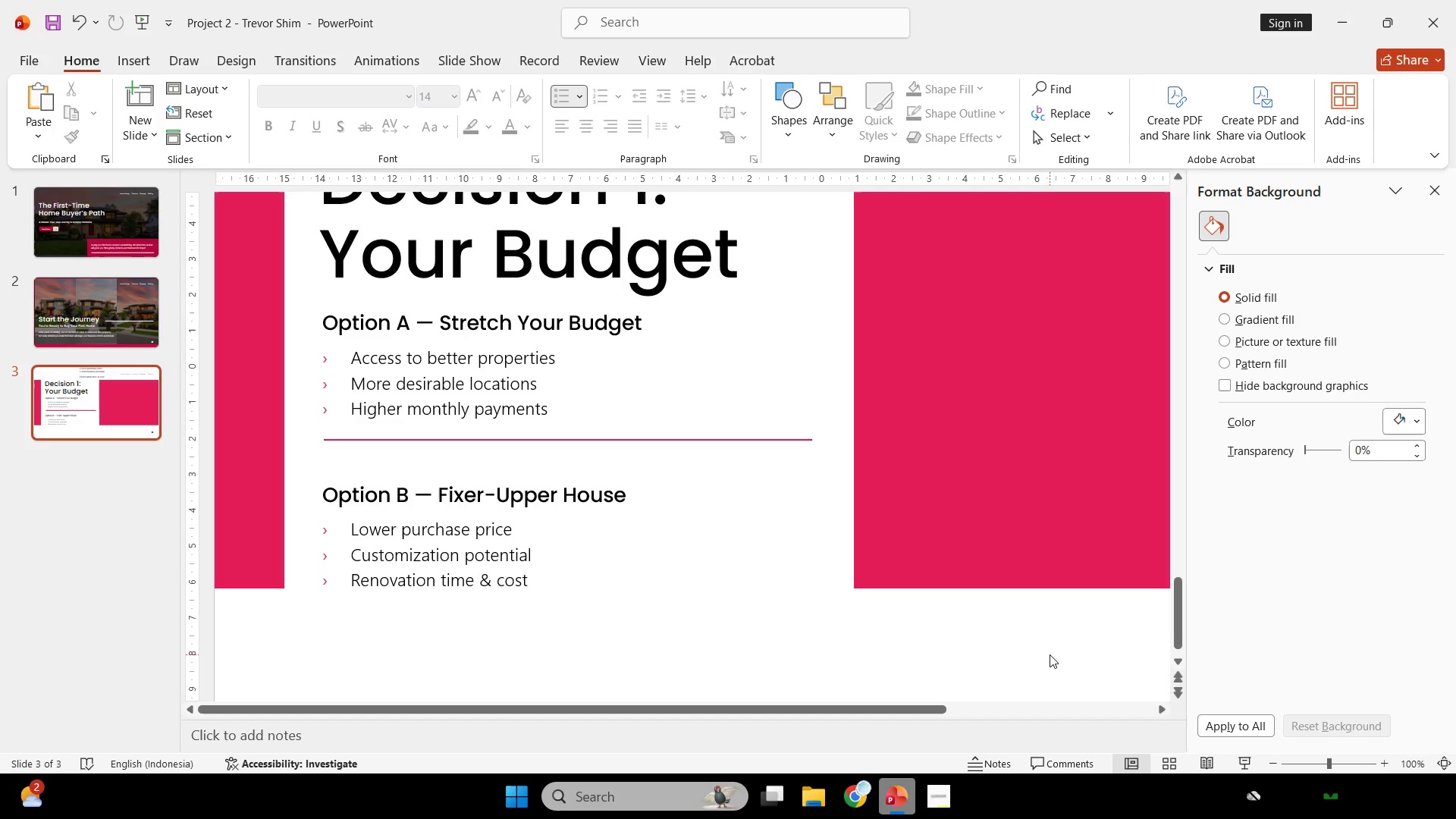 
scroll: coordinate [833, 448], scroll_direction: up, amount: 1.0
 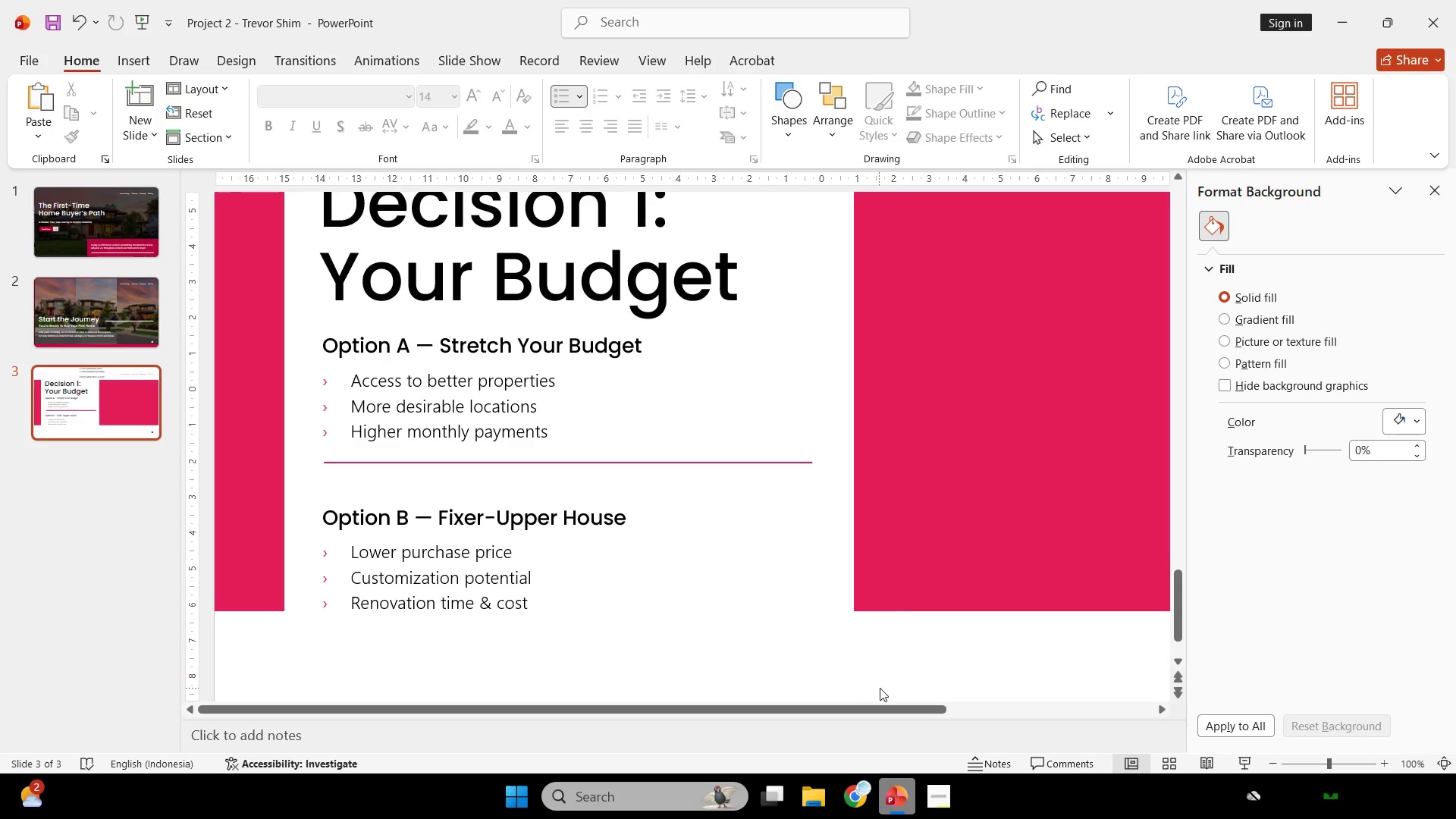 
hold_key(key=ControlLeft, duration=0.36)
scroll: coordinate [904, 604], scroll_direction: down, amount: 2.0
 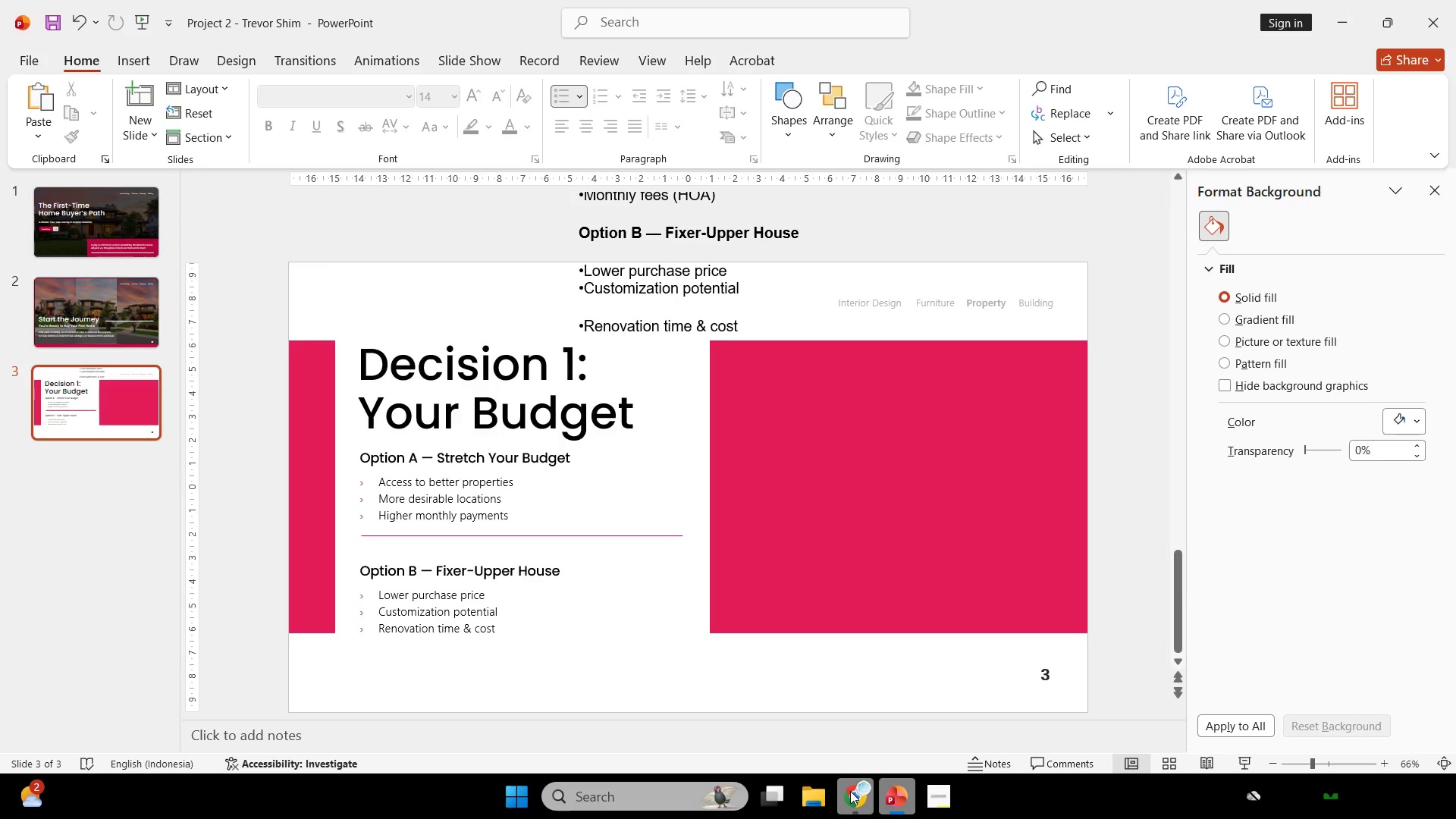 
left_click([850, 791])
 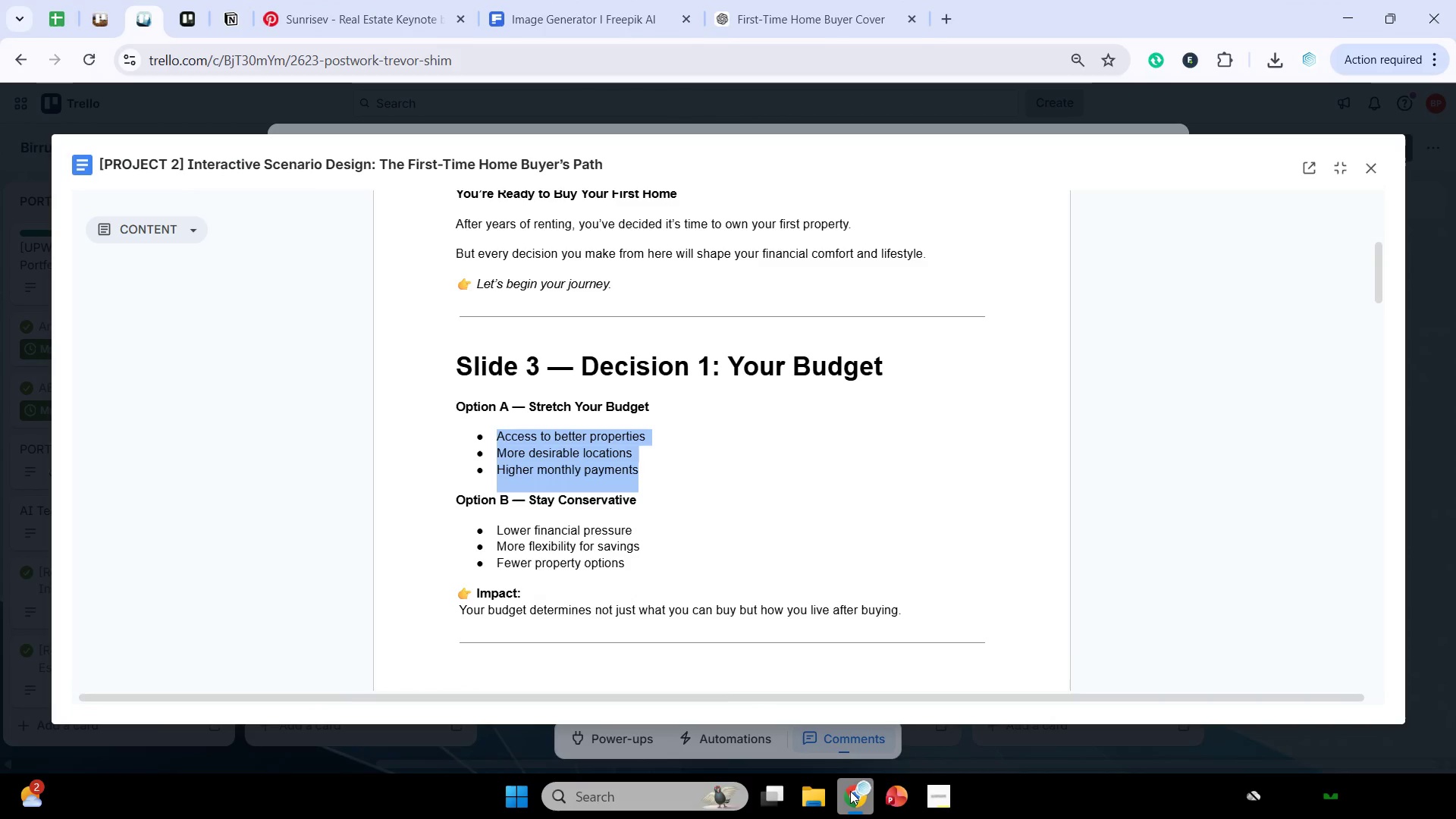 
left_click([850, 791])
 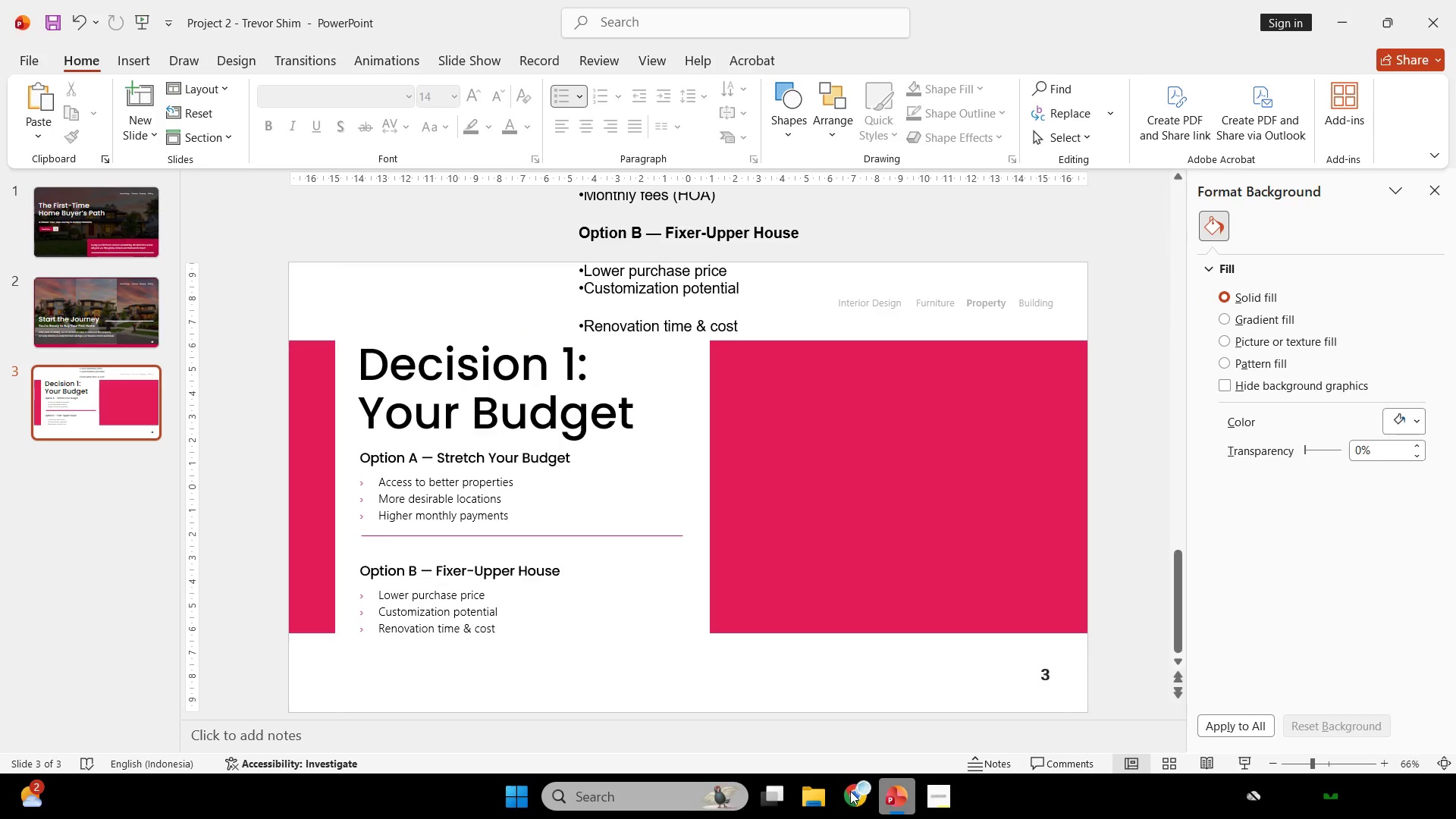 
double_click([850, 791])
 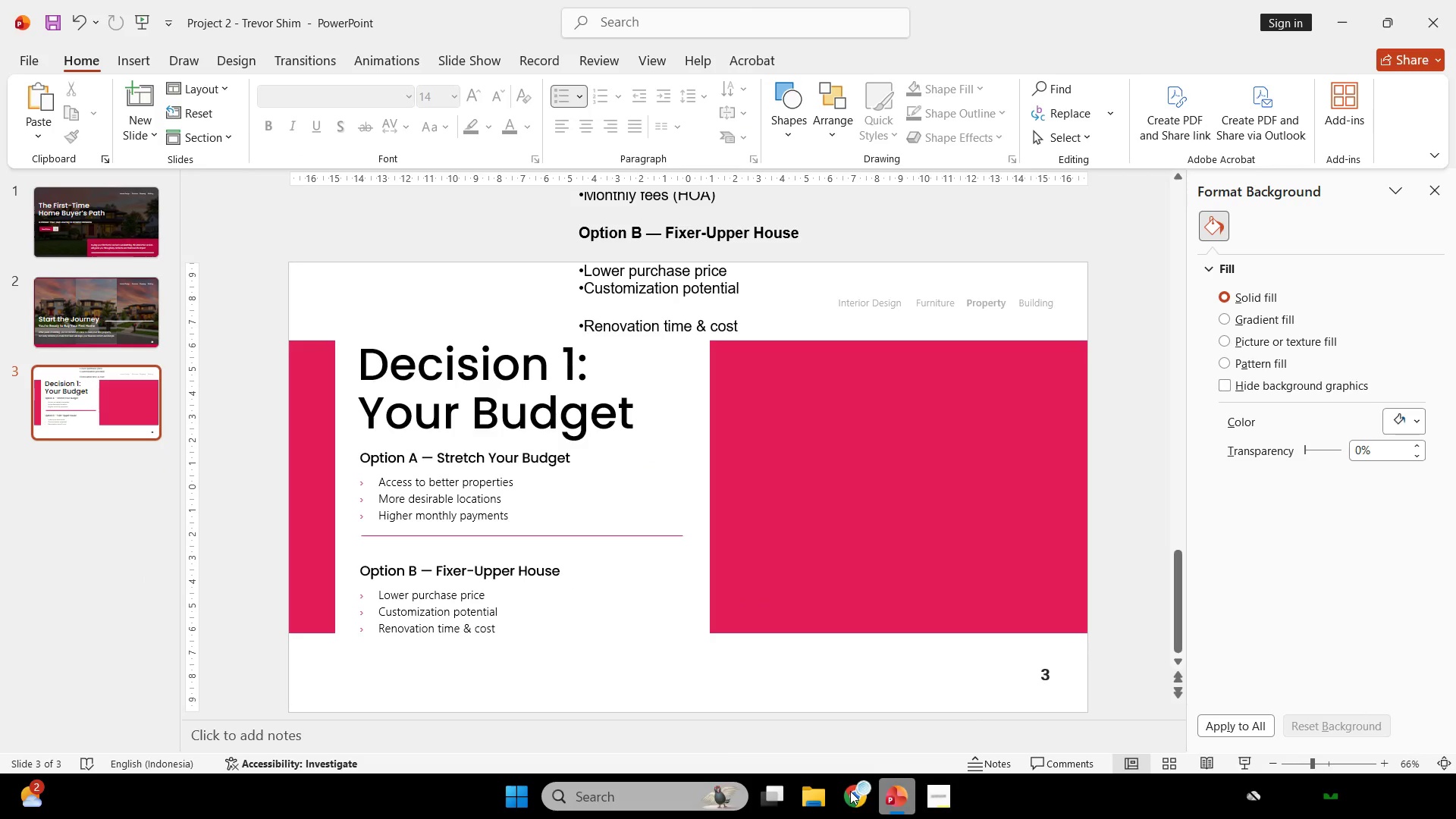 
left_click([850, 791])
 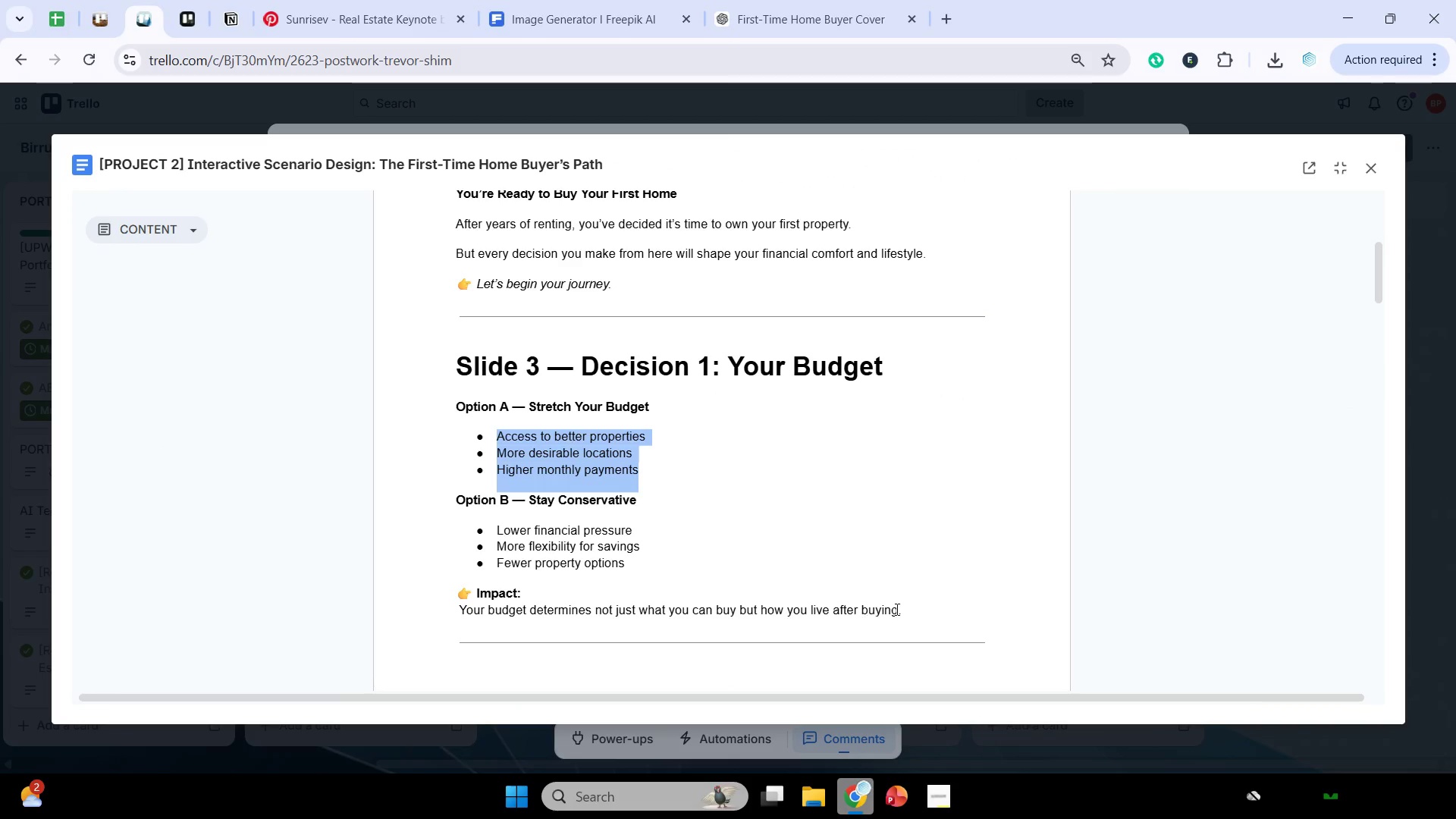 
left_click_drag(start_coordinate=[912, 609], to_coordinate=[479, 594])
 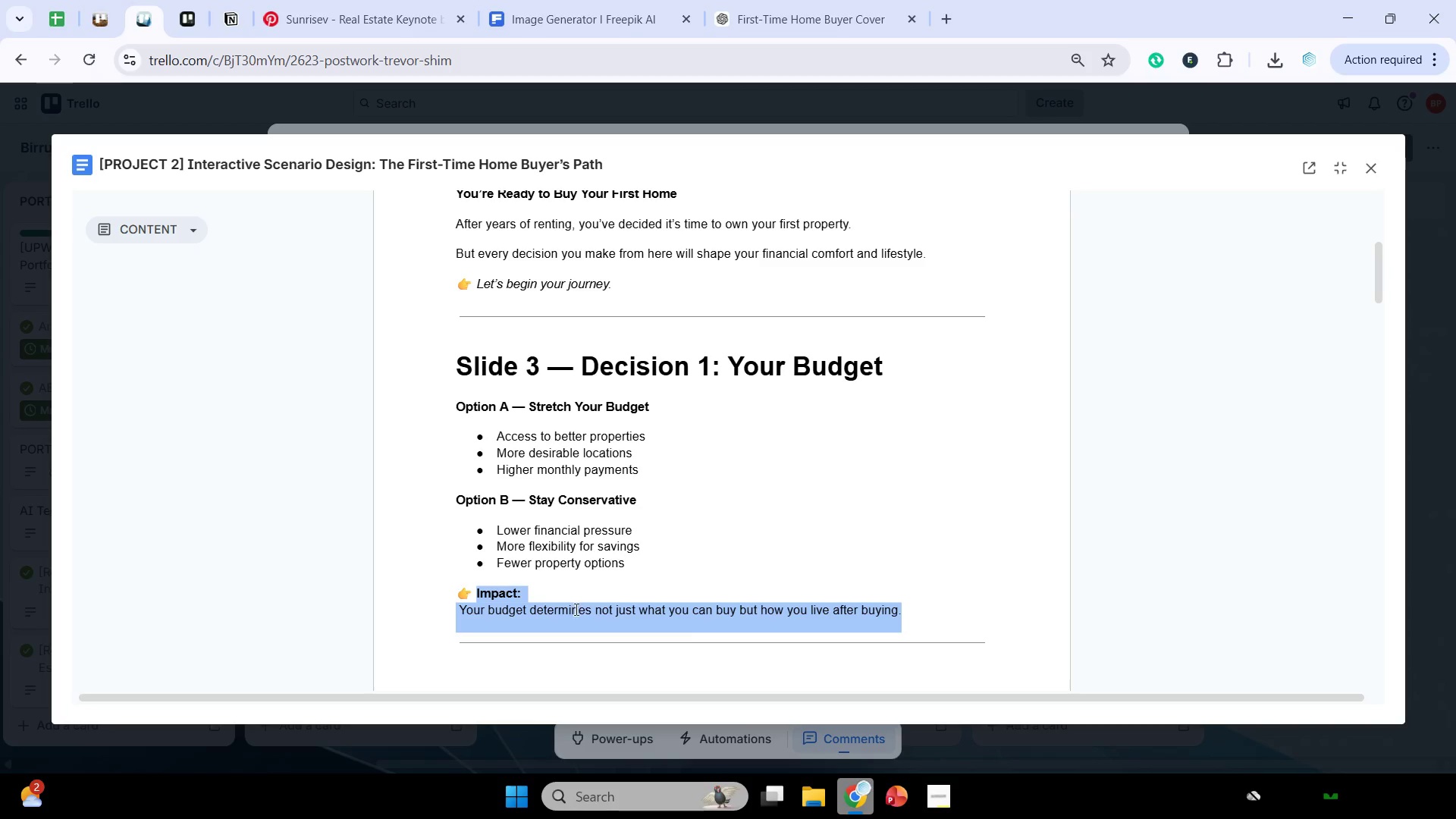 
key(Control+C)
 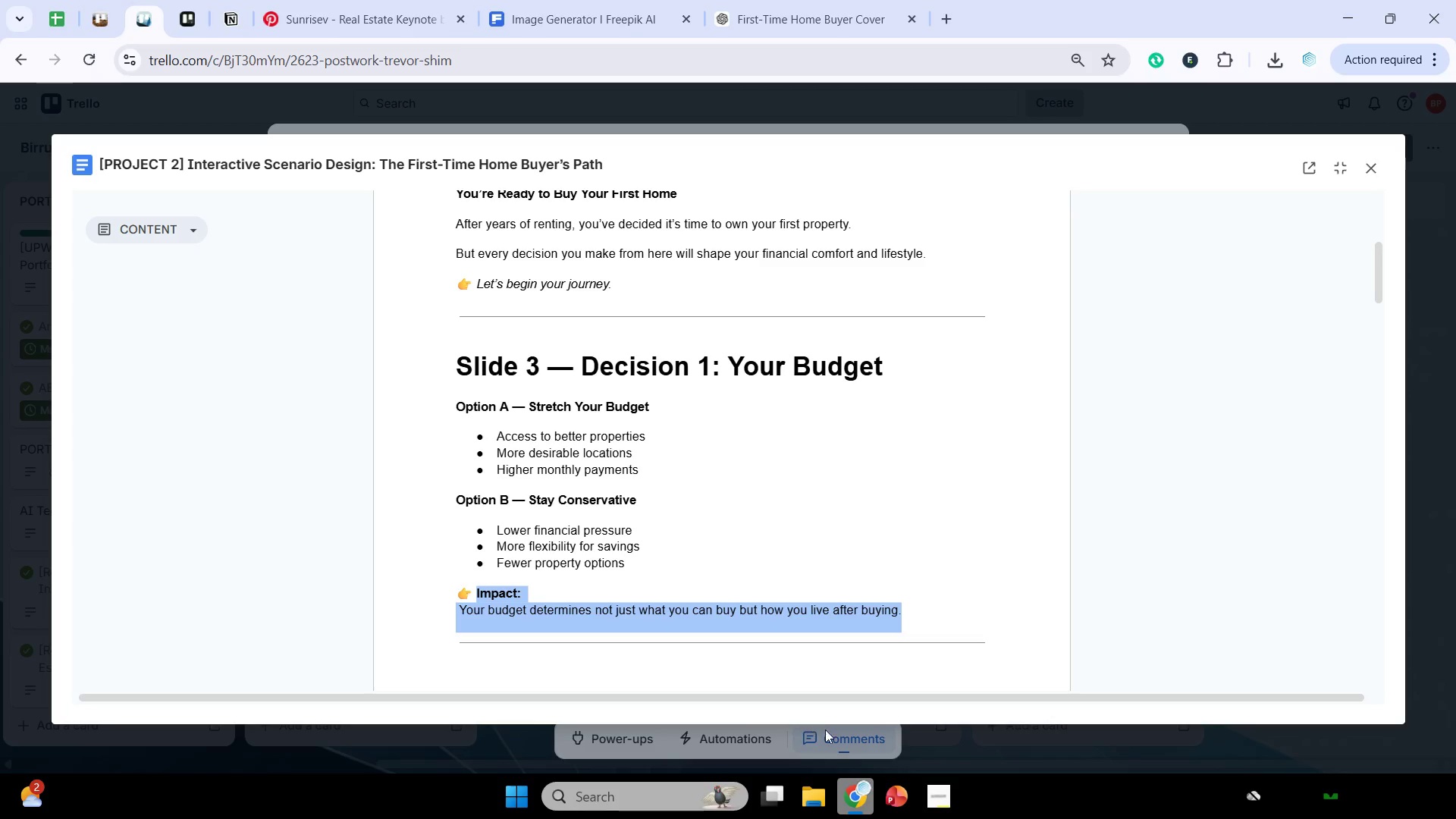 
key(Control+C)
 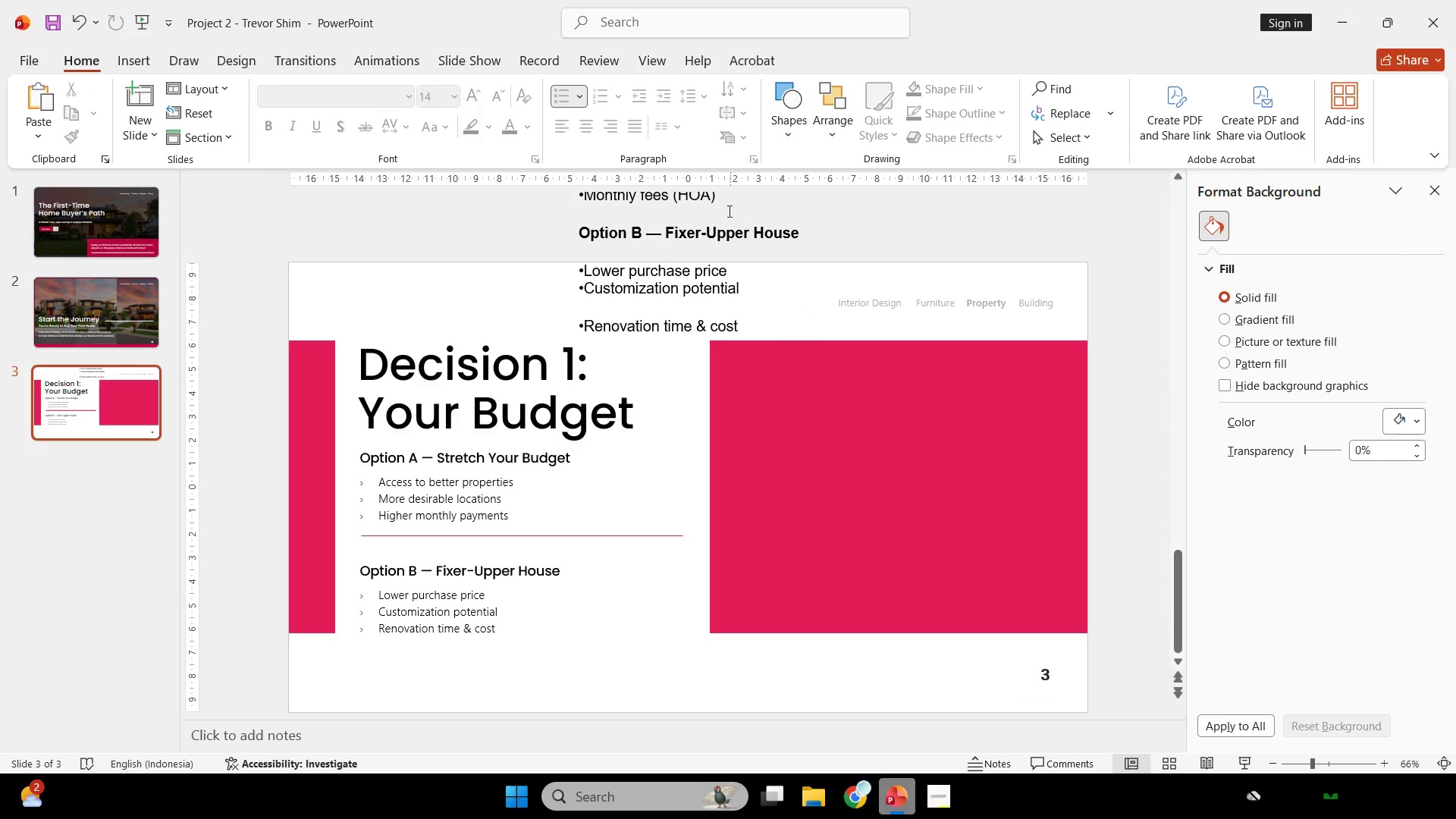 
left_click([711, 311])
 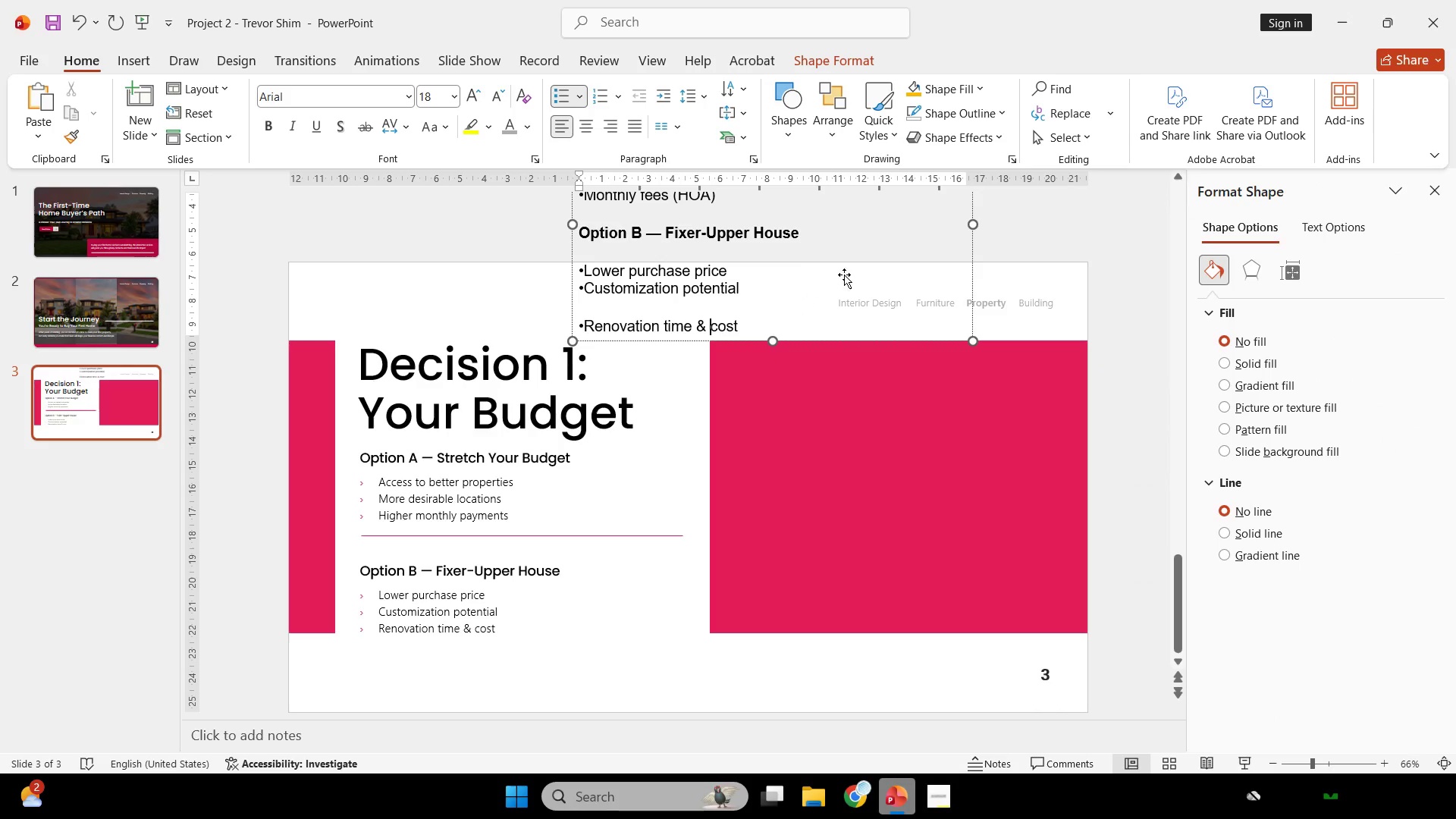 
key(Control+A)
 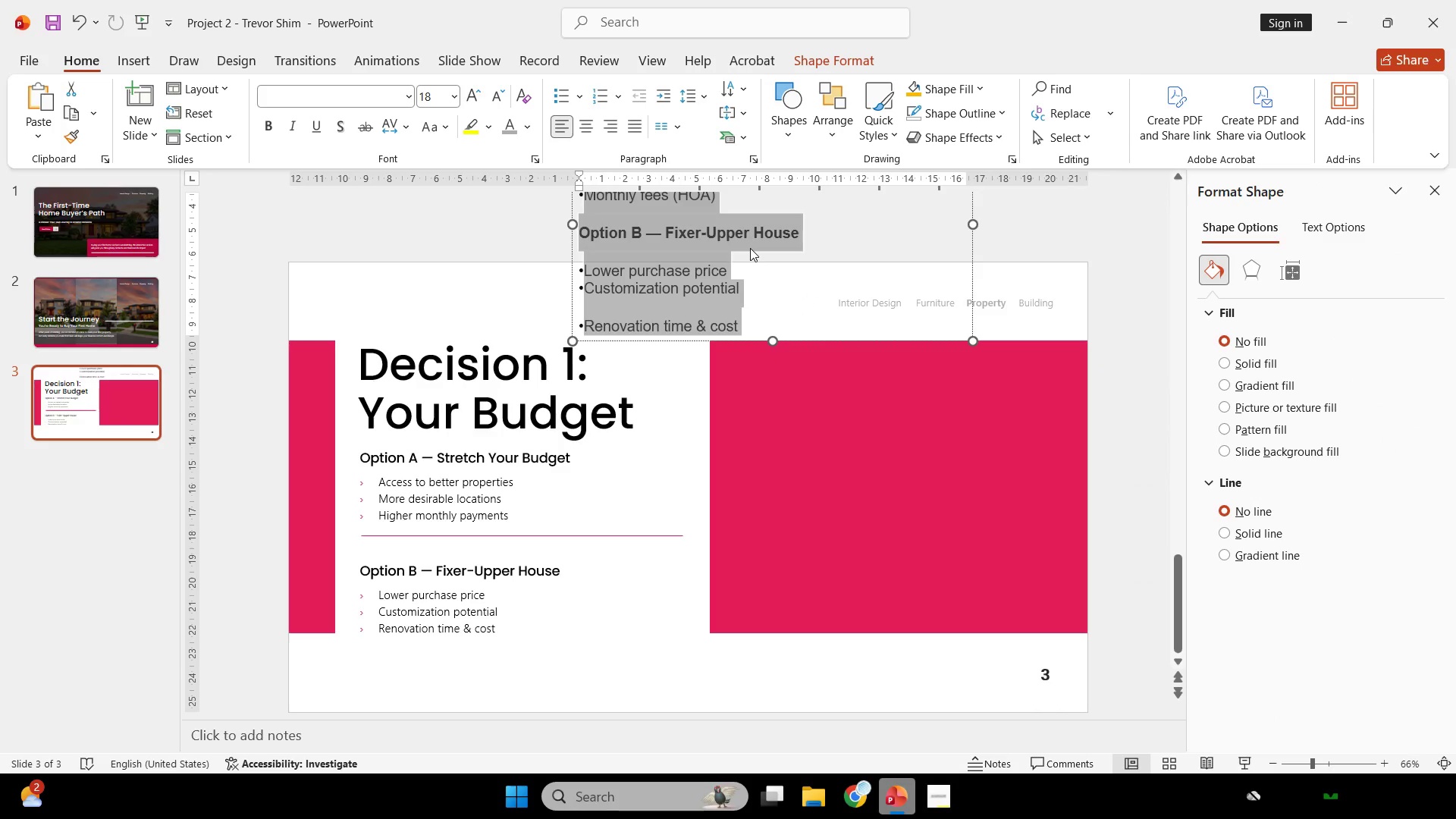 
key(Control+V)
 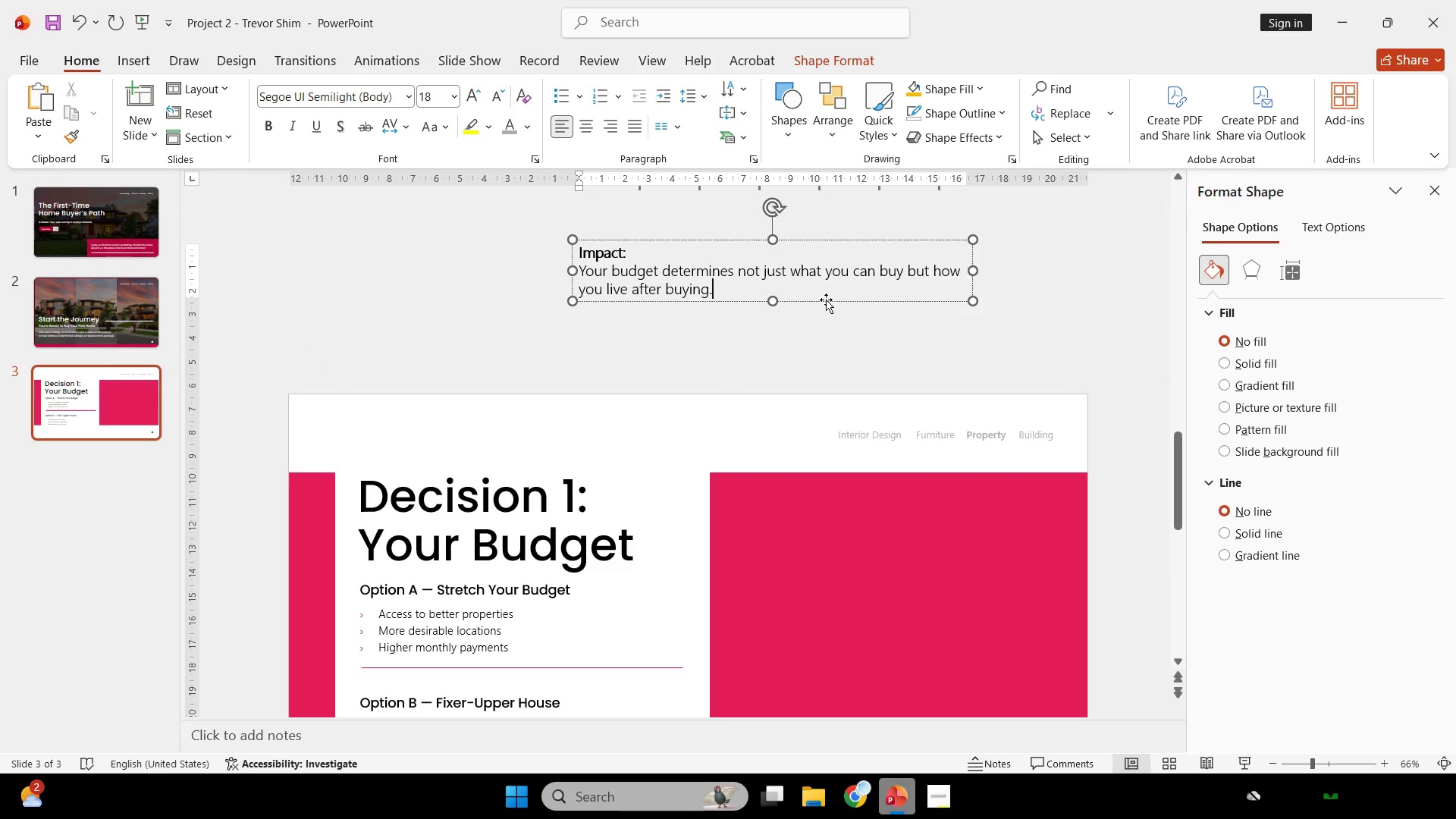 
left_click([832, 291])
 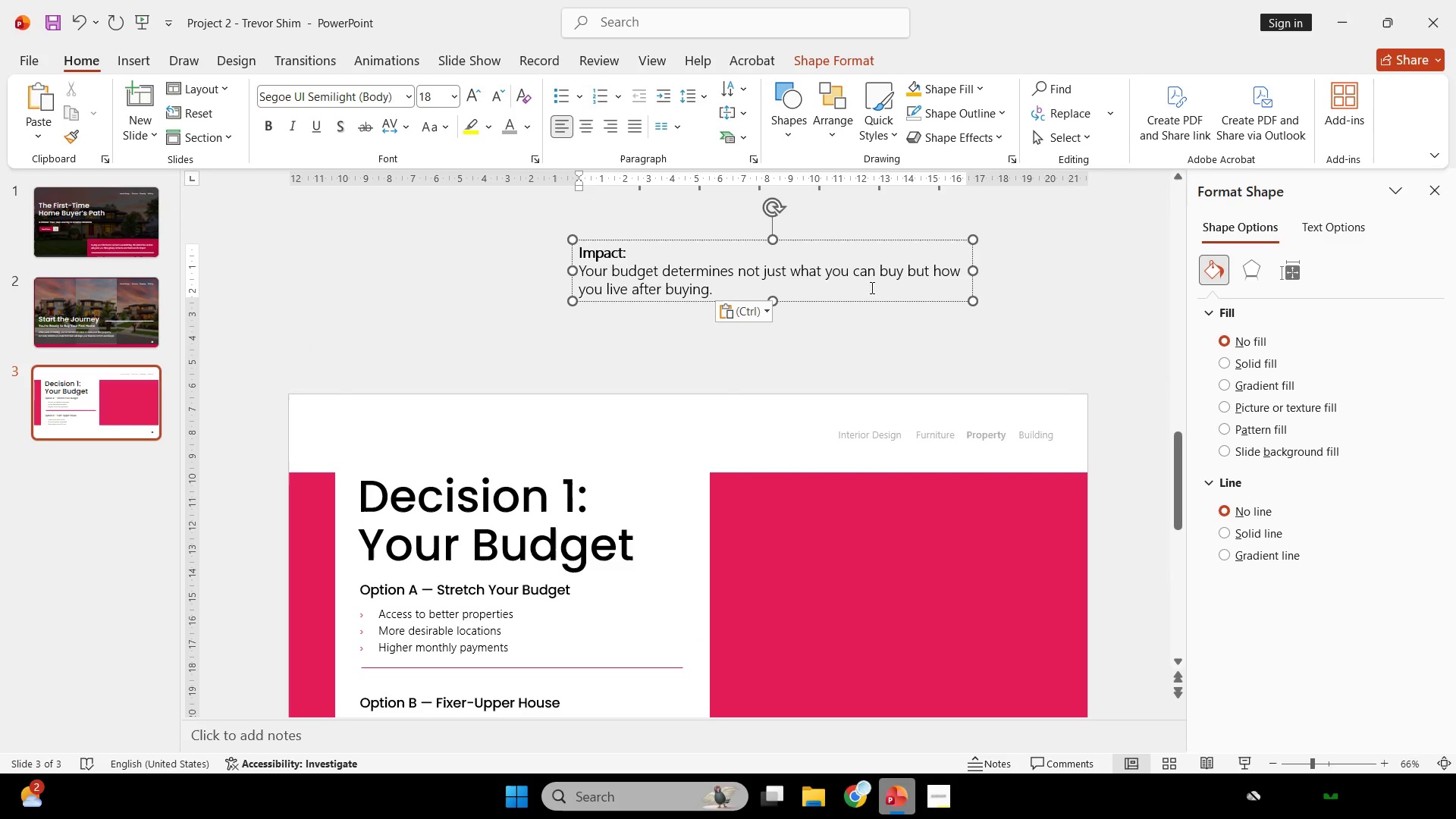 
wait(6.28)
 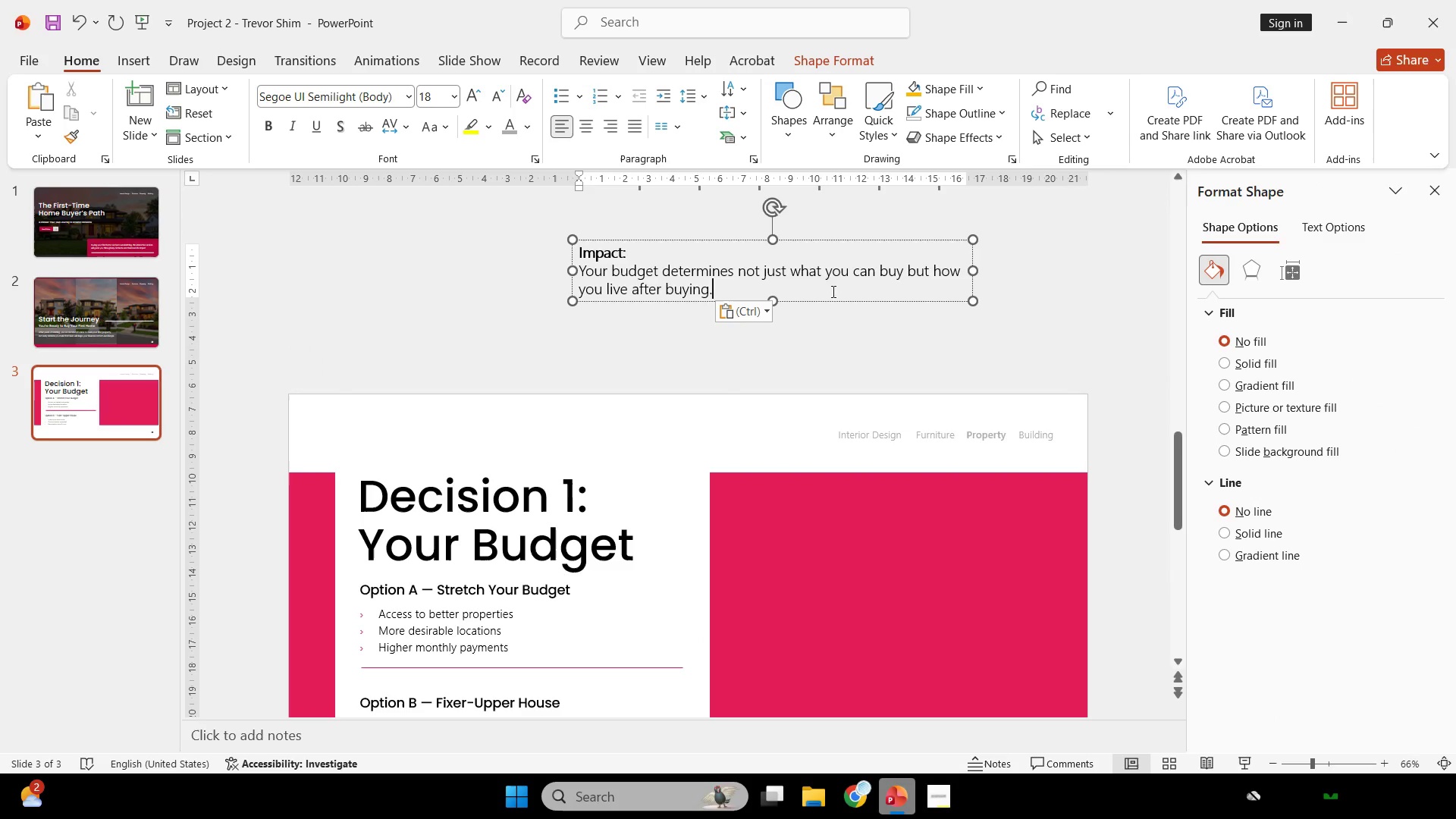 
hold_key(key=ControlLeft, duration=0.31)
scroll: coordinate [844, 350], scroll_direction: down, amount: 1.0
 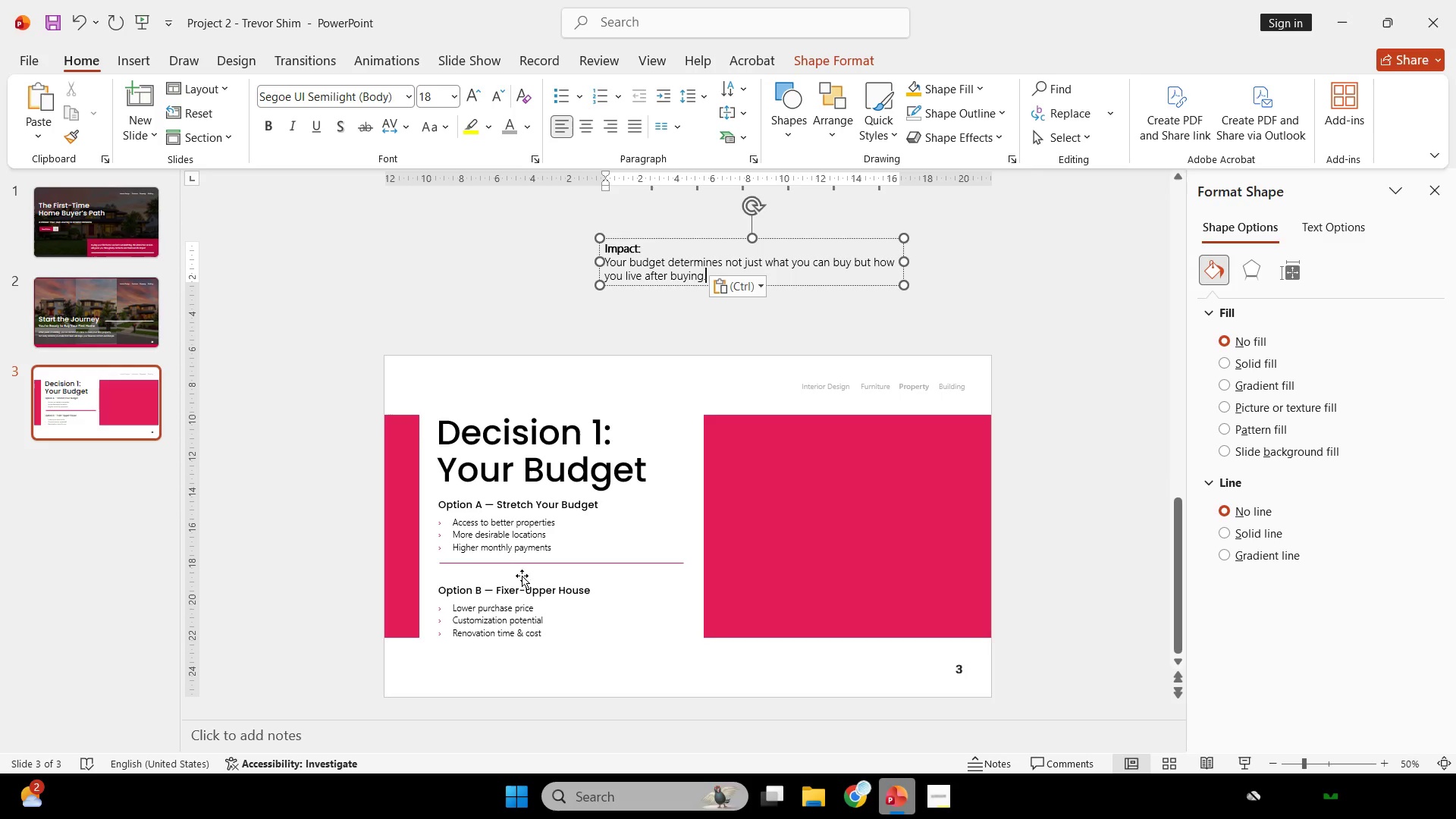 
left_click([521, 588])
 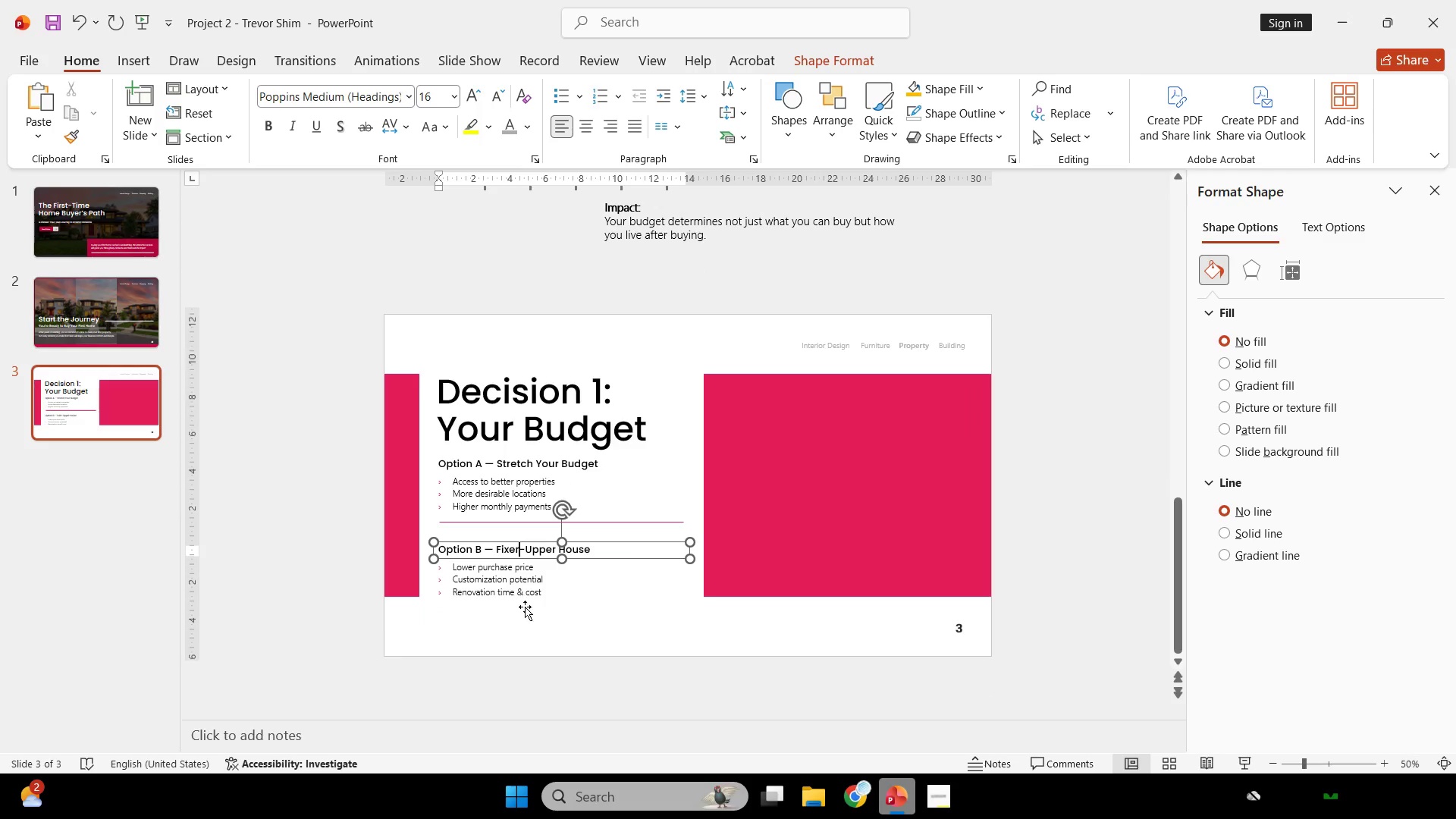 
hold_key(key=ShiftLeft, duration=1.89)
left_click_drag(start_coordinate=[531, 582], to_coordinate=[531, 570])
 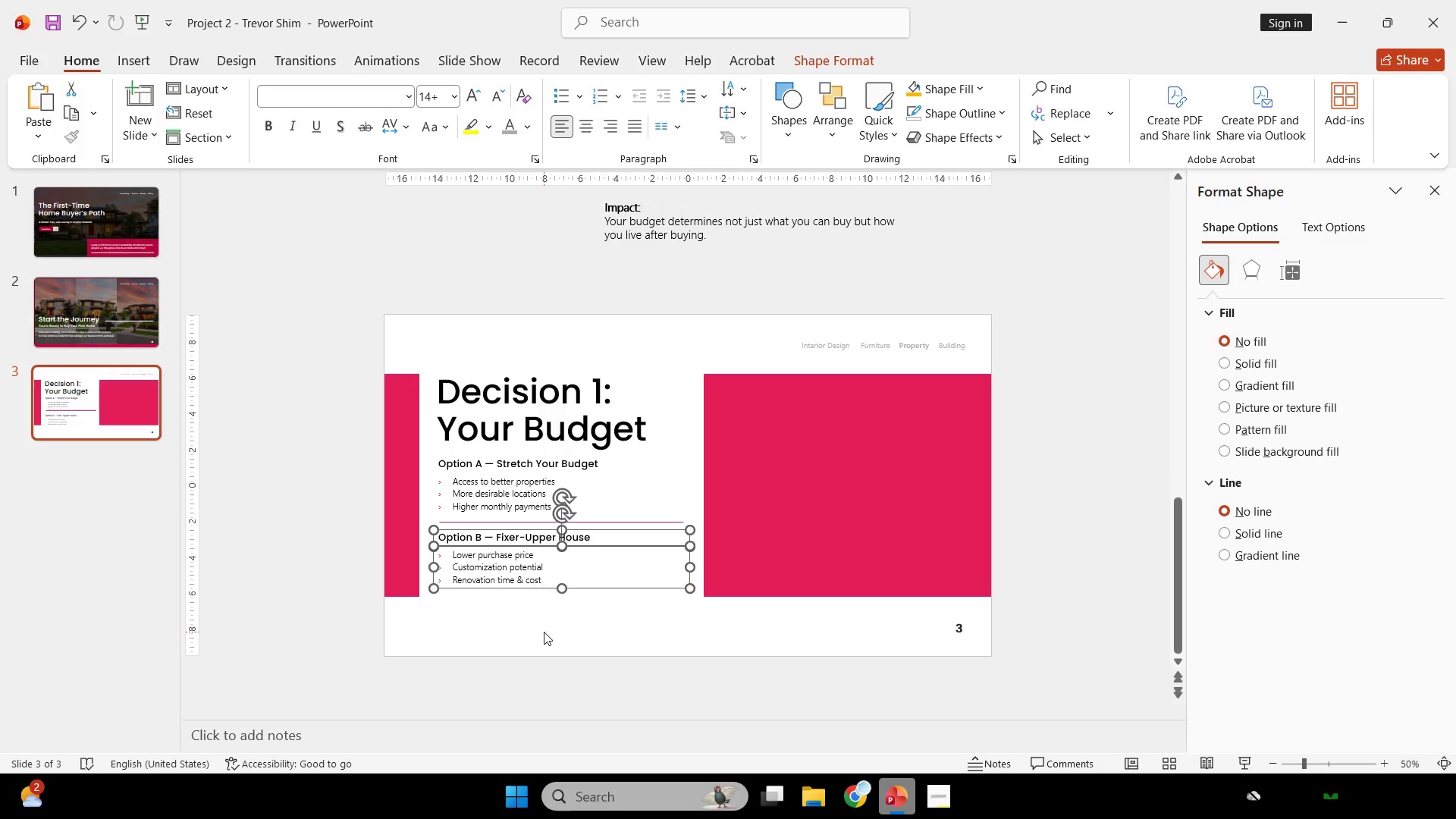 
left_click([544, 632])
 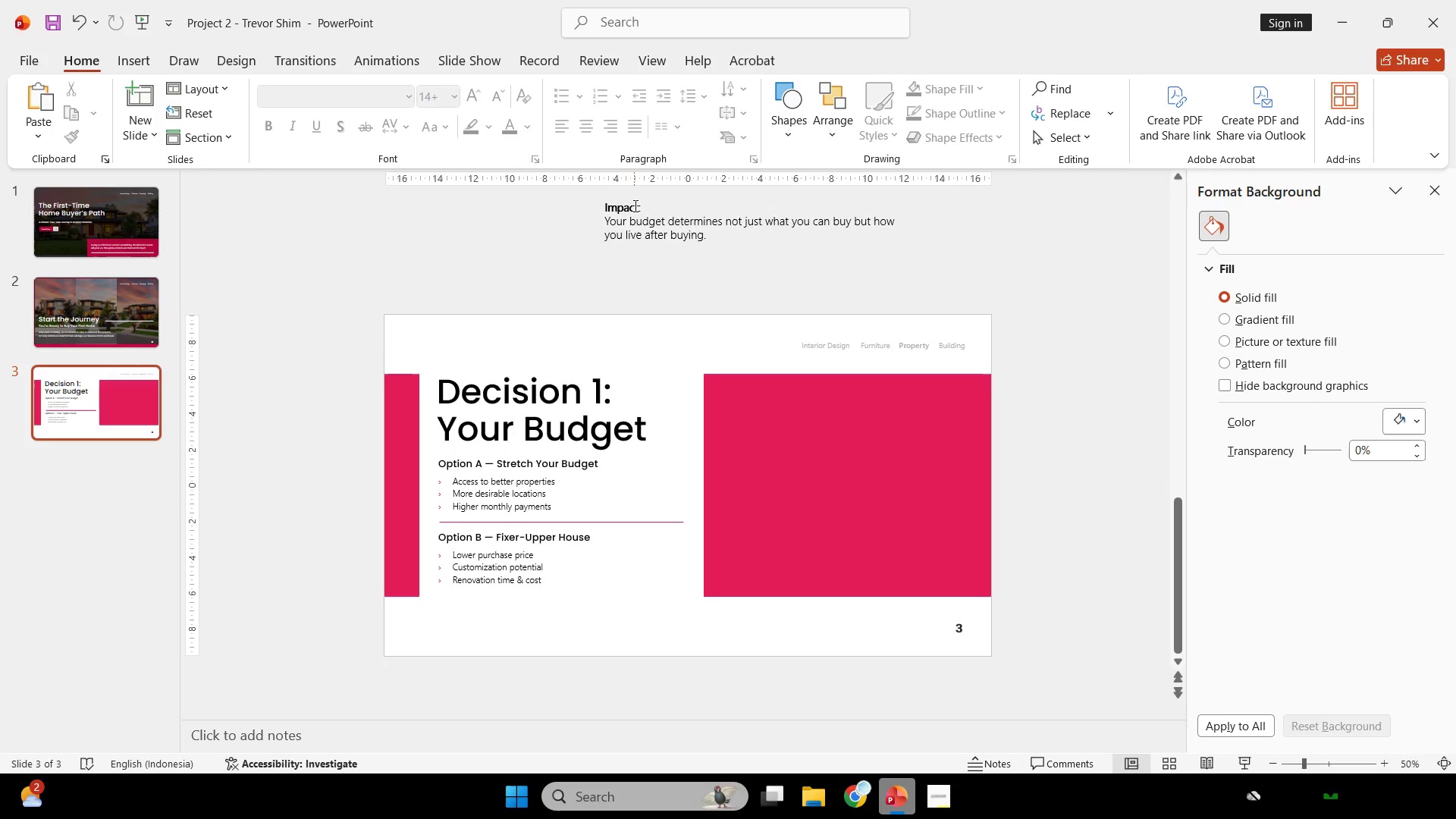 
left_click([634, 206])
 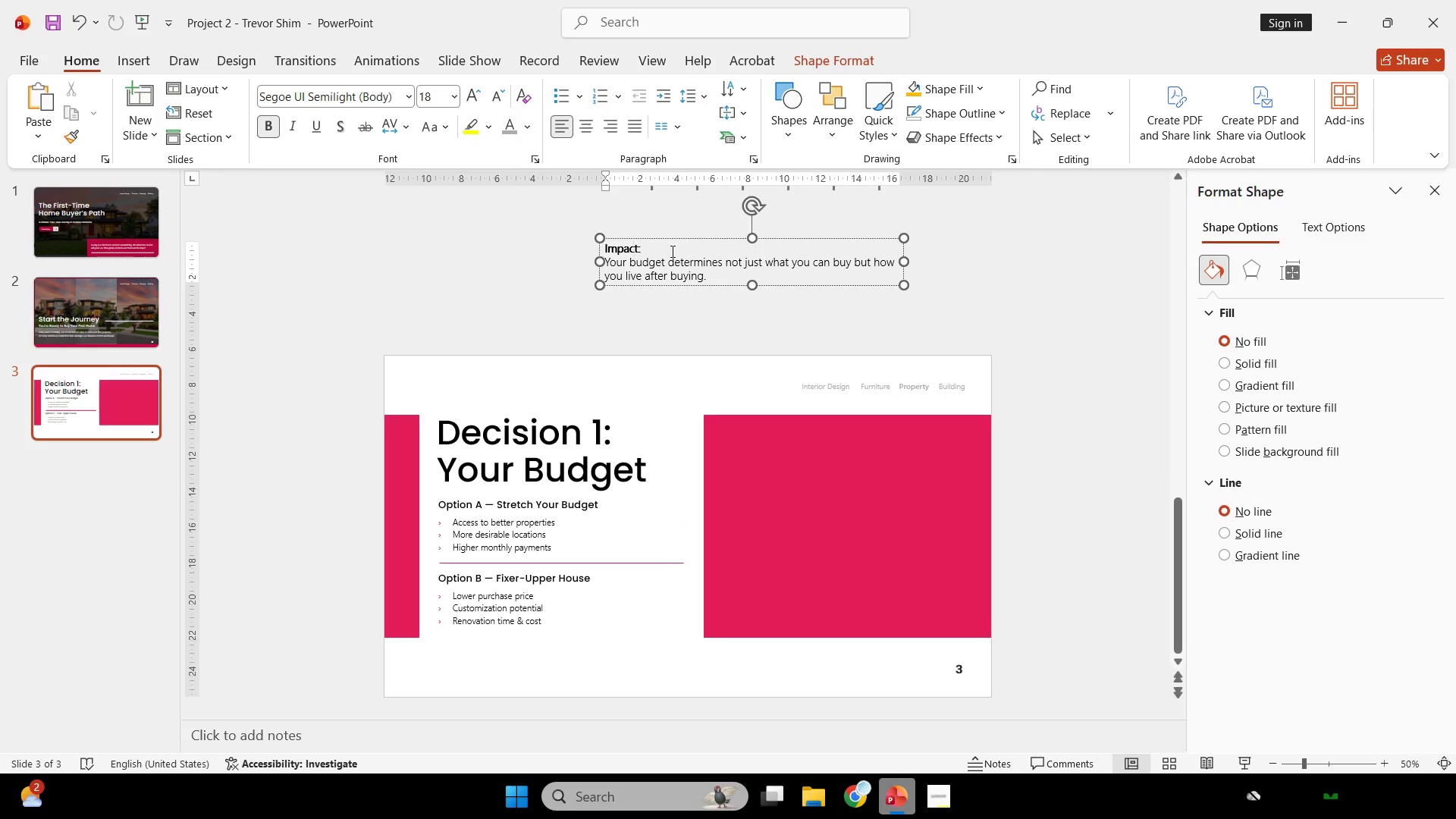 
wait(5.31)
 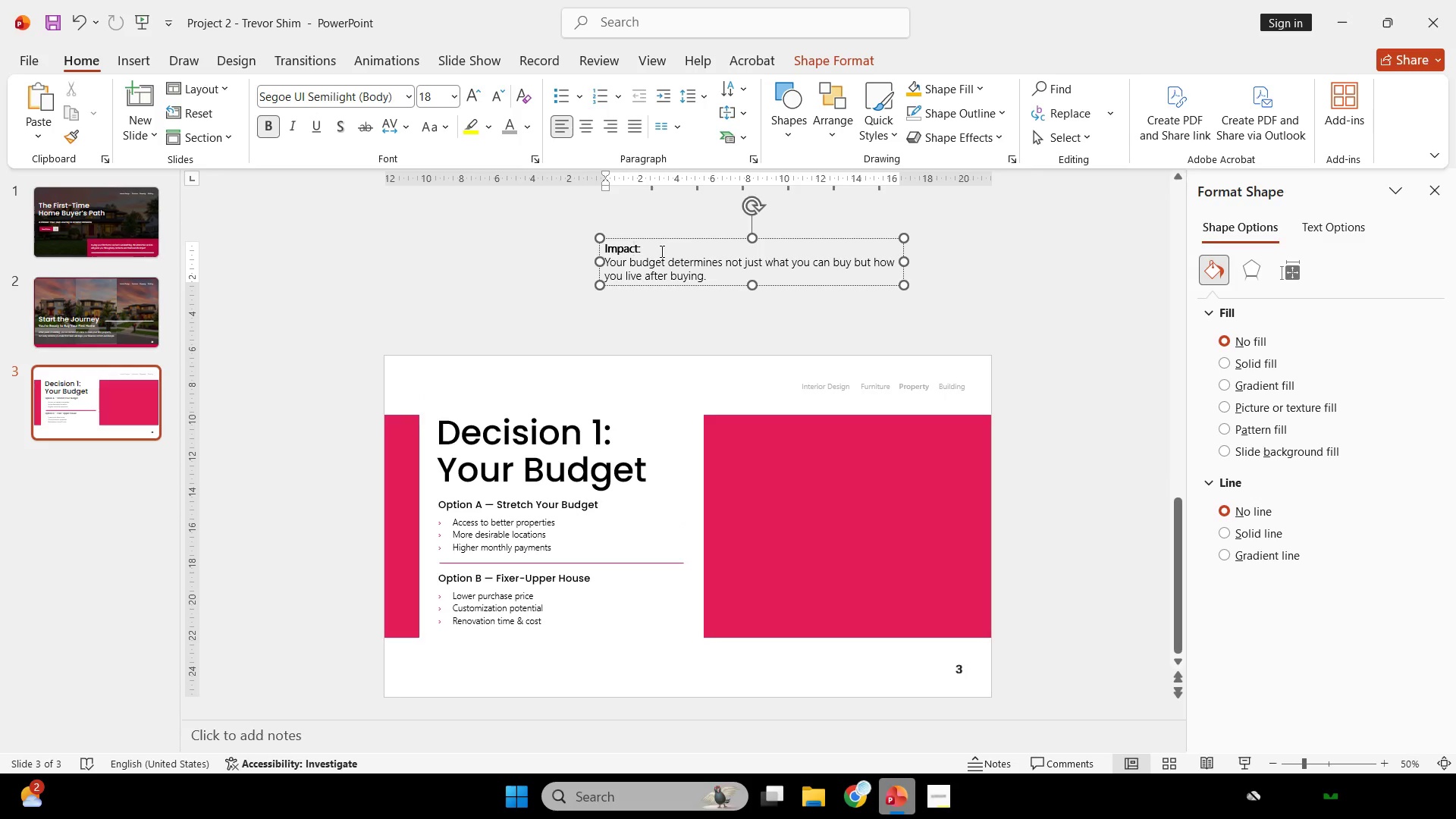 
left_click_drag(start_coordinate=[657, 242], to_coordinate=[585, 246])
 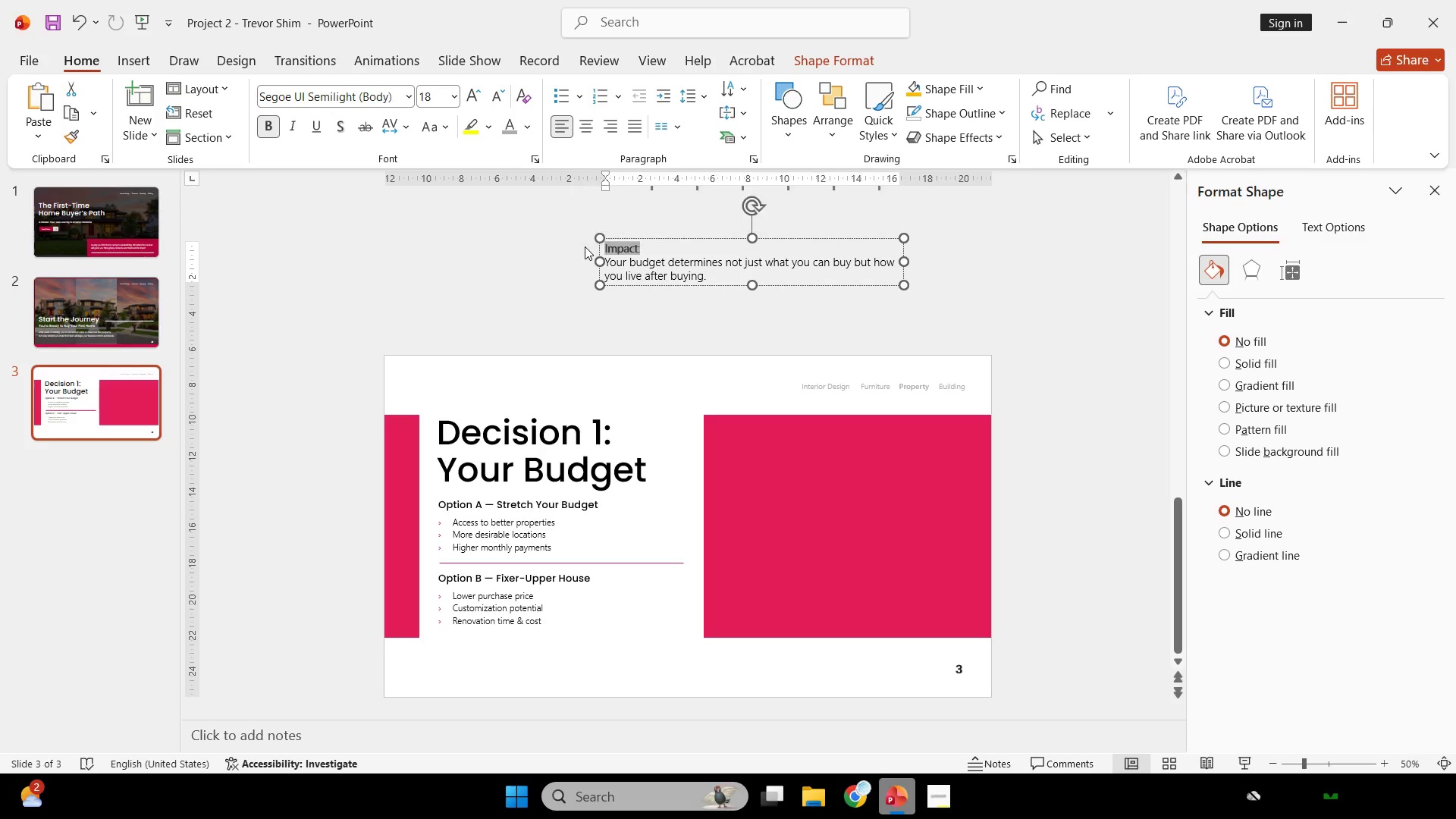 
key(Control+C)
 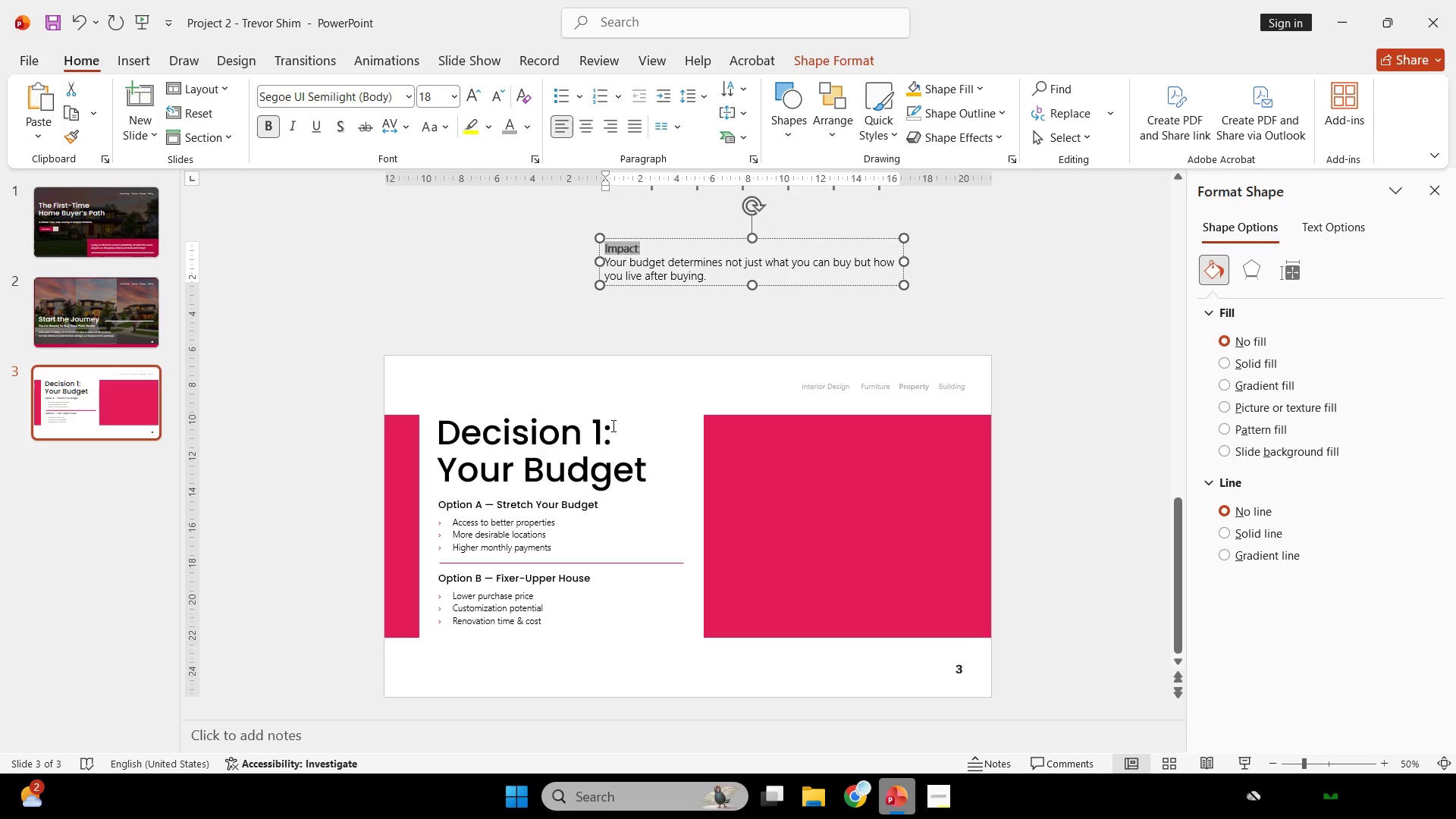 
key(Control+C)
 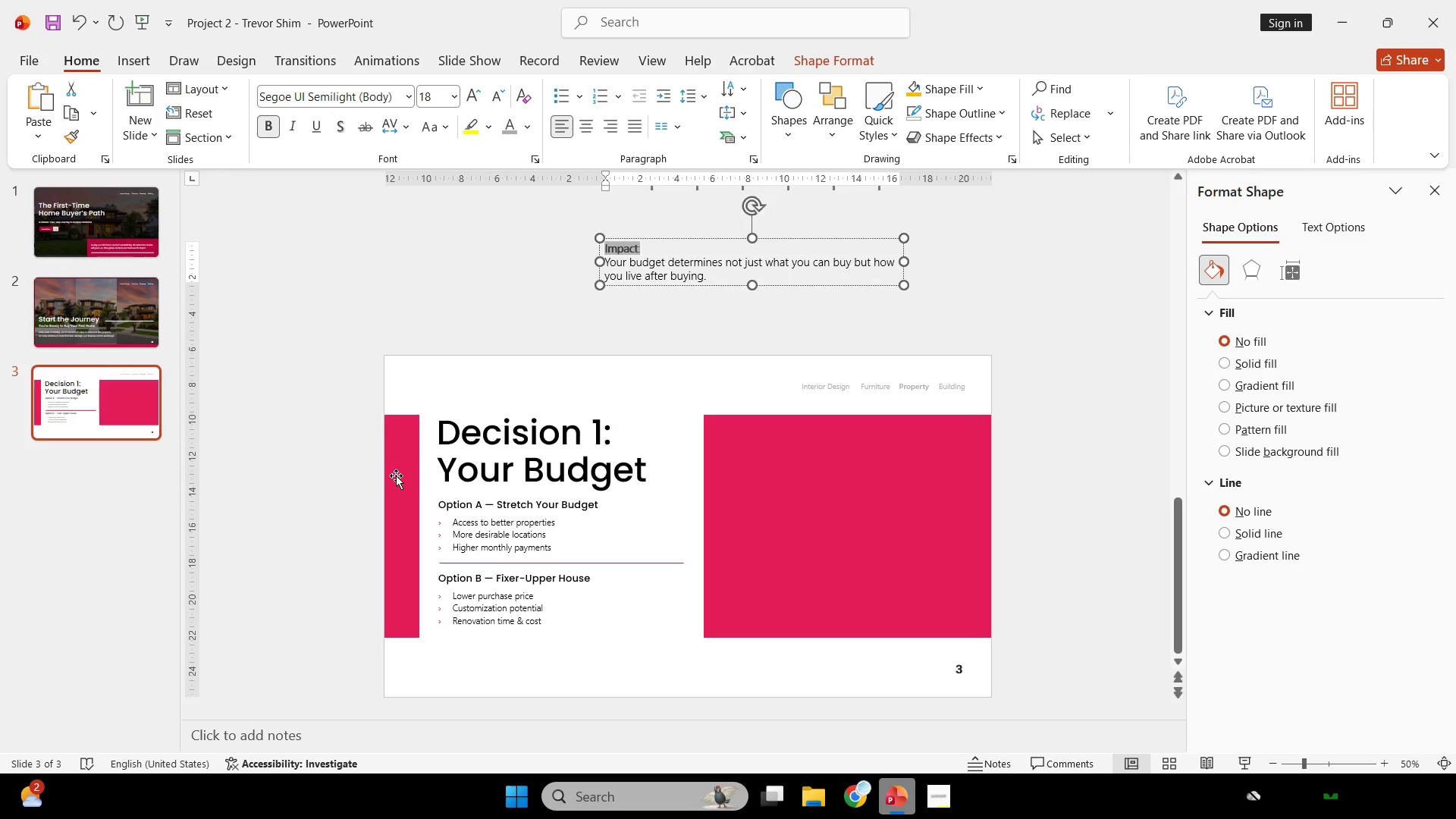 
left_click([396, 475])
 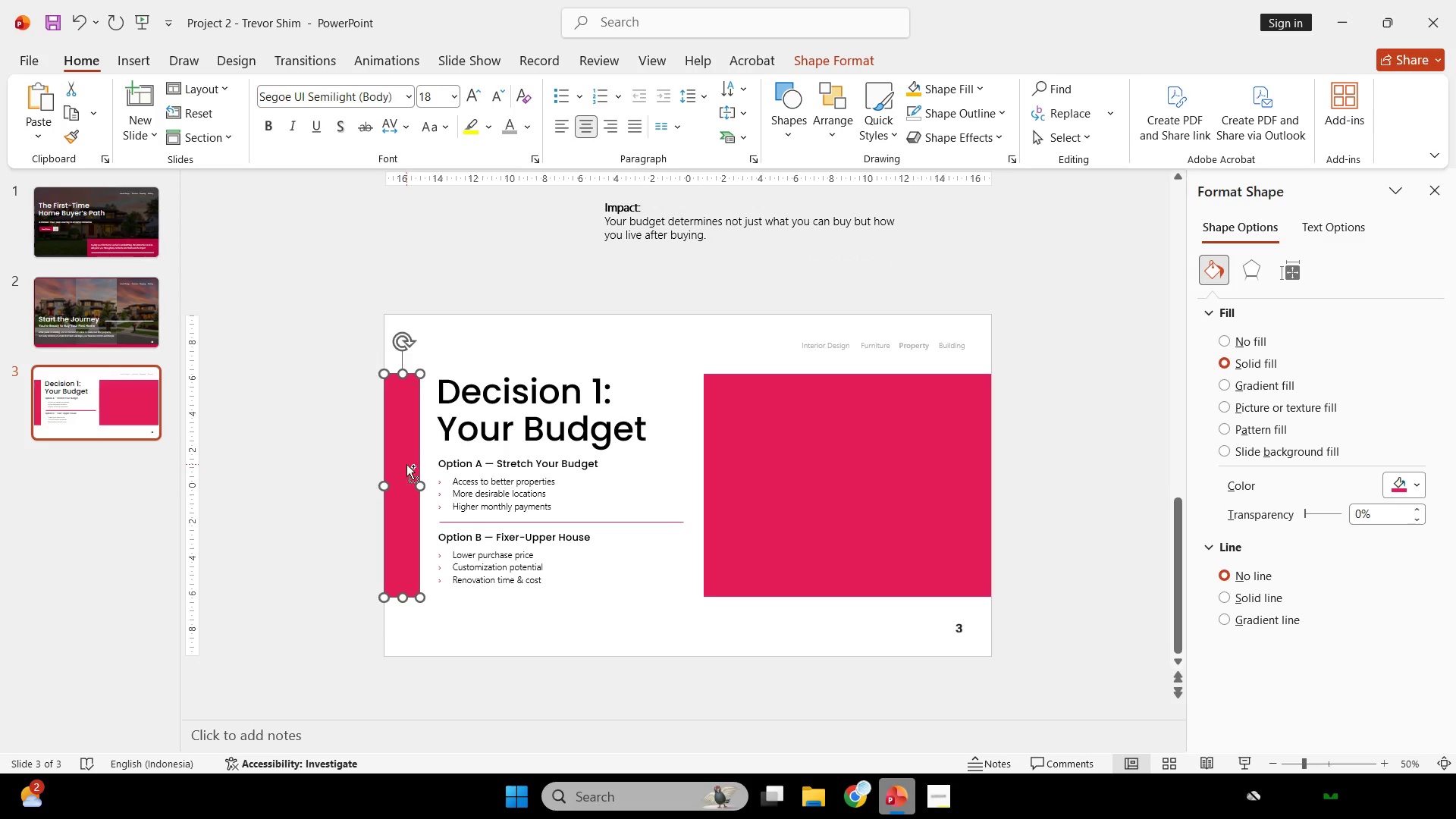 
hold_key(key=ControlLeft, duration=2.09)
hold_key(key=ShiftLeft, duration=2.03)
left_click_drag(start_coordinate=[405, 460], to_coordinate=[457, 475])
 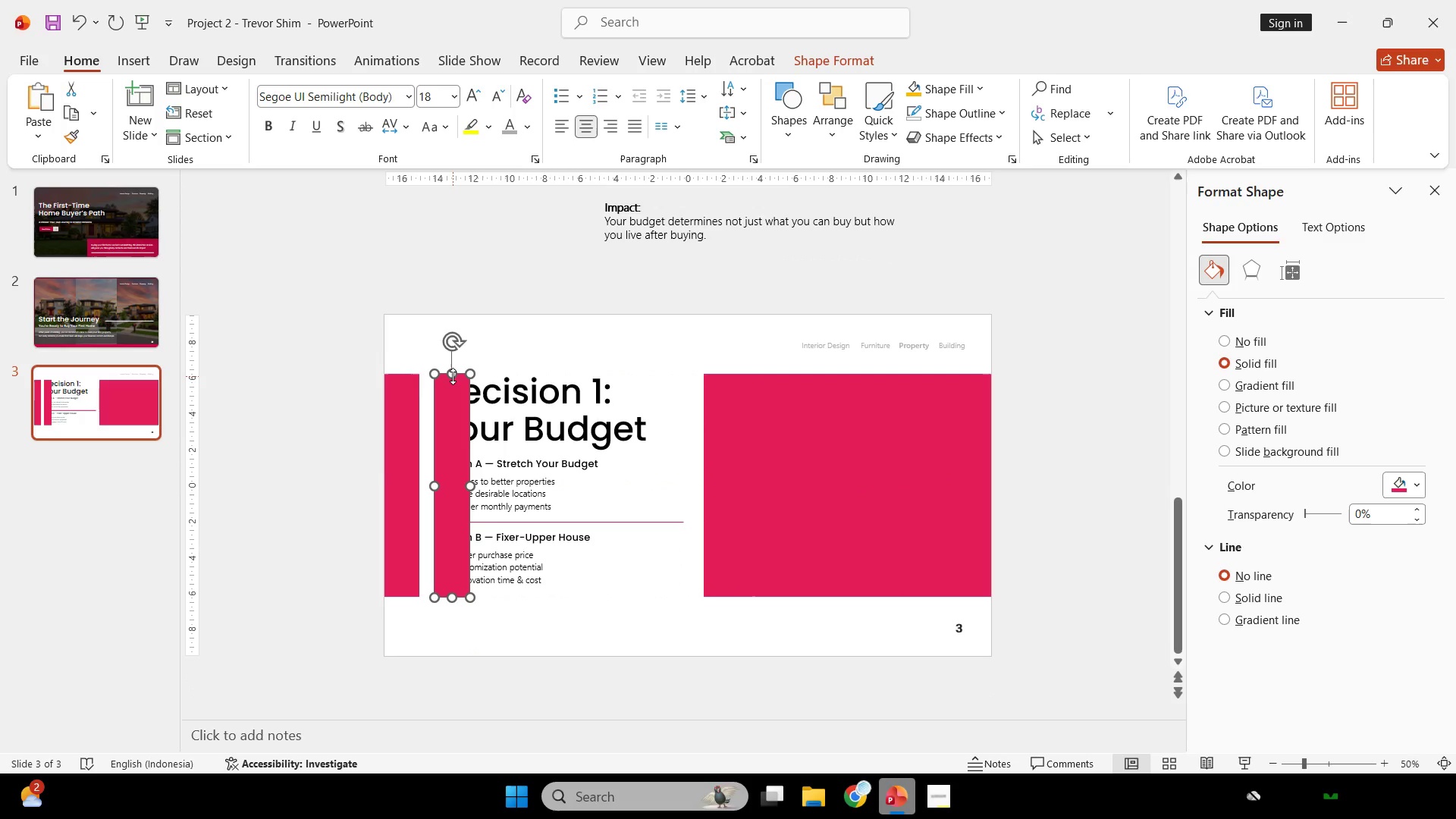 
left_click_drag(start_coordinate=[453, 375], to_coordinate=[469, 591])
 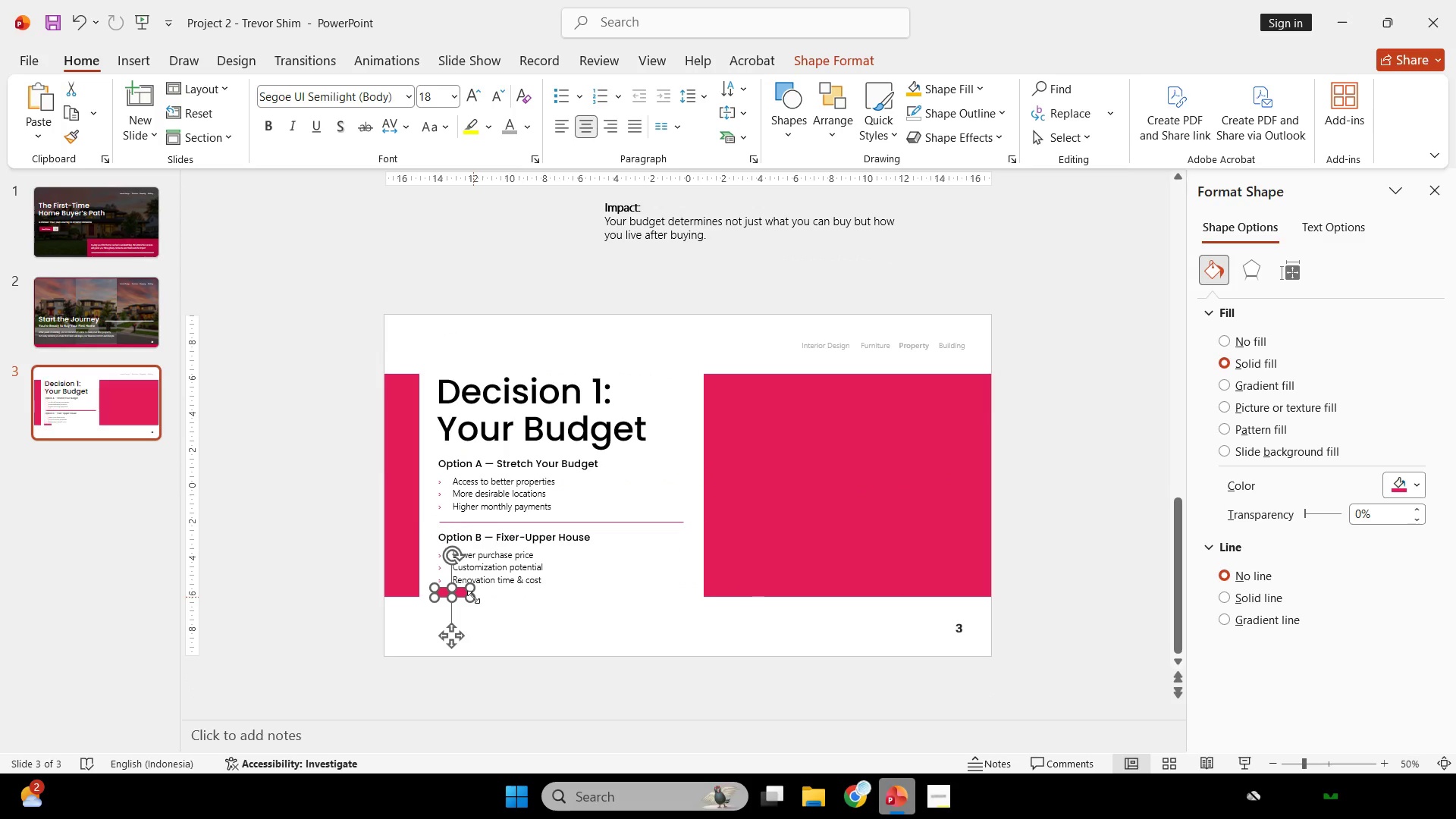 
hold_key(key=ControlLeft, duration=0.48)
scroll: coordinate [469, 587], scroll_direction: up, amount: 1.0
 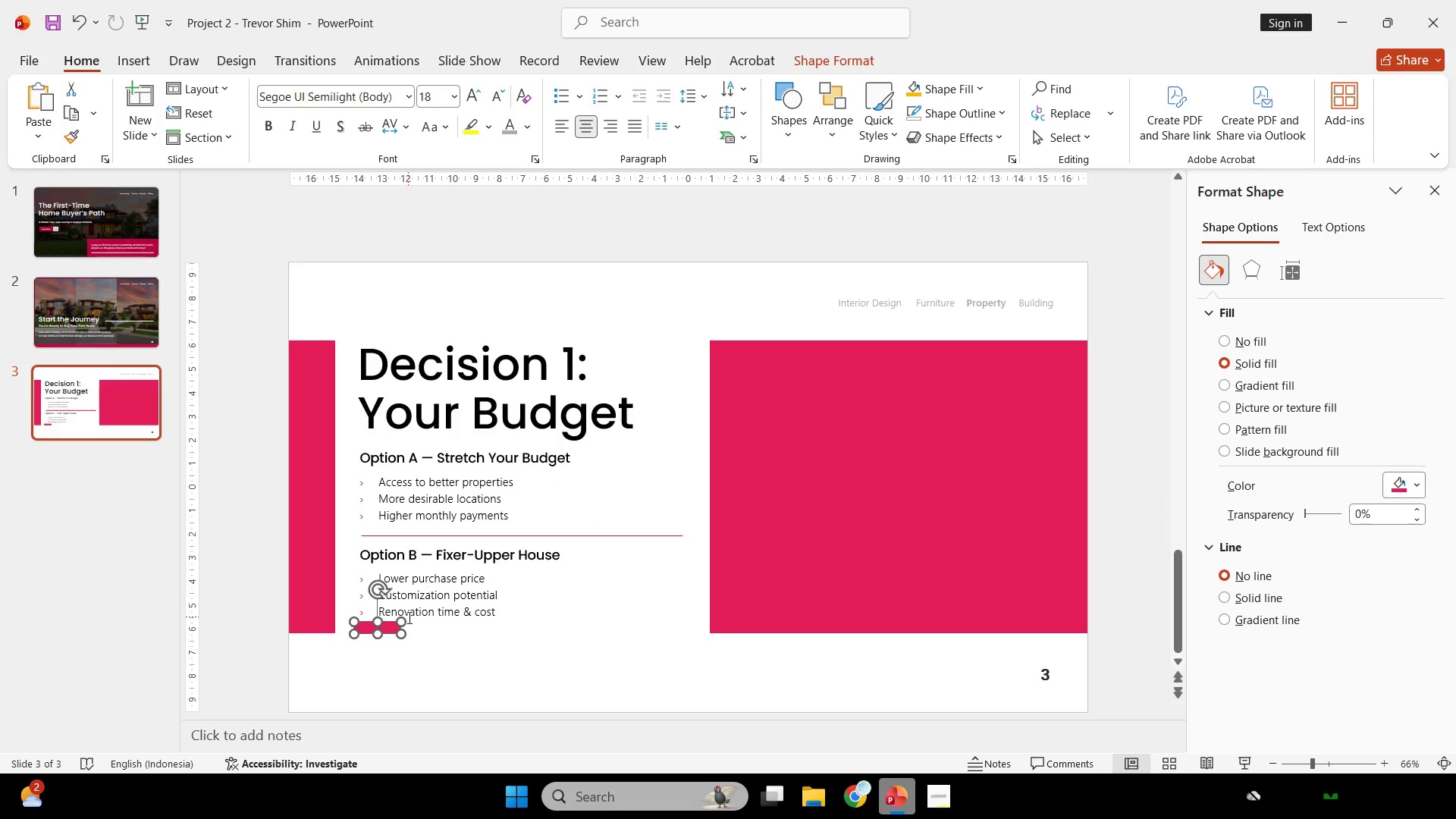 
hold_key(key=ShiftLeft, duration=1.31)
left_click_drag(start_coordinate=[377, 635], to_coordinate=[375, 655])
 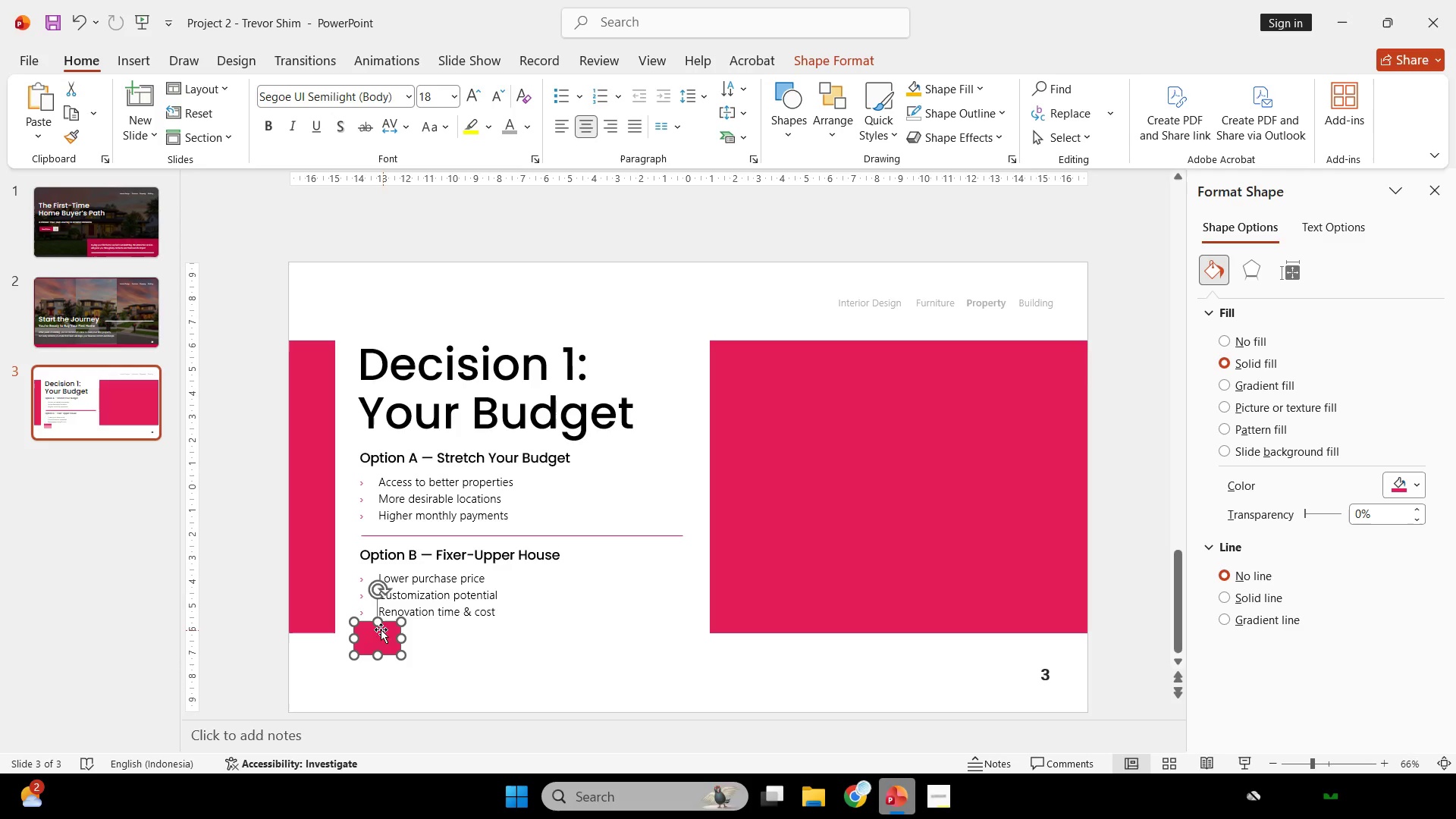 
hold_key(key=ShiftLeft, duration=1.78)
left_click_drag(start_coordinate=[377, 624], to_coordinate=[380, 631])
 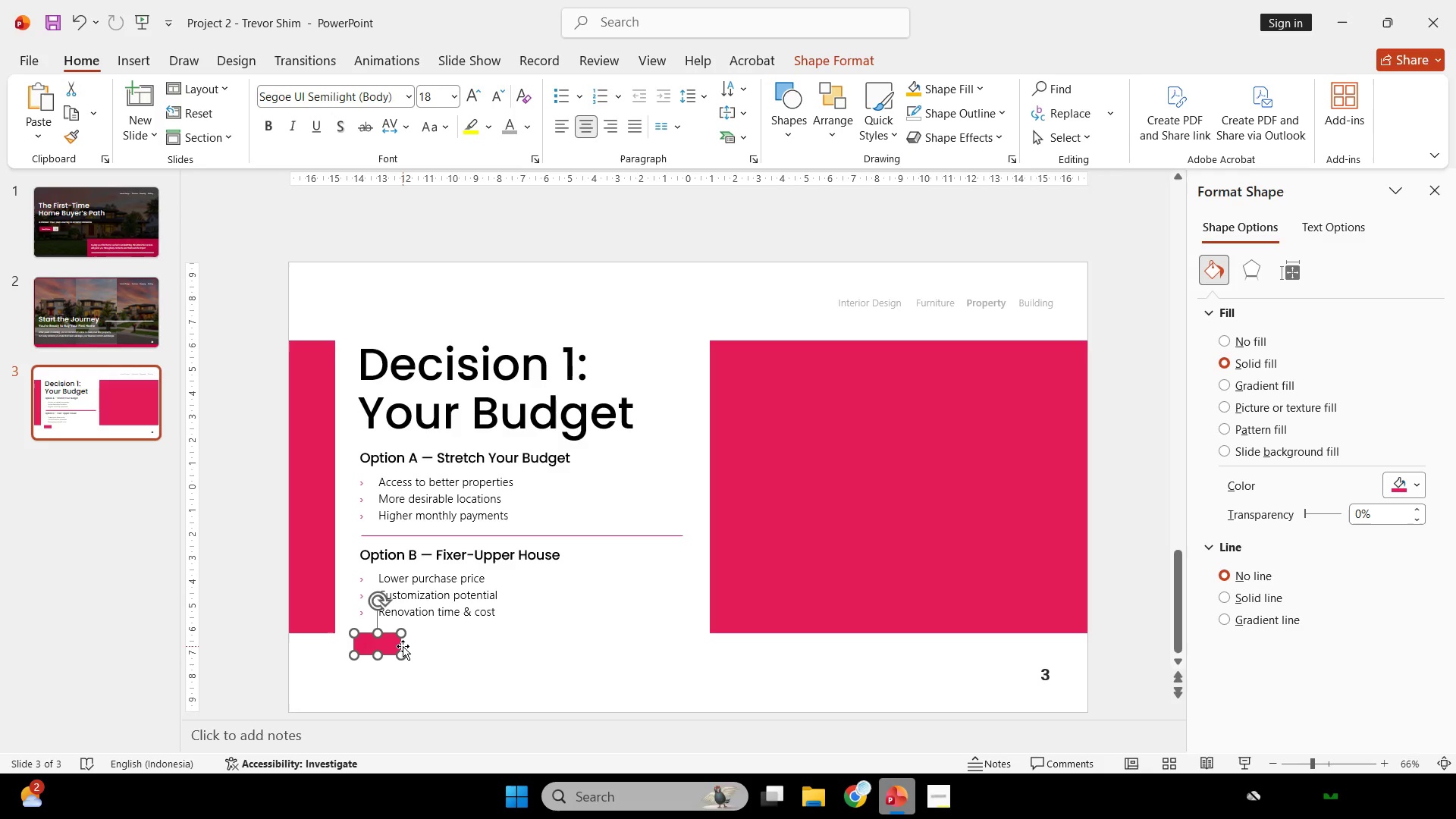 
key(Control+ControlLeft)
 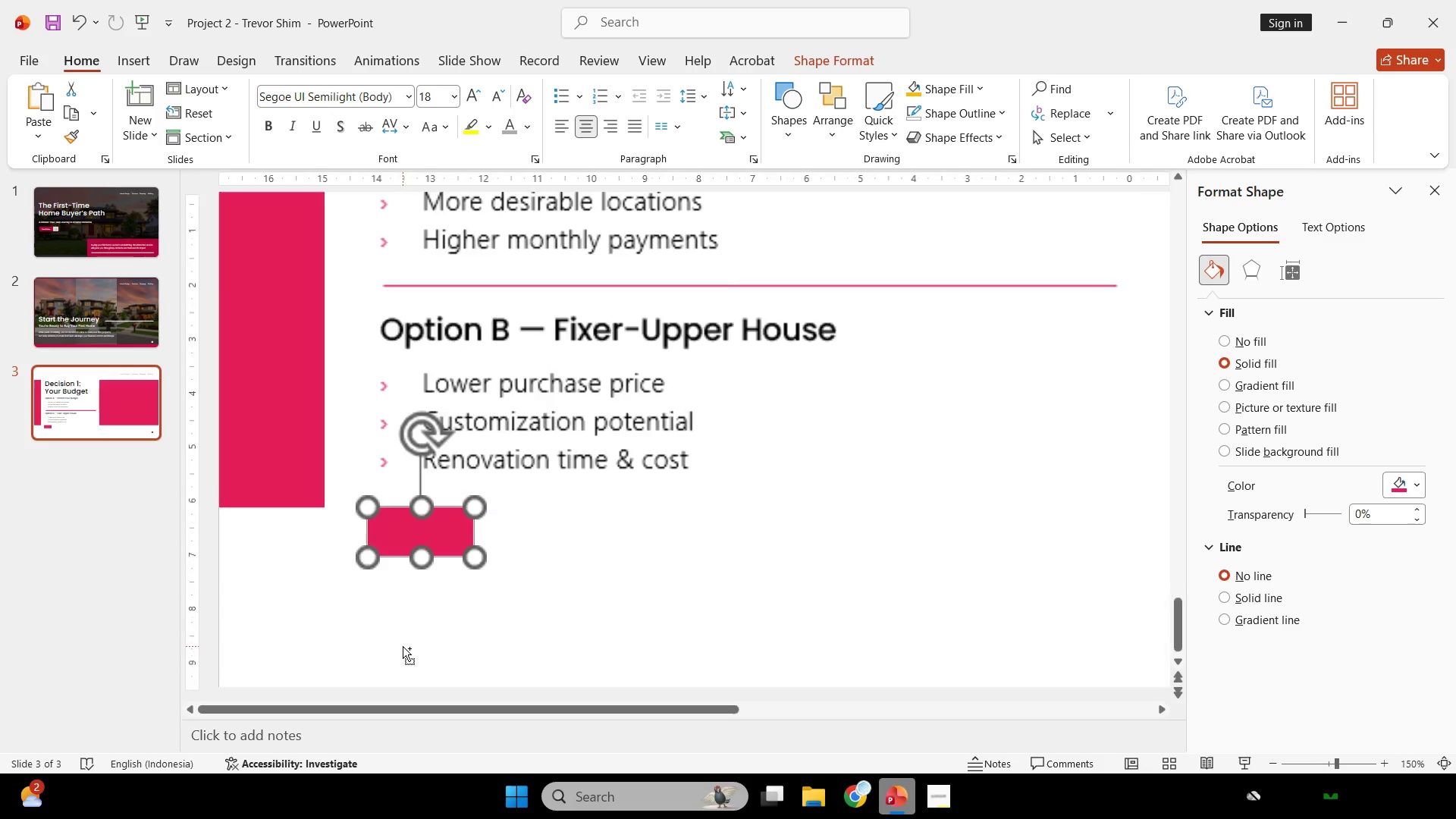 
hold_key(key=ShiftLeft, duration=1.5)
 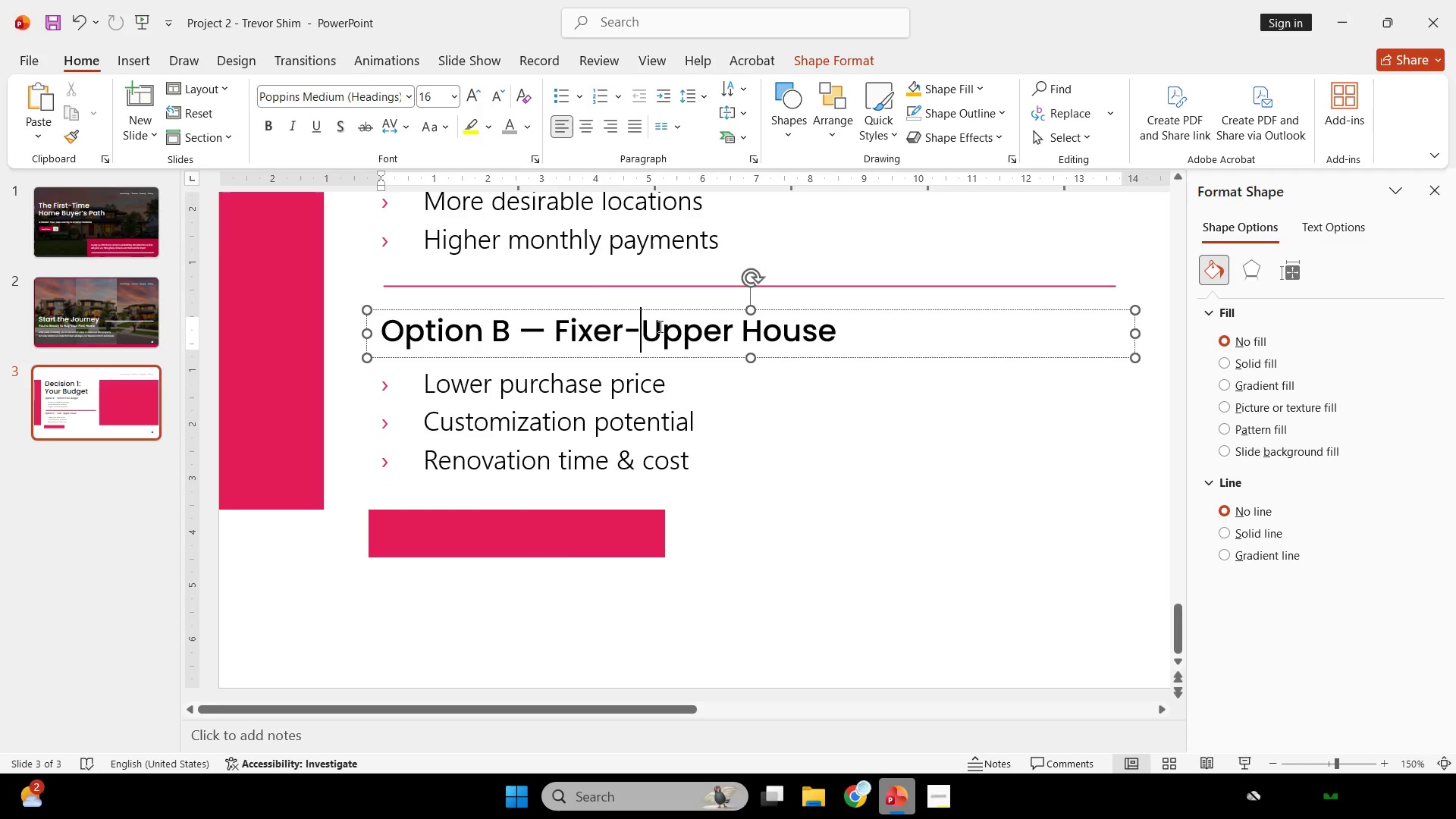 
scroll: coordinate [403, 646], scroll_direction: up, amount: 4.0
 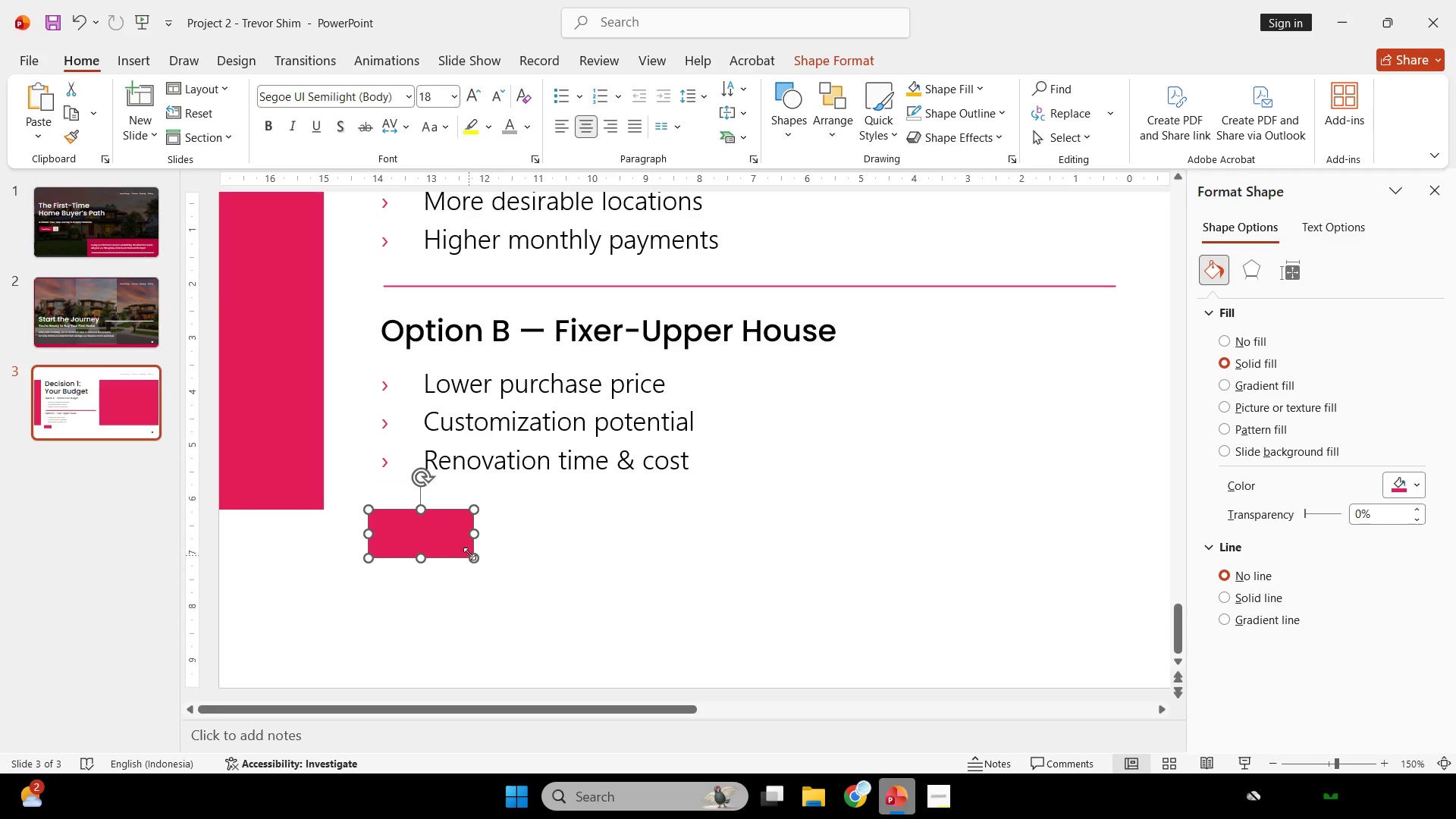 
left_click_drag(start_coordinate=[475, 532], to_coordinate=[664, 538])
 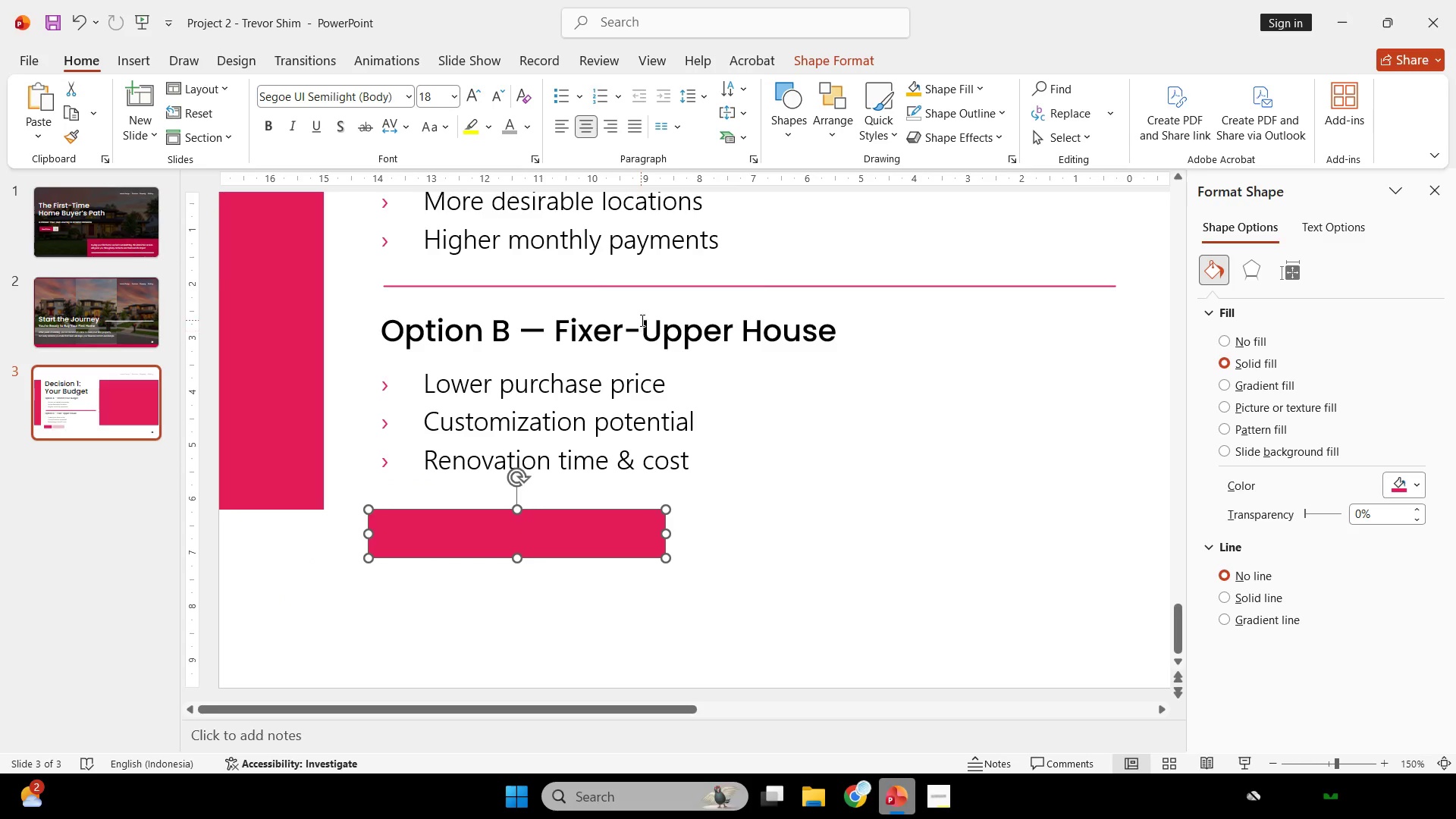 
left_click([641, 320])
 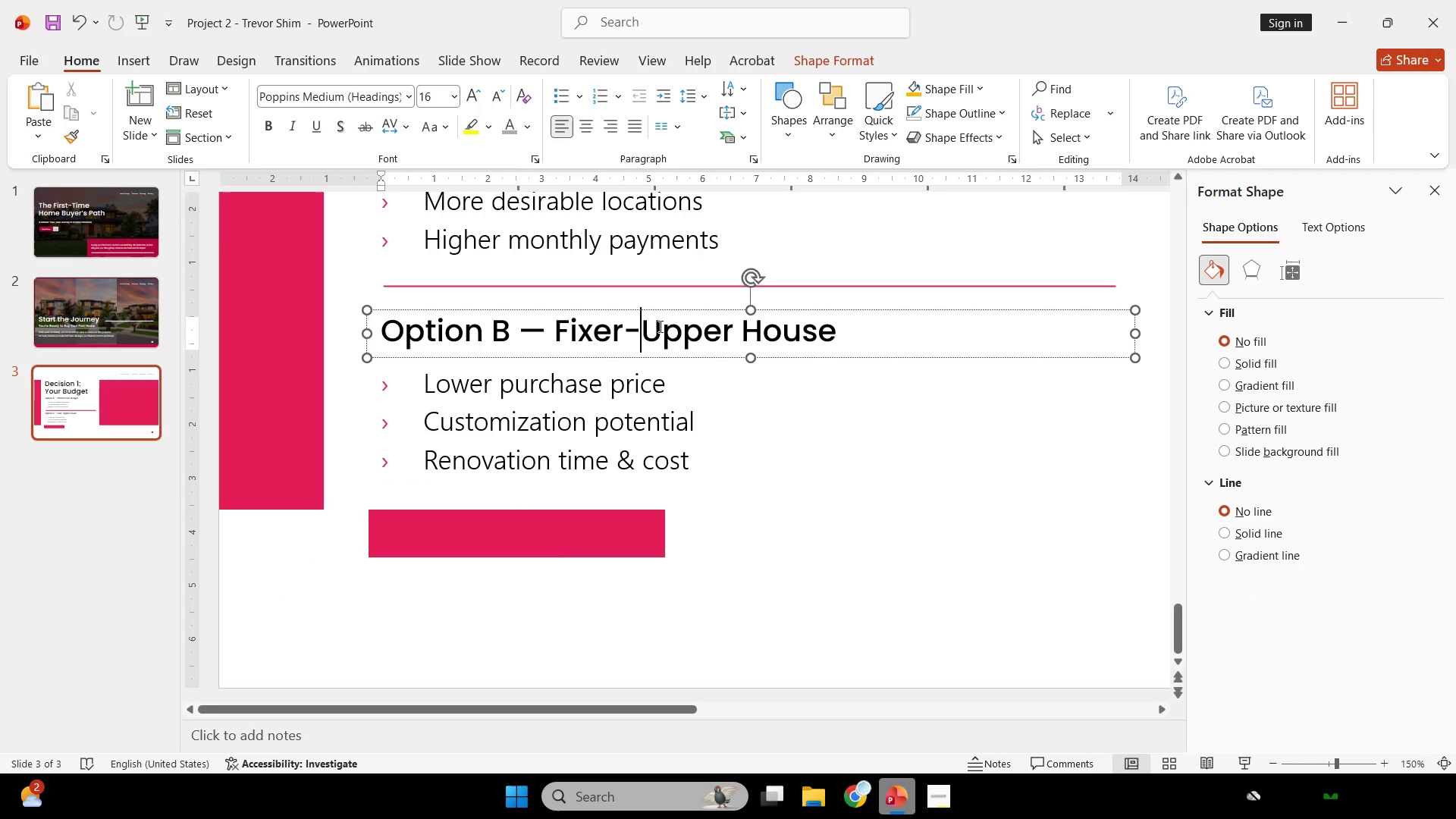 
hold_key(key=ControlLeft, duration=1.12)
hold_key(key=ShiftLeft, duration=1.08)
left_click_drag(start_coordinate=[670, 308], to_coordinate=[679, 511])
 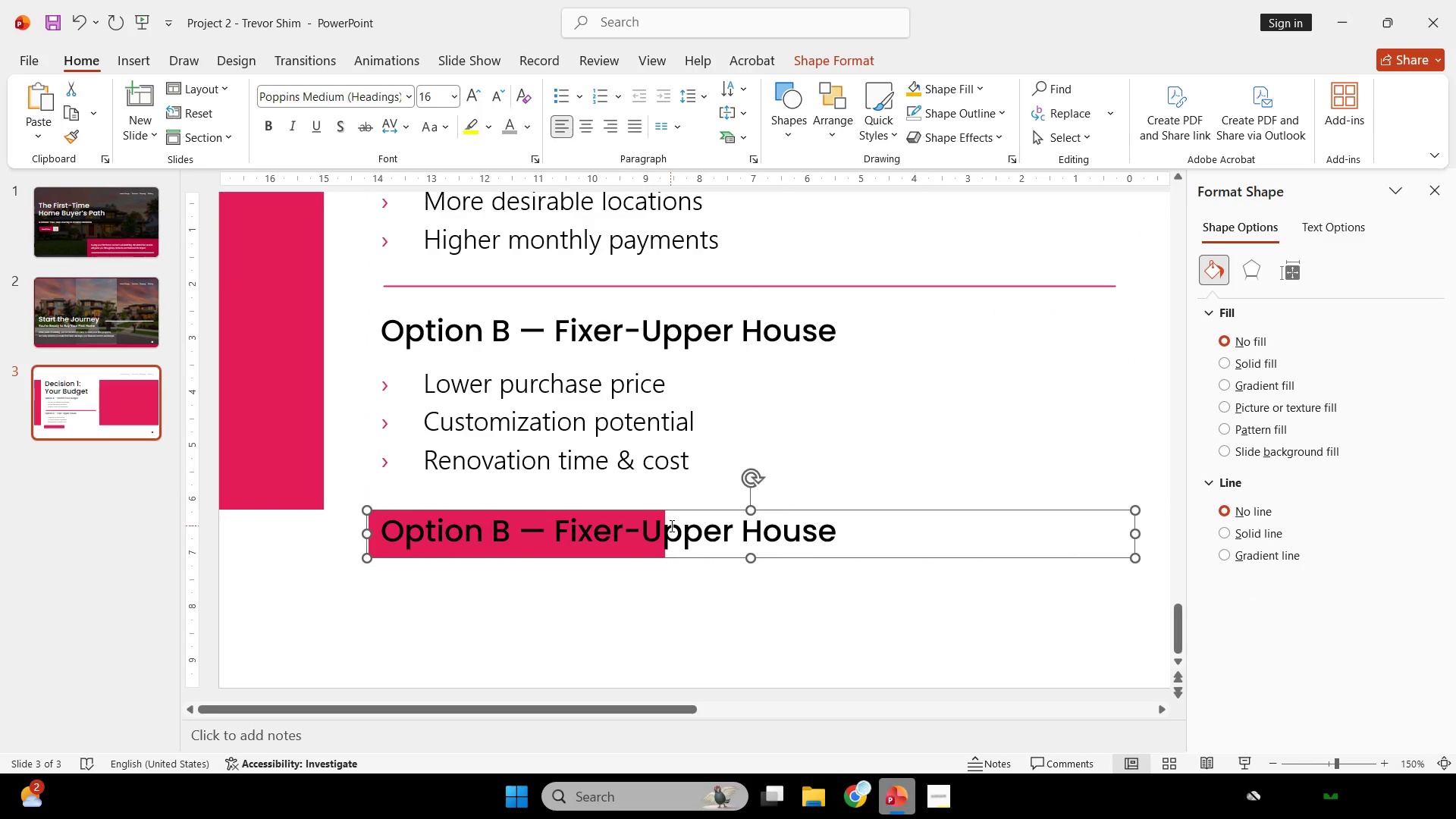 
left_click([670, 526])
 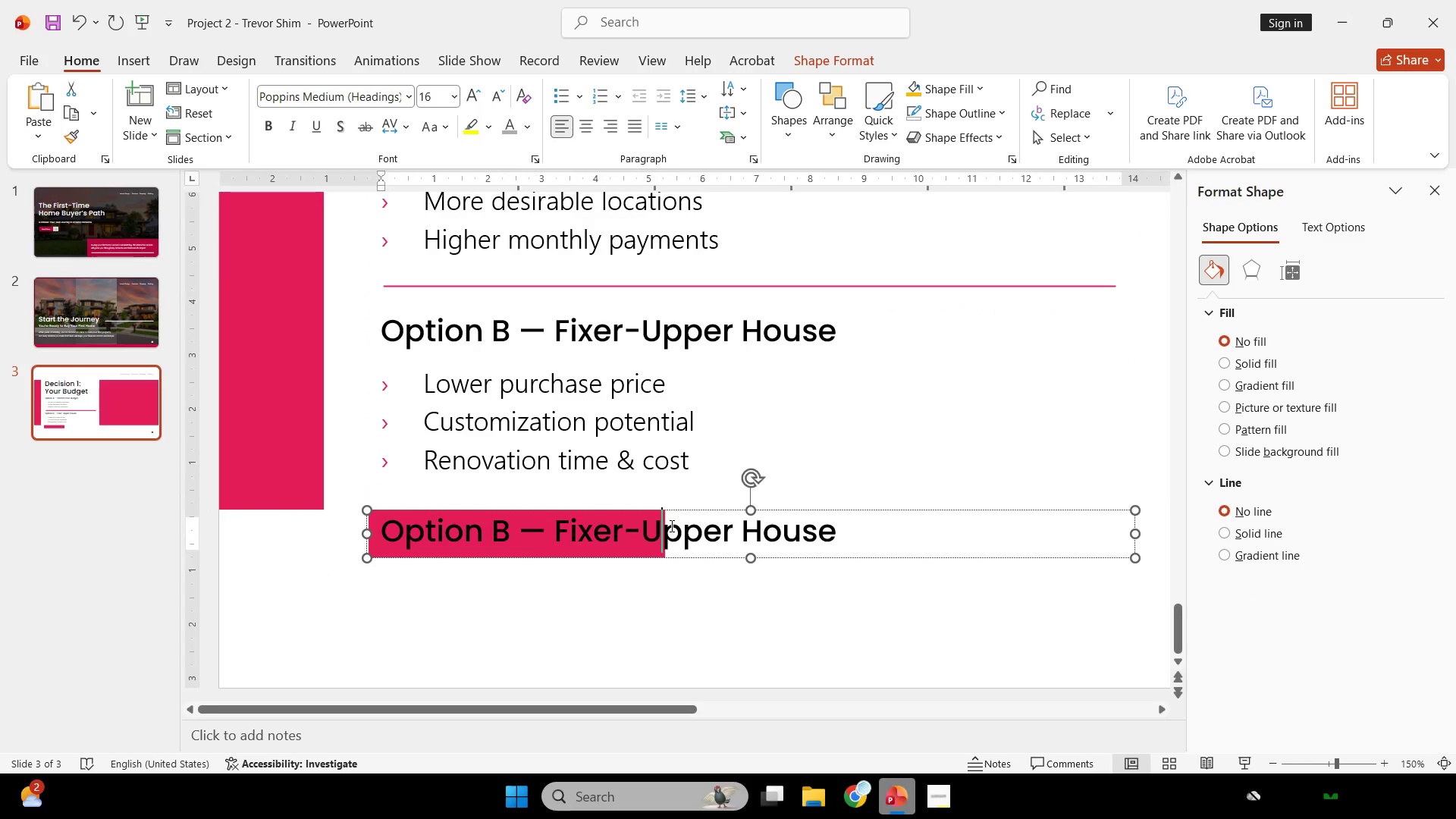 
key(Control+ControlLeft)
 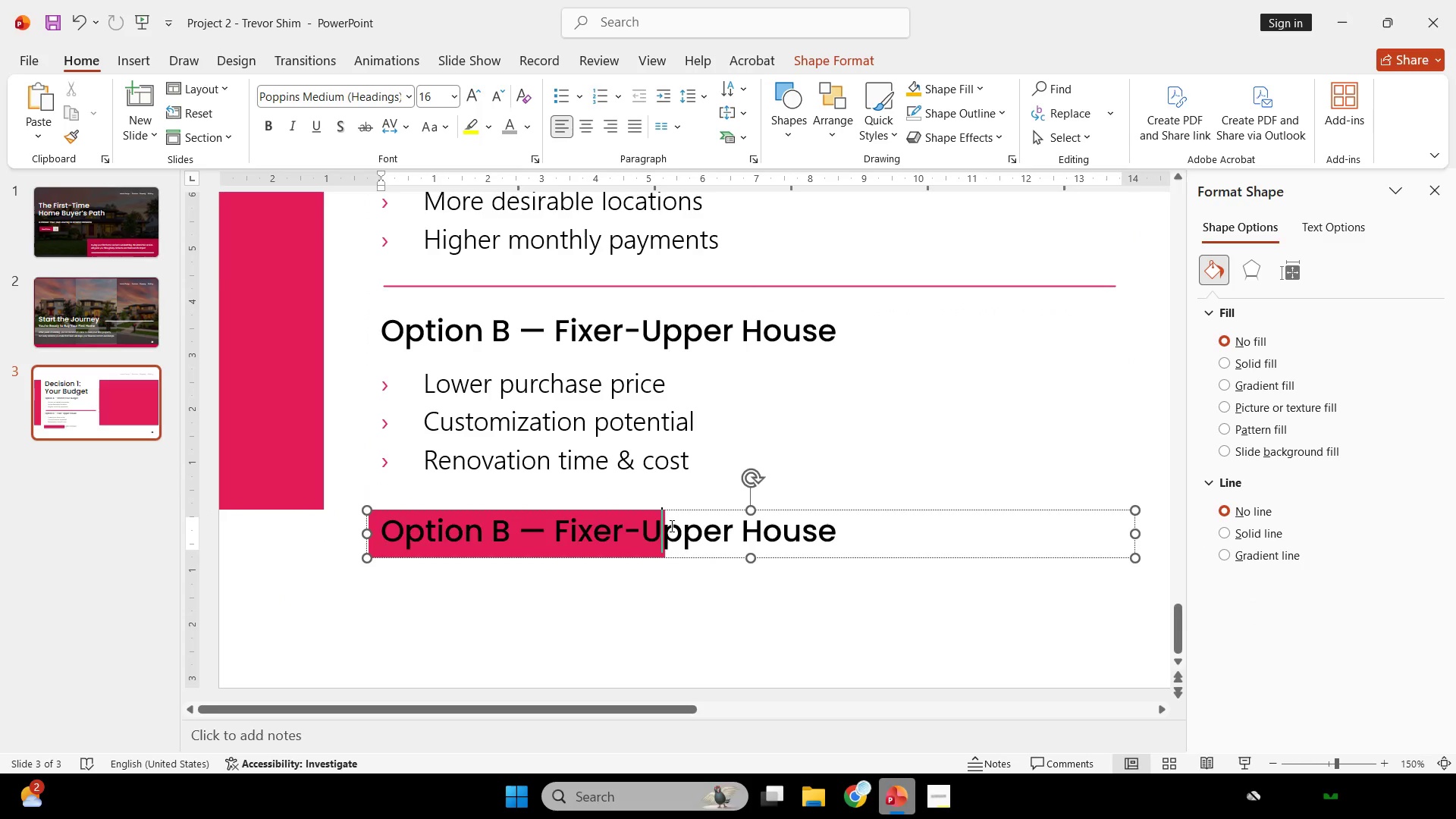 
key(Control+A)
 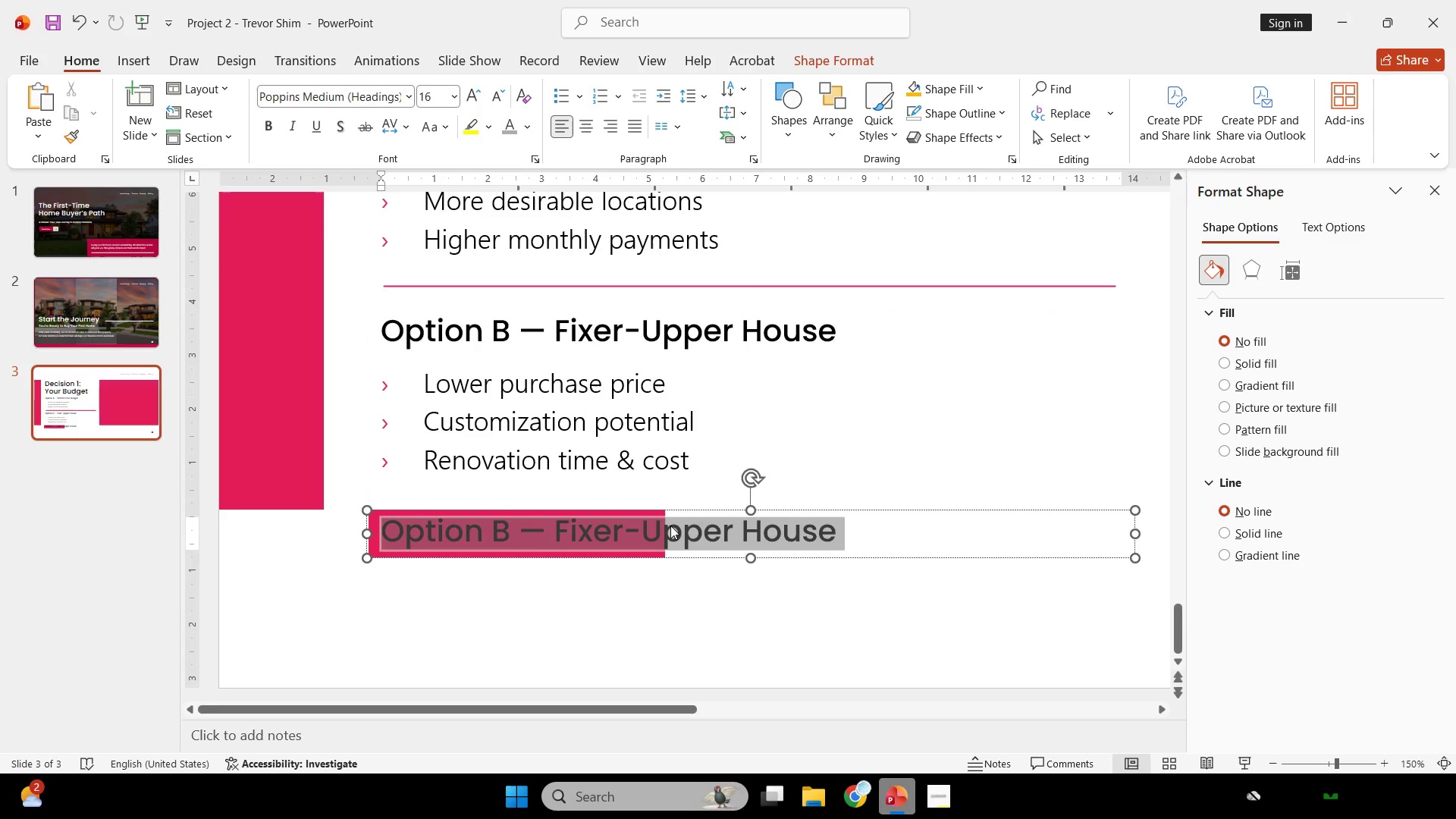 
right_click([670, 526])
 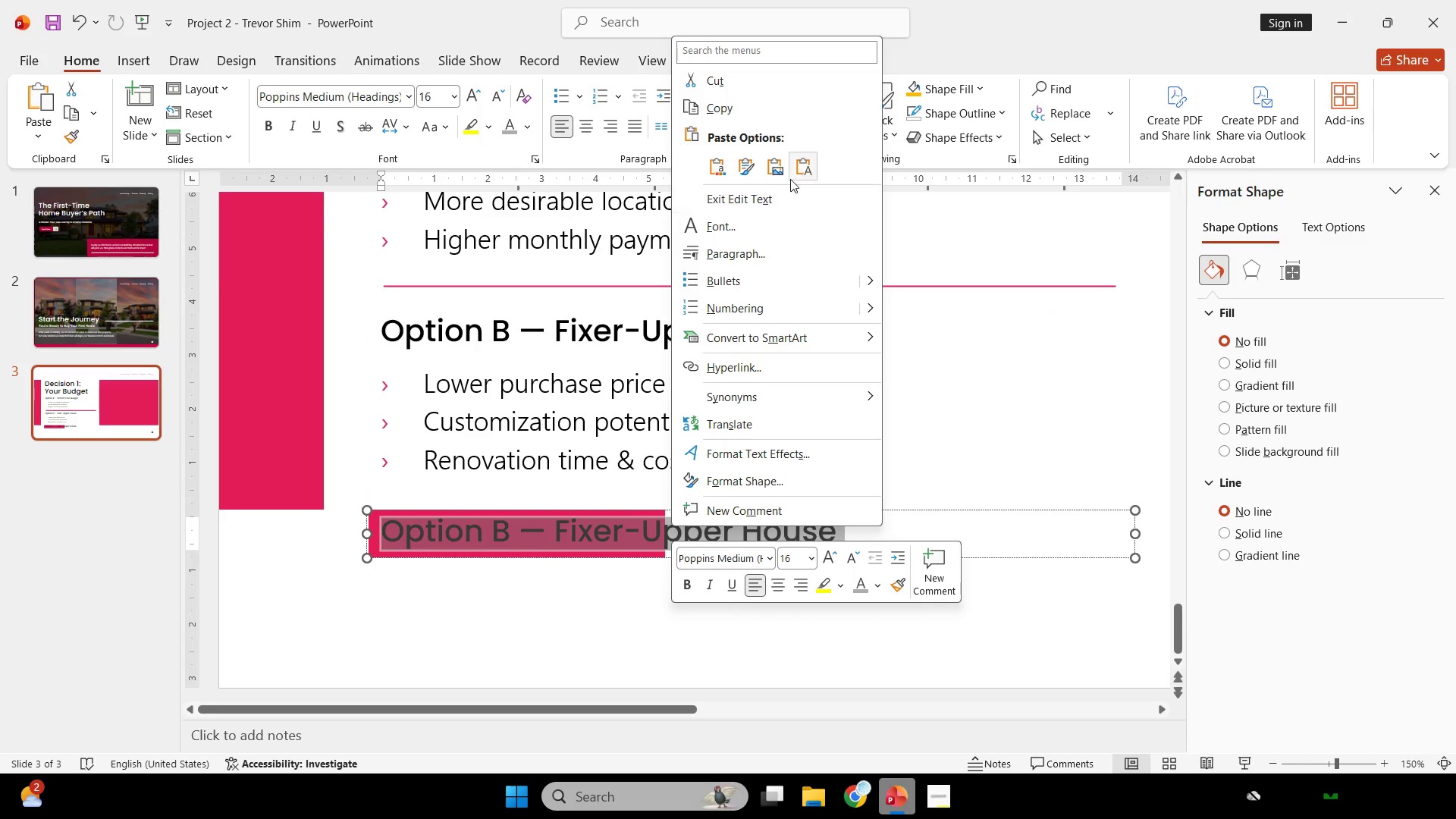 
left_click([795, 176])
 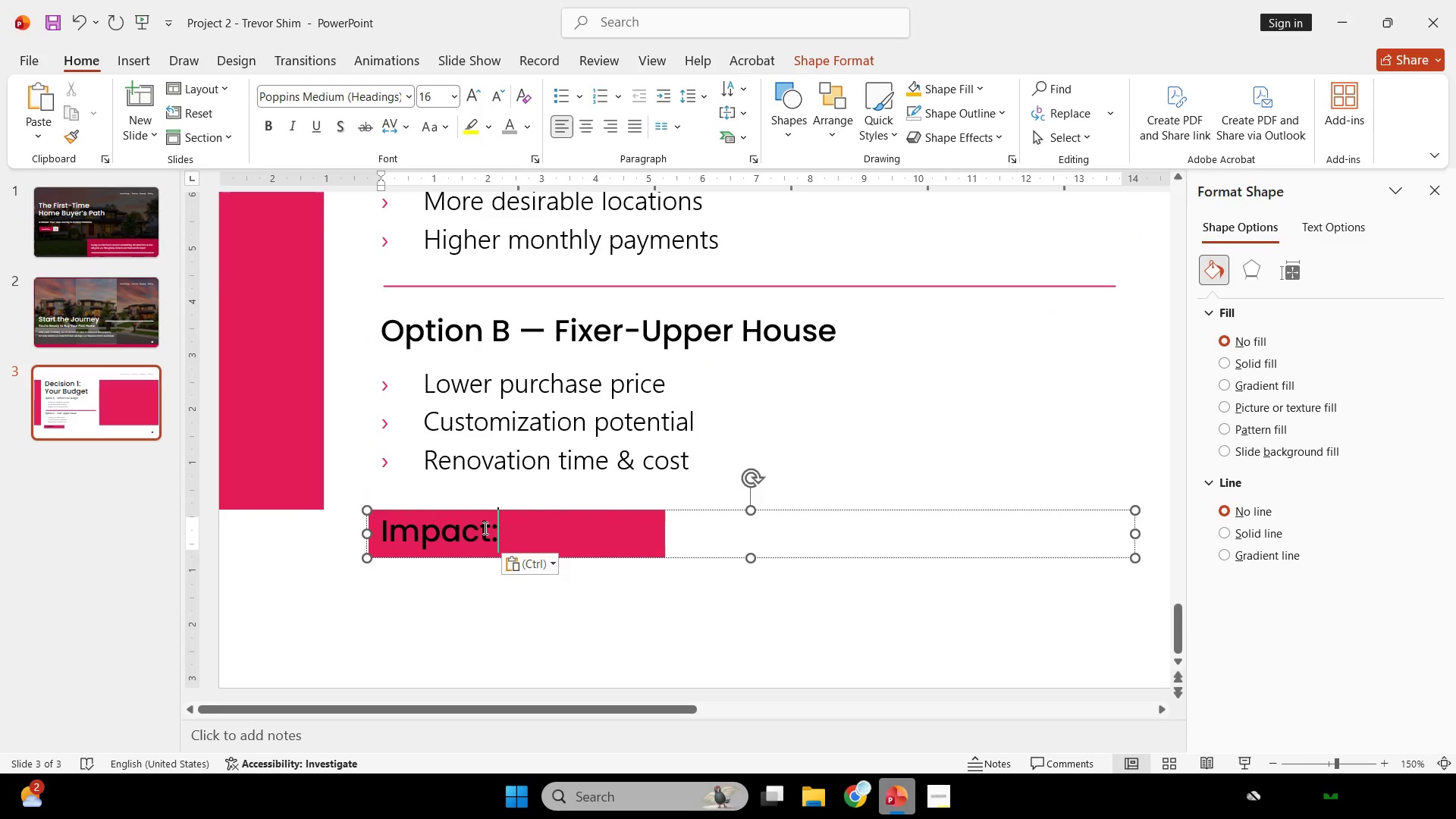 
key(Control+ControlLeft)
 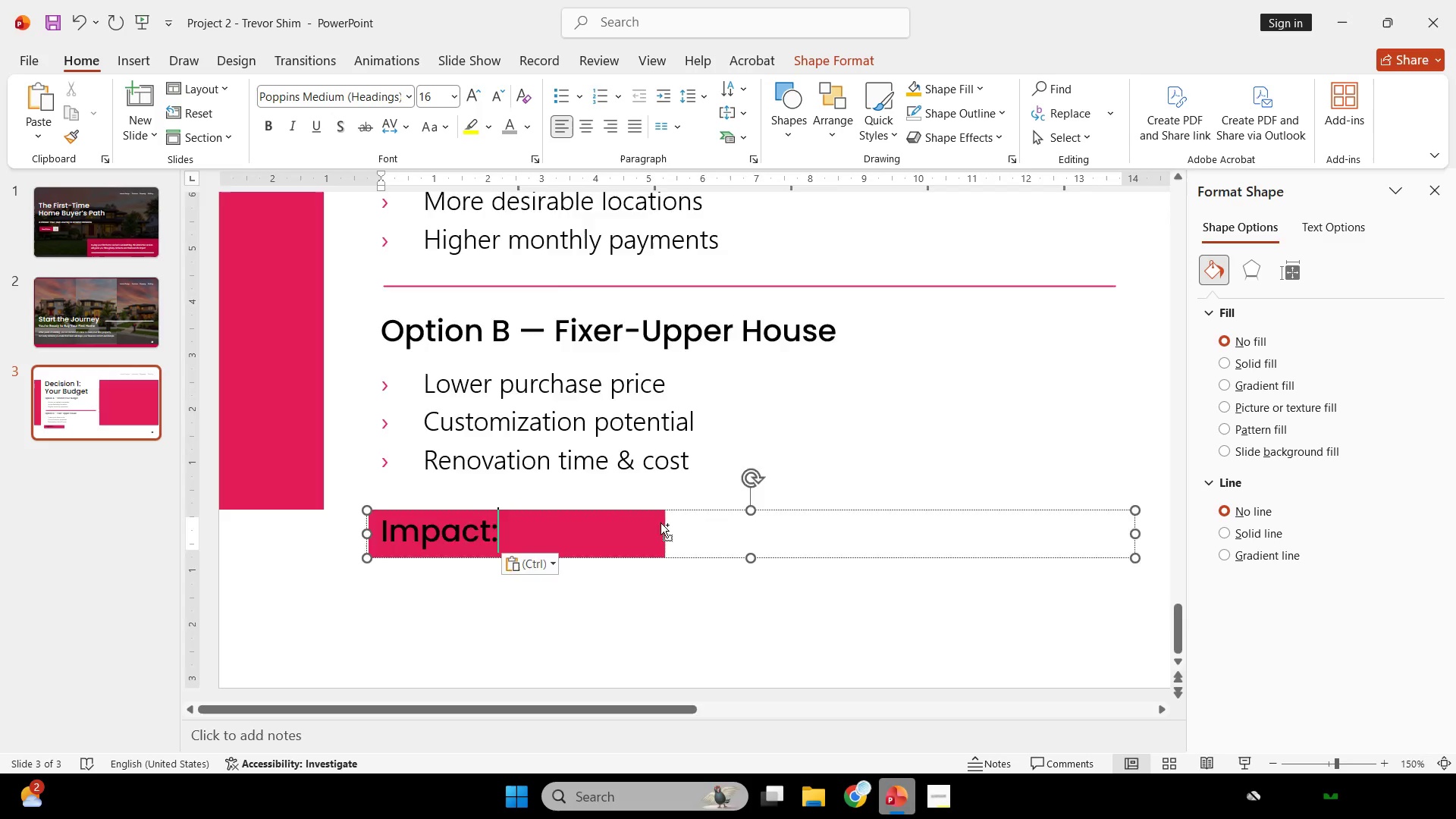 
scroll: coordinate [661, 523], scroll_direction: down, amount: 1.0
 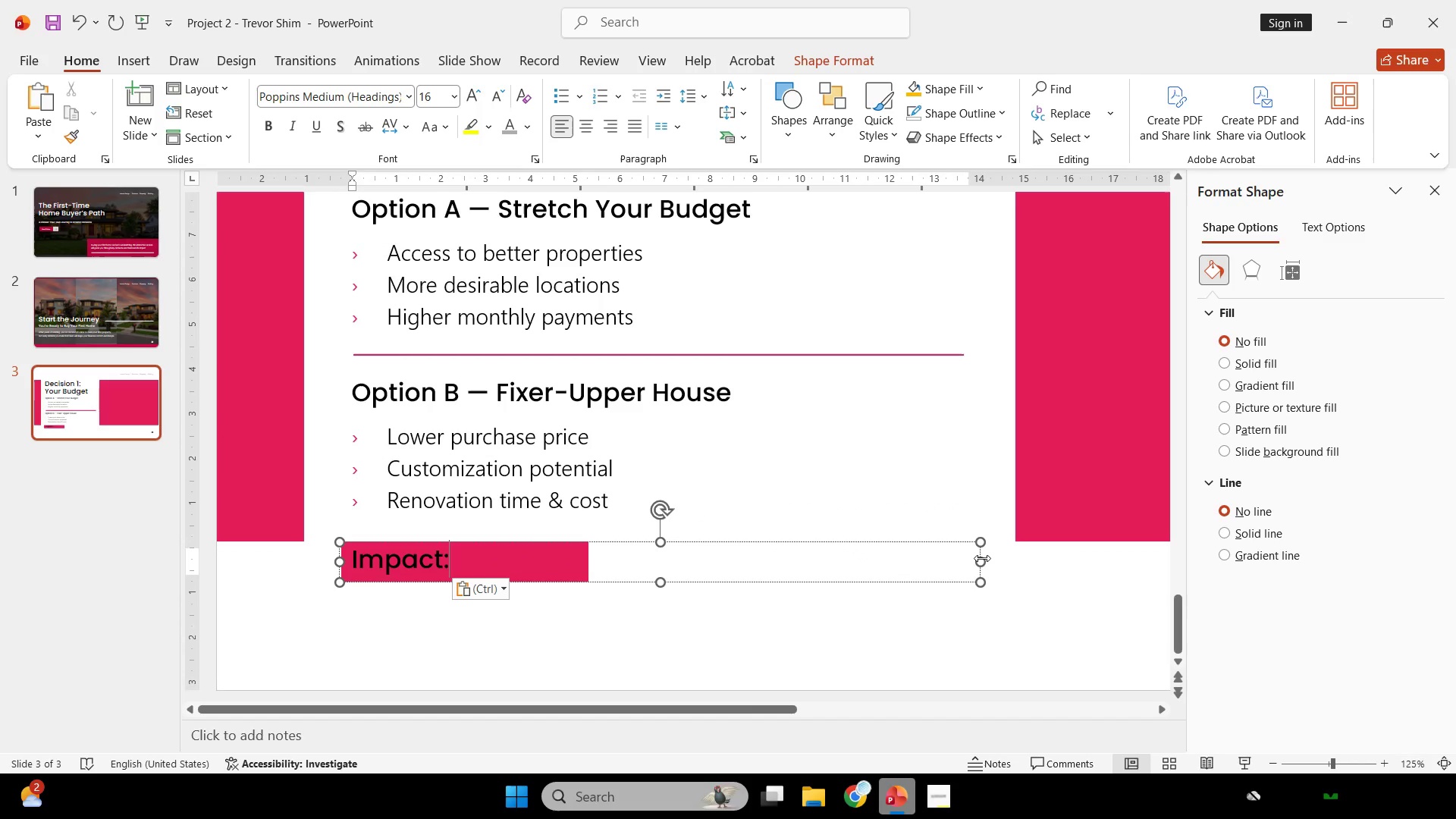 
left_click_drag(start_coordinate=[981, 560], to_coordinate=[538, 584])
 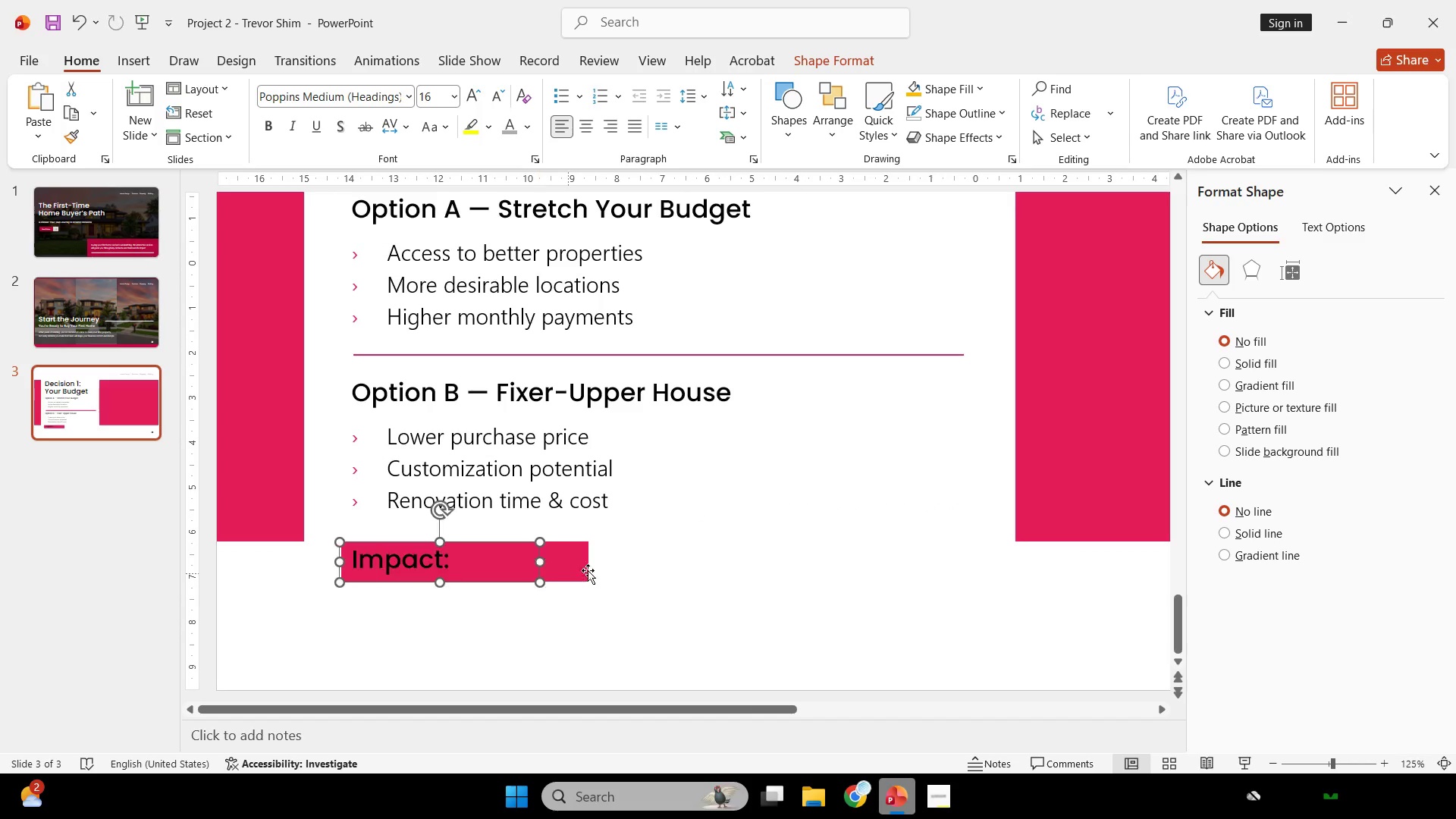 
key(Shift+ShiftLeft)
 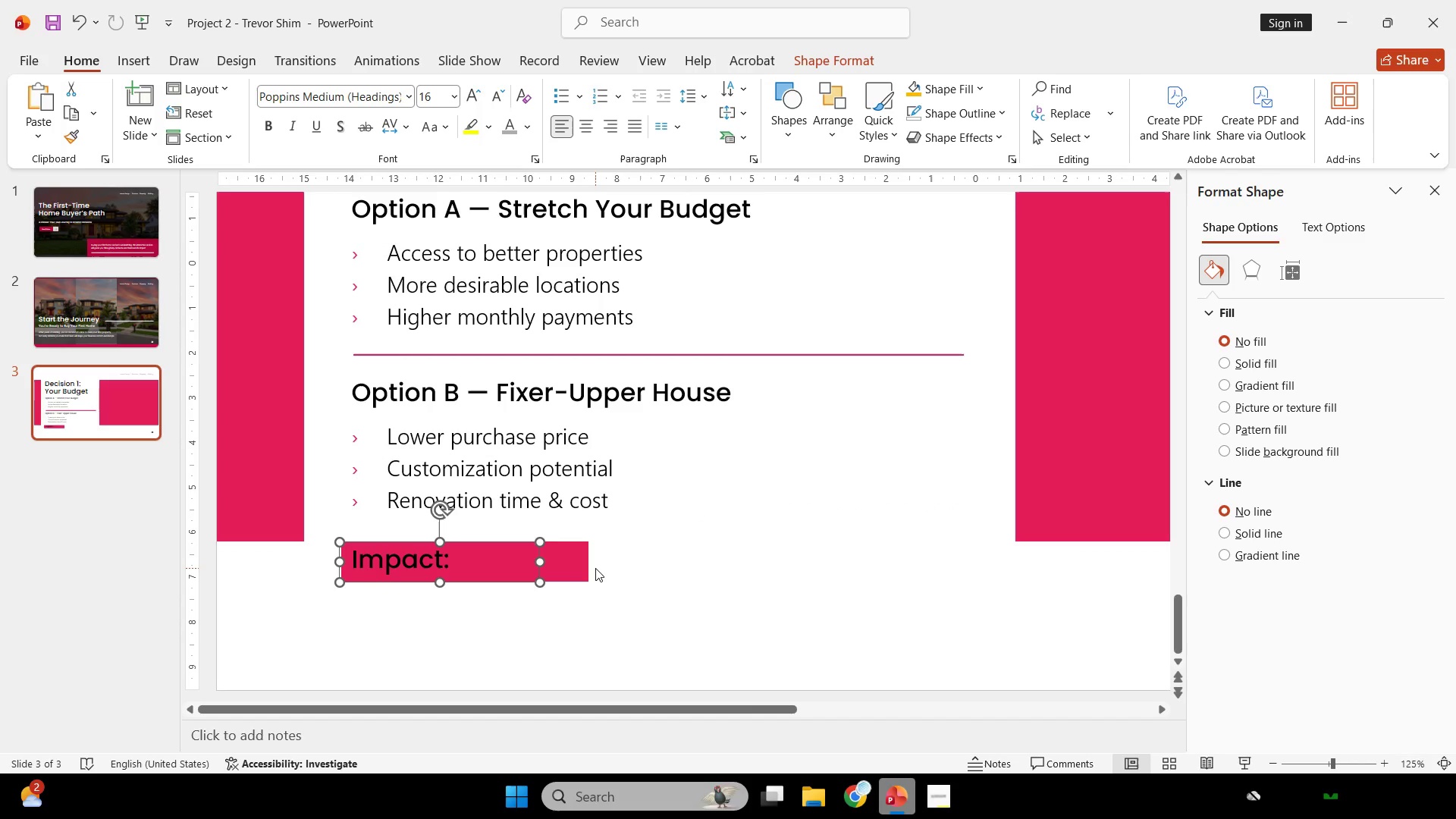 
left_click([595, 568])
 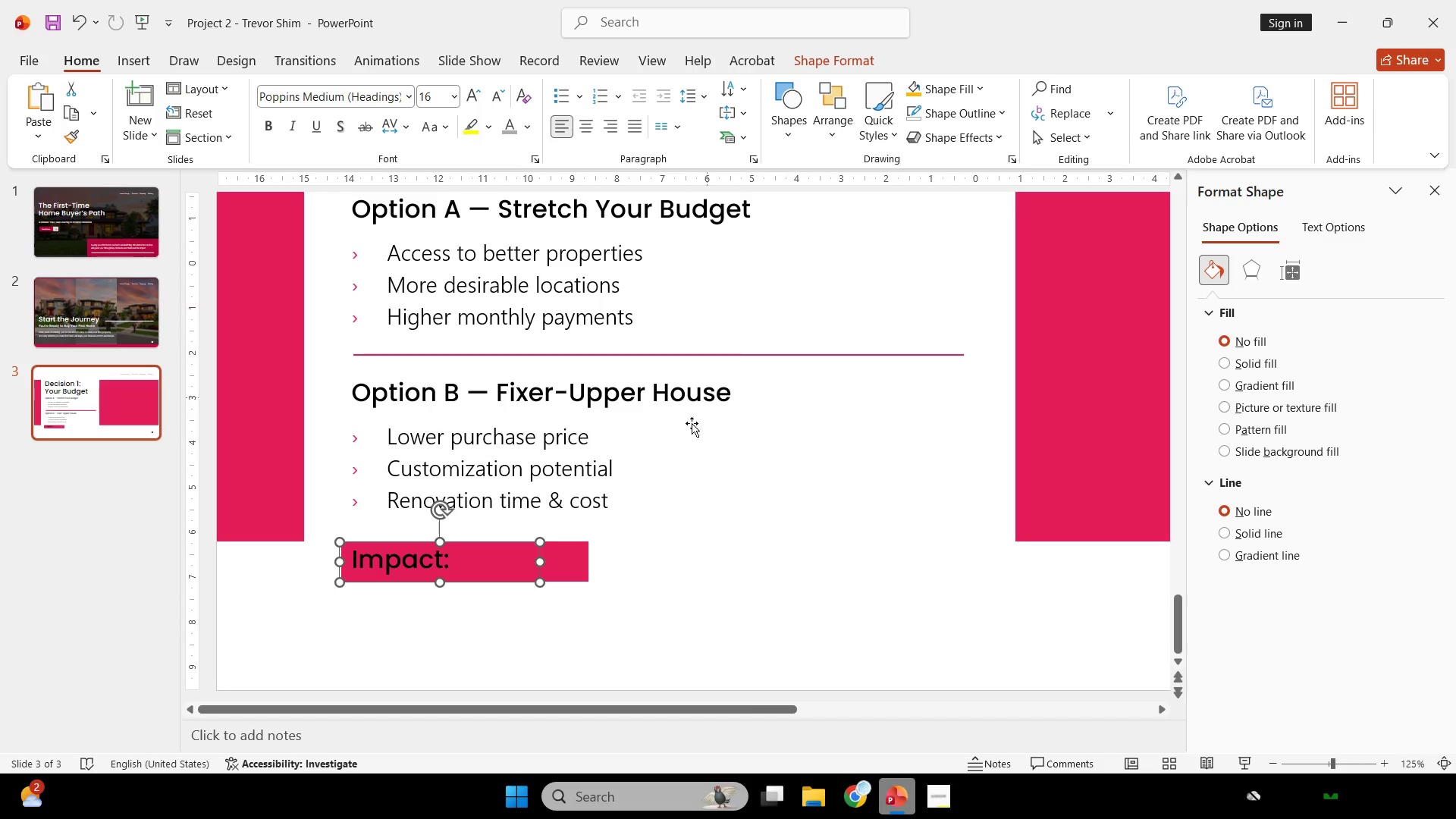 
hold_key(key=ShiftLeft, duration=0.73)
left_click([585, 560])
 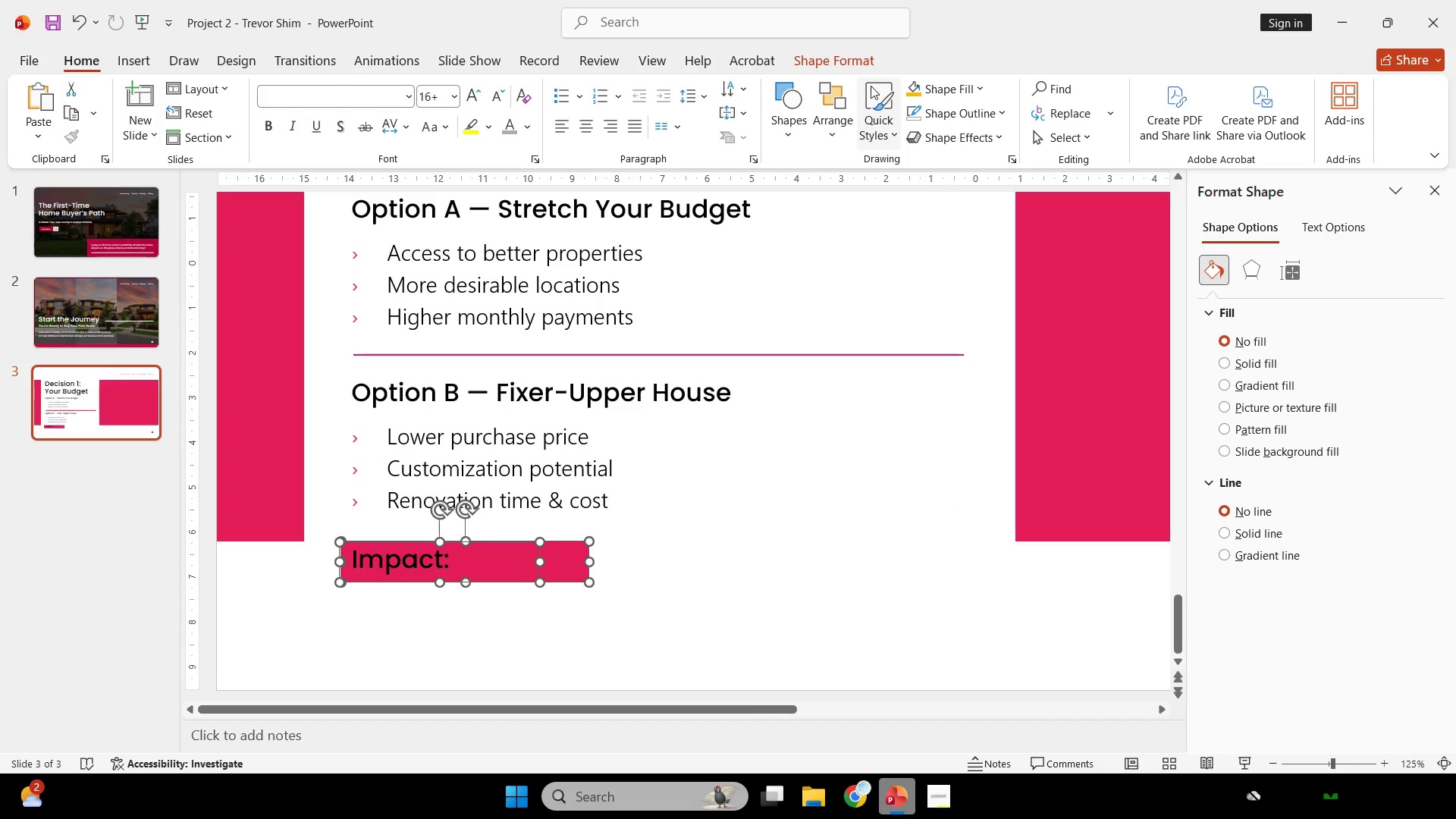 
left_click([851, 49])
 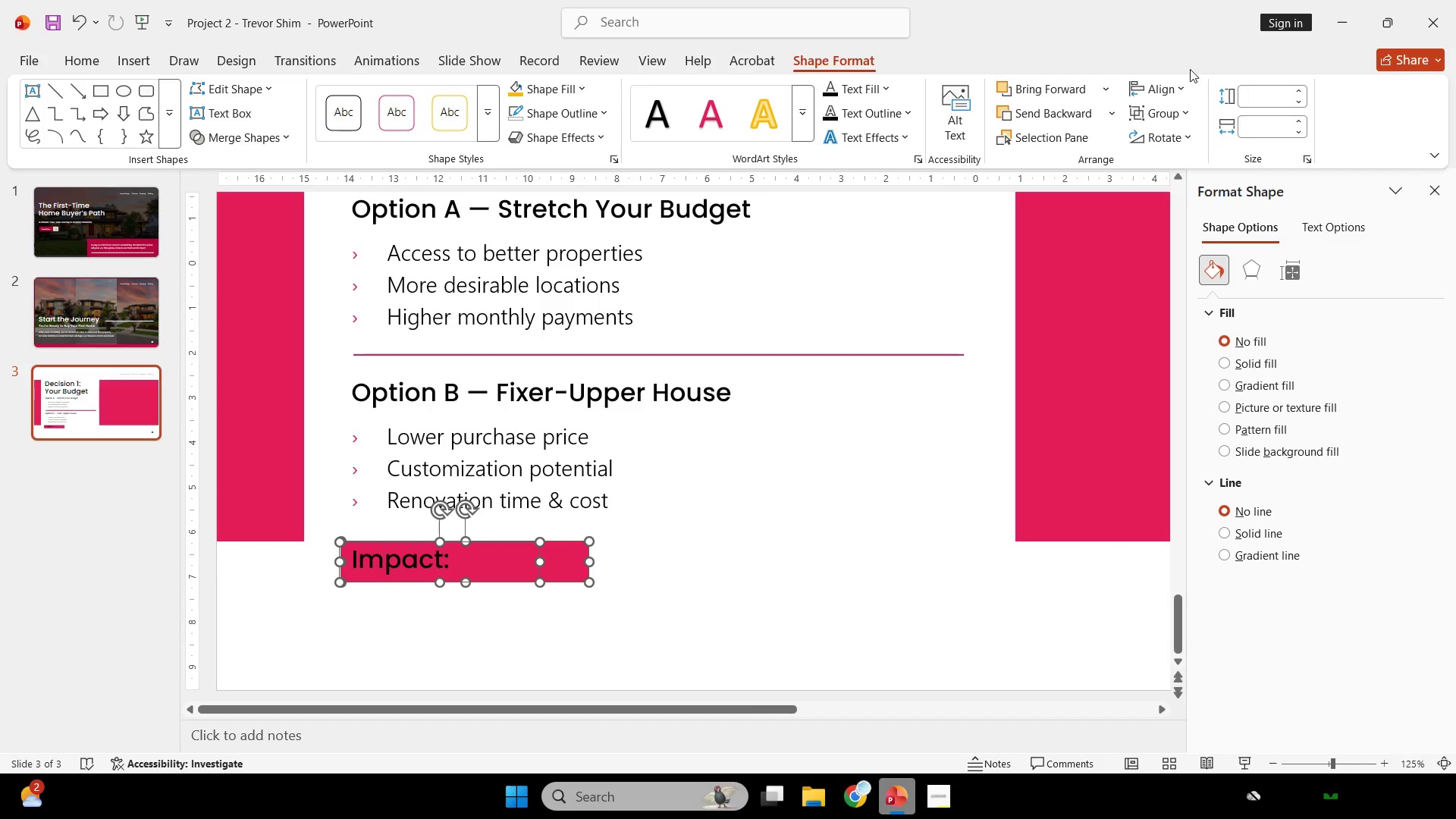 
left_click([1163, 85])
 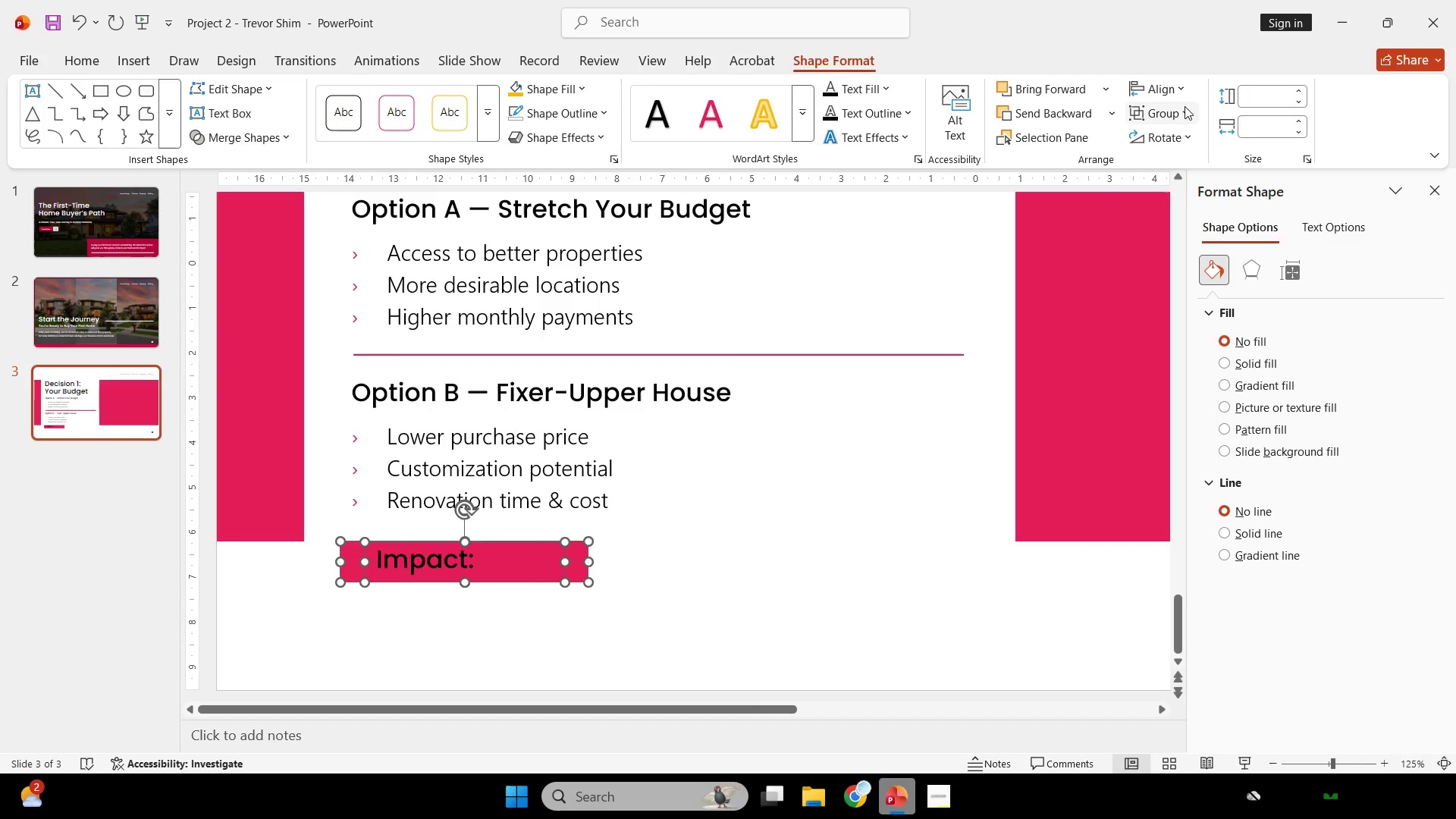 
double_click([1172, 87])
 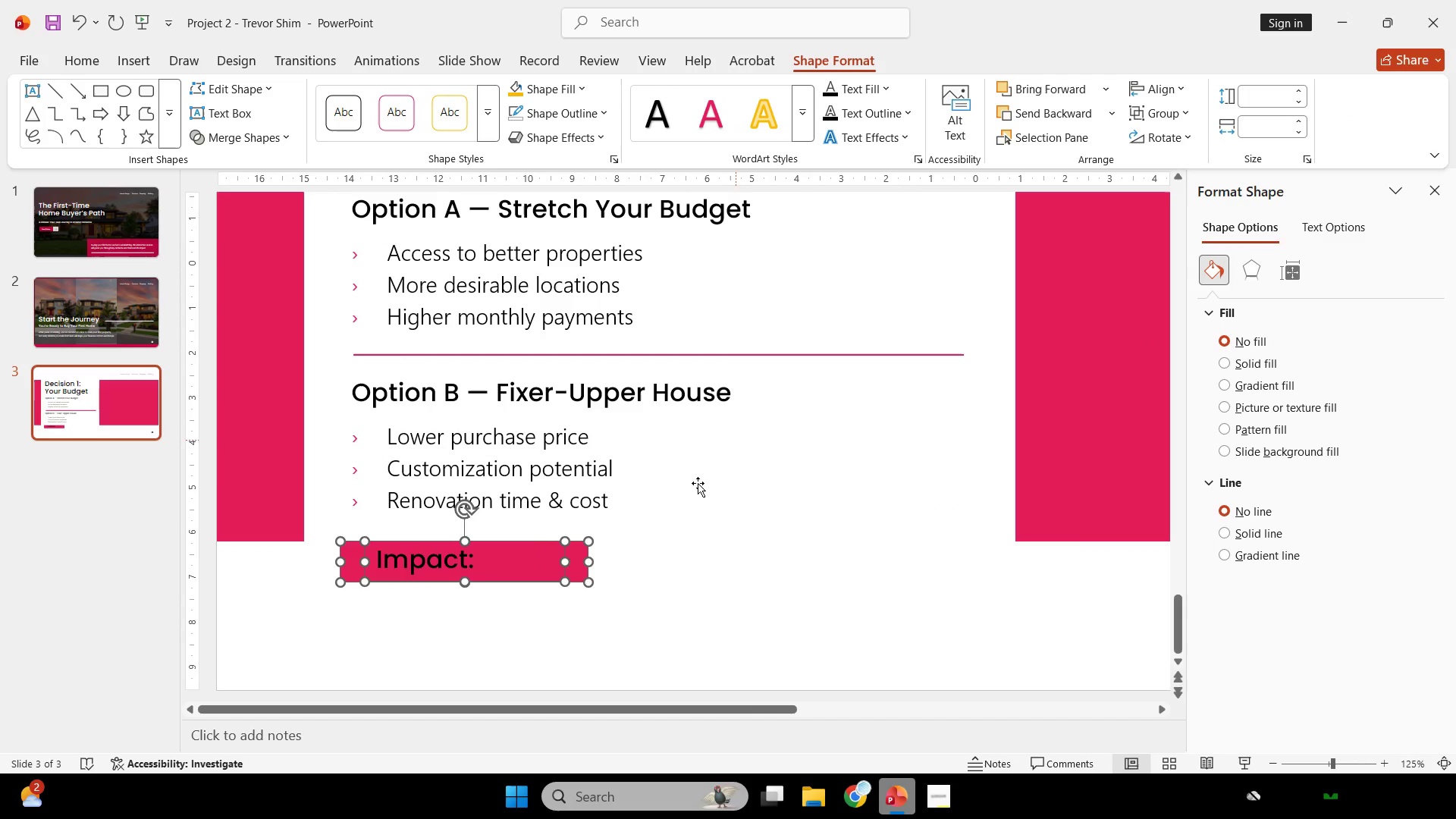 
double_click([692, 523])
 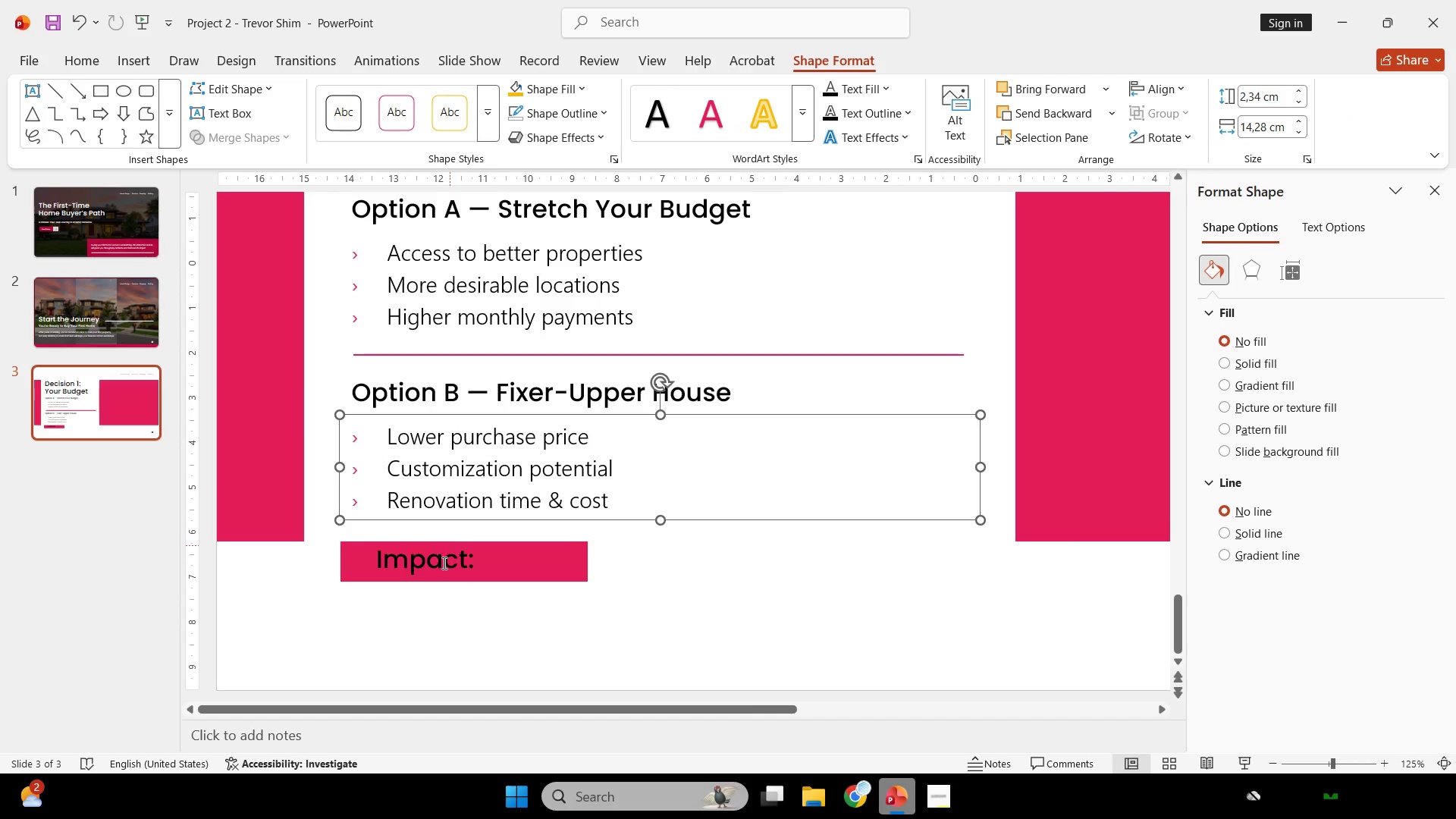 
left_click([443, 563])
 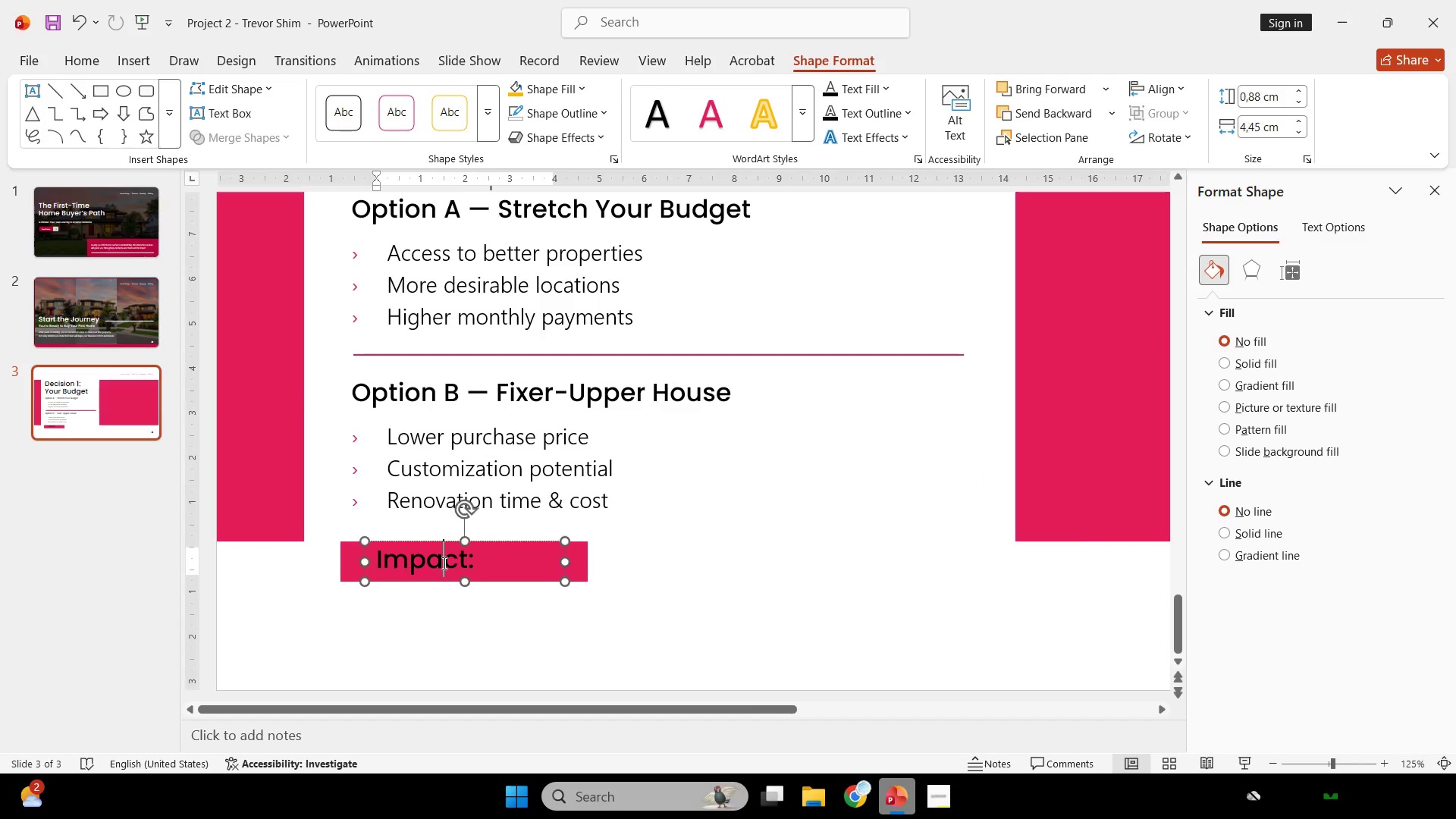 
key(Control+ControlLeft)
 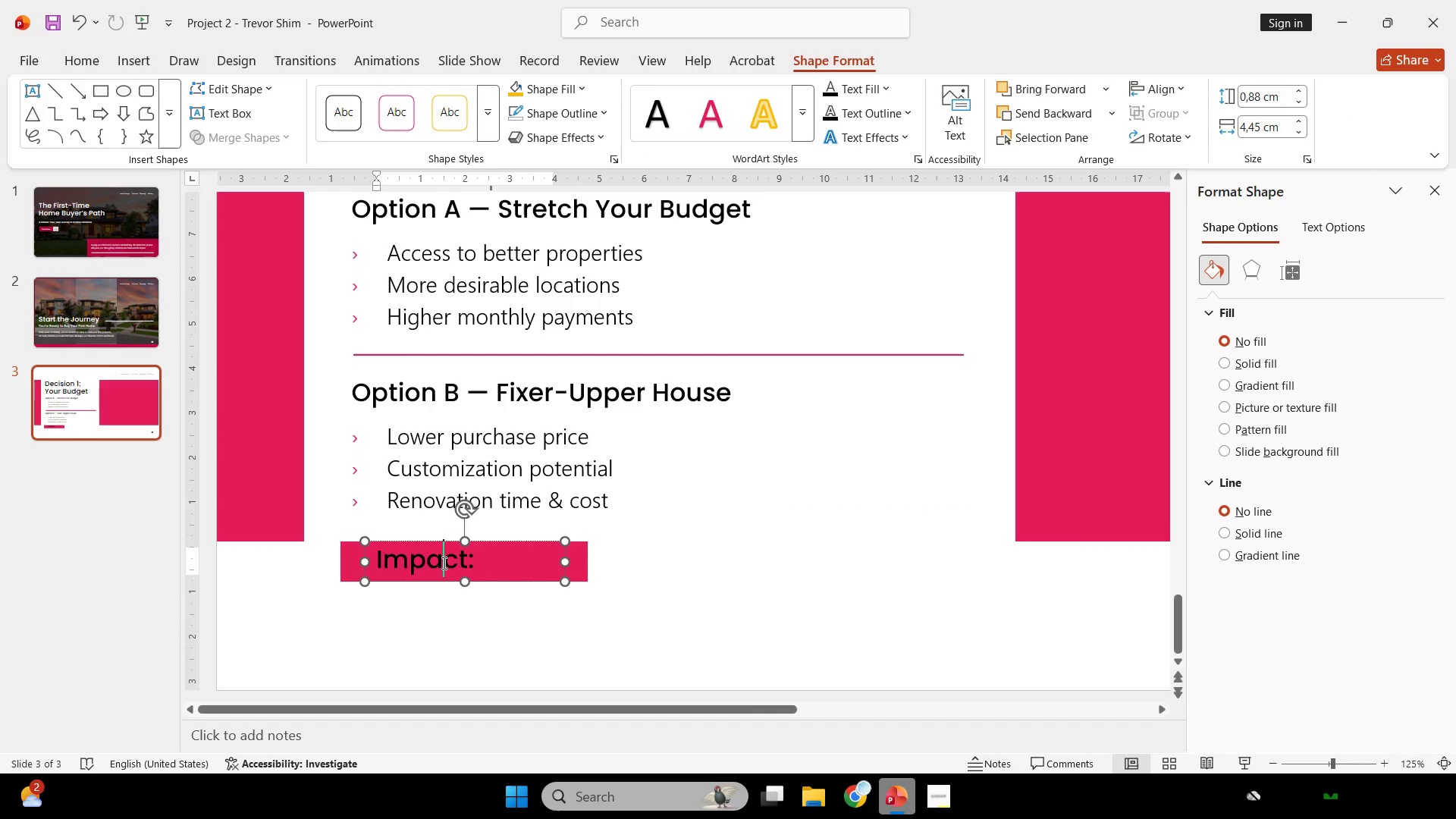 
key(Control+A)
 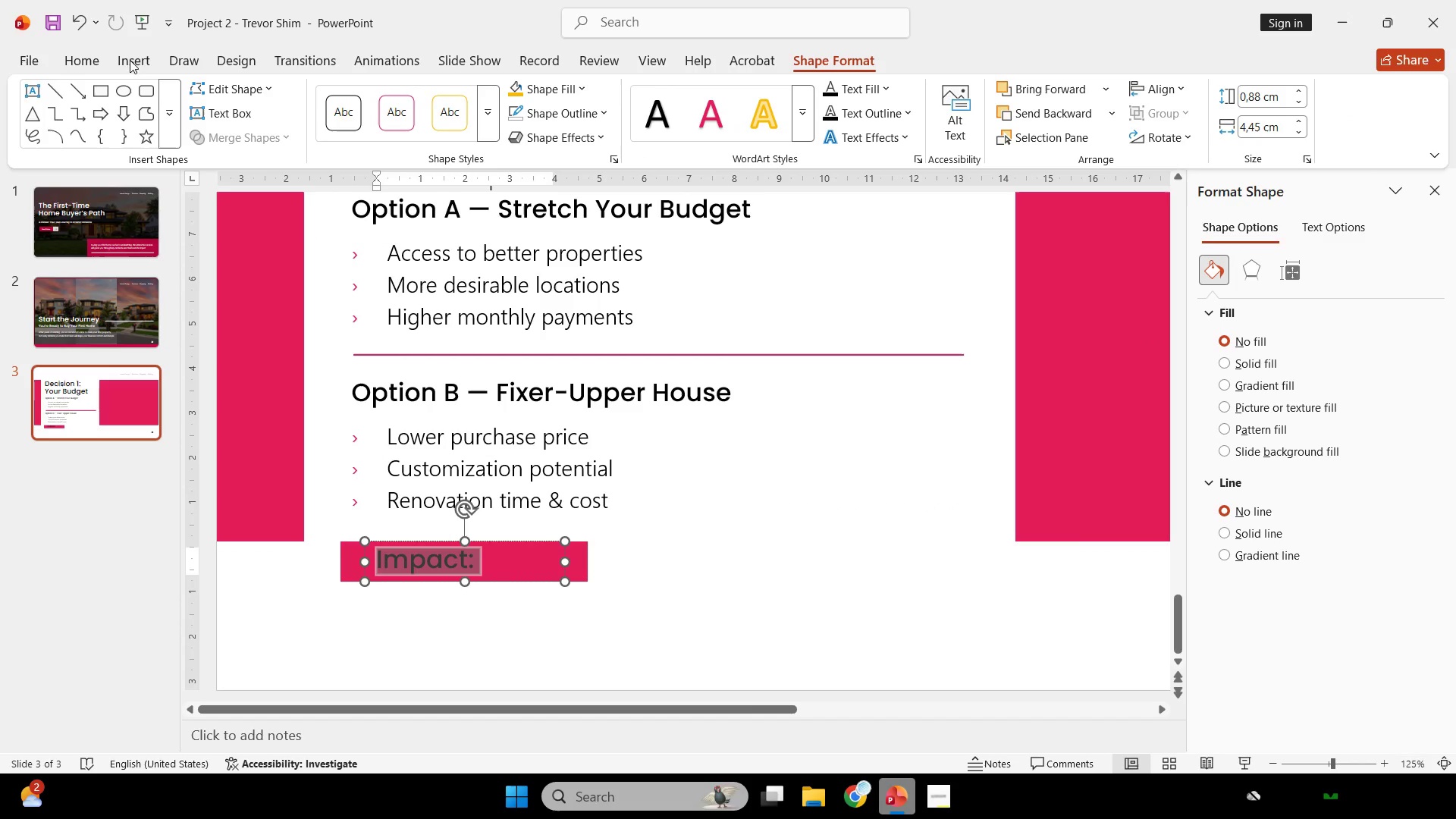 
left_click([83, 54])
 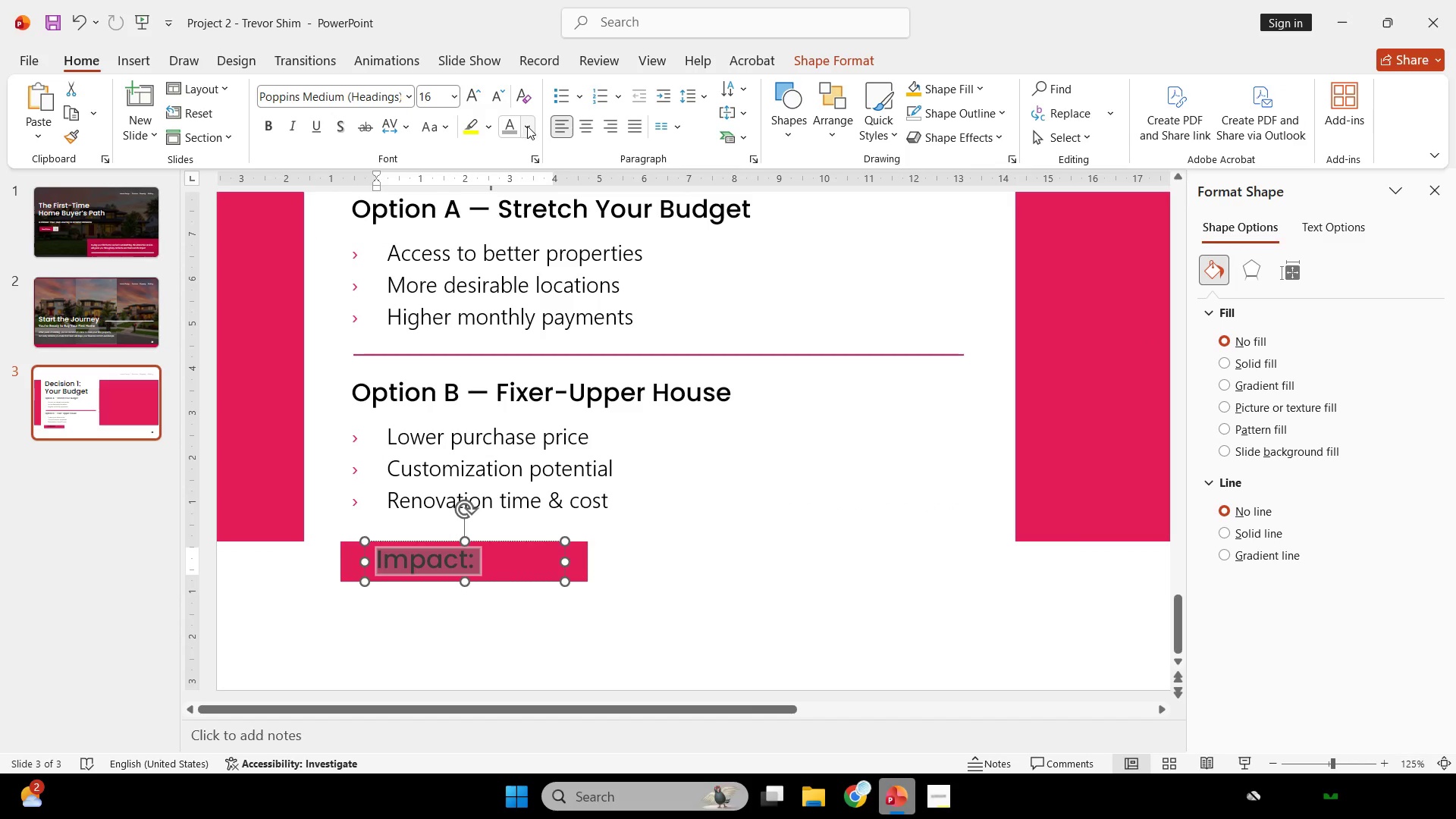 
left_click([529, 126])
 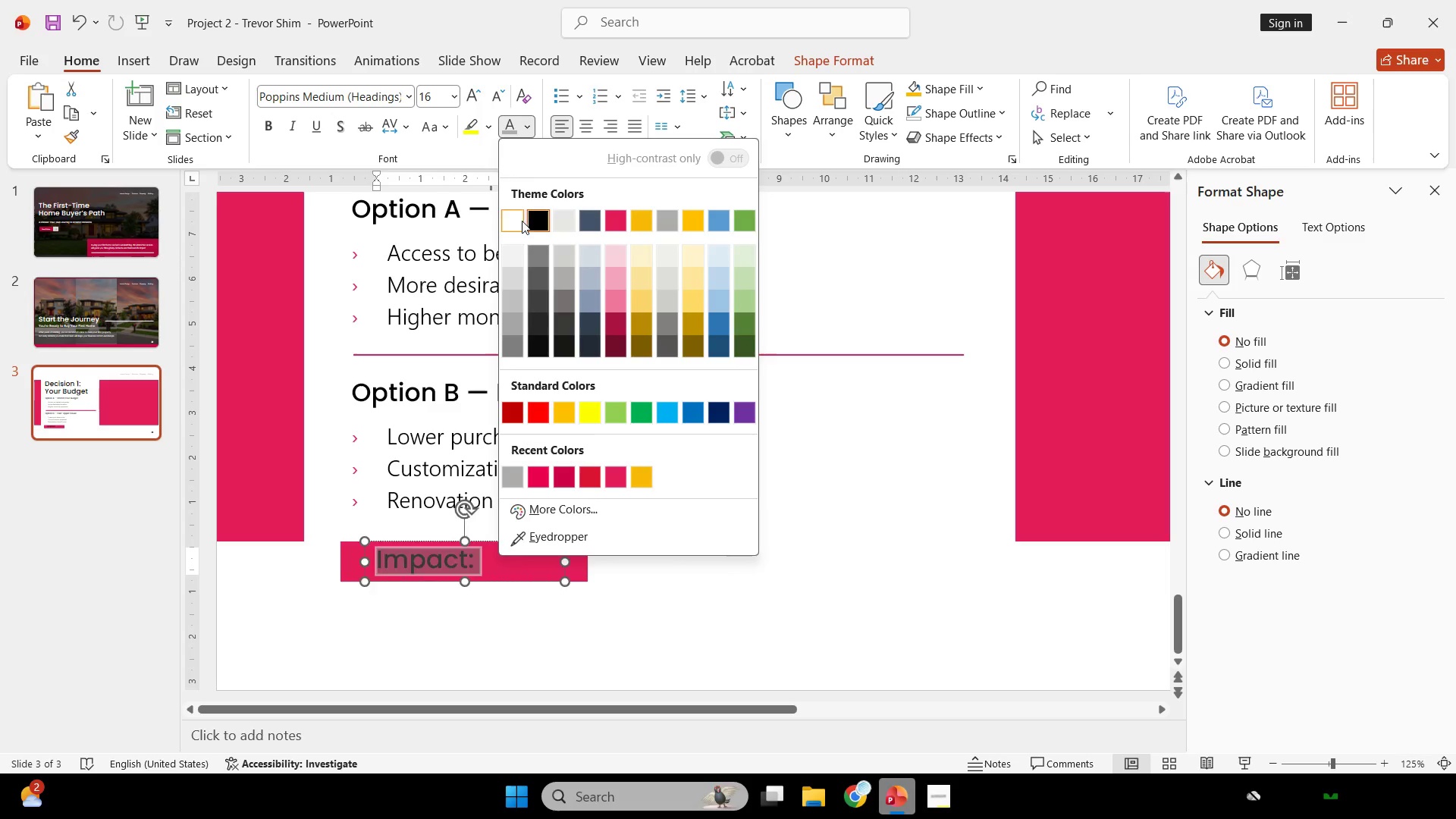 
left_click([511, 224])
 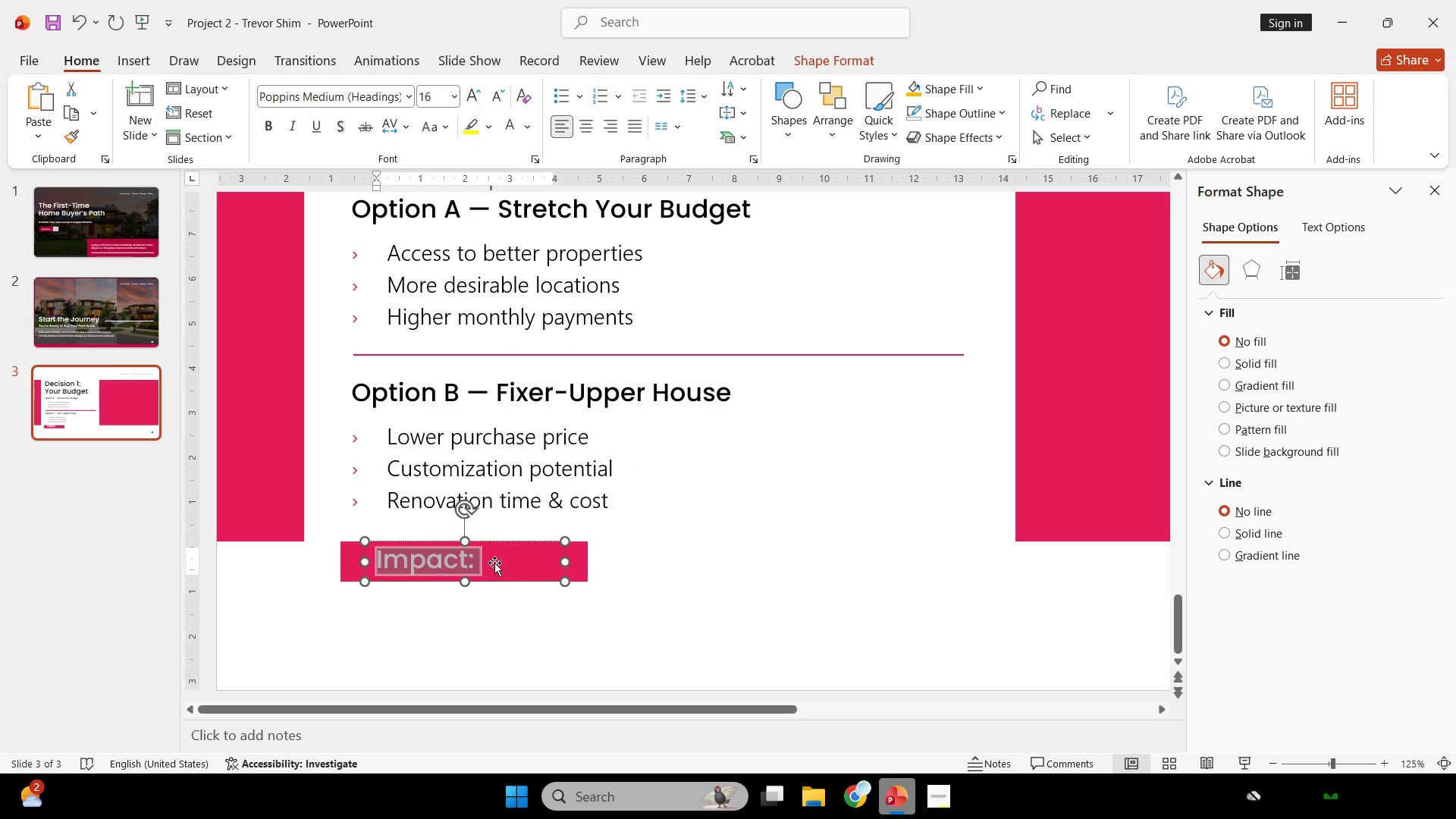 
left_click([577, 568])
 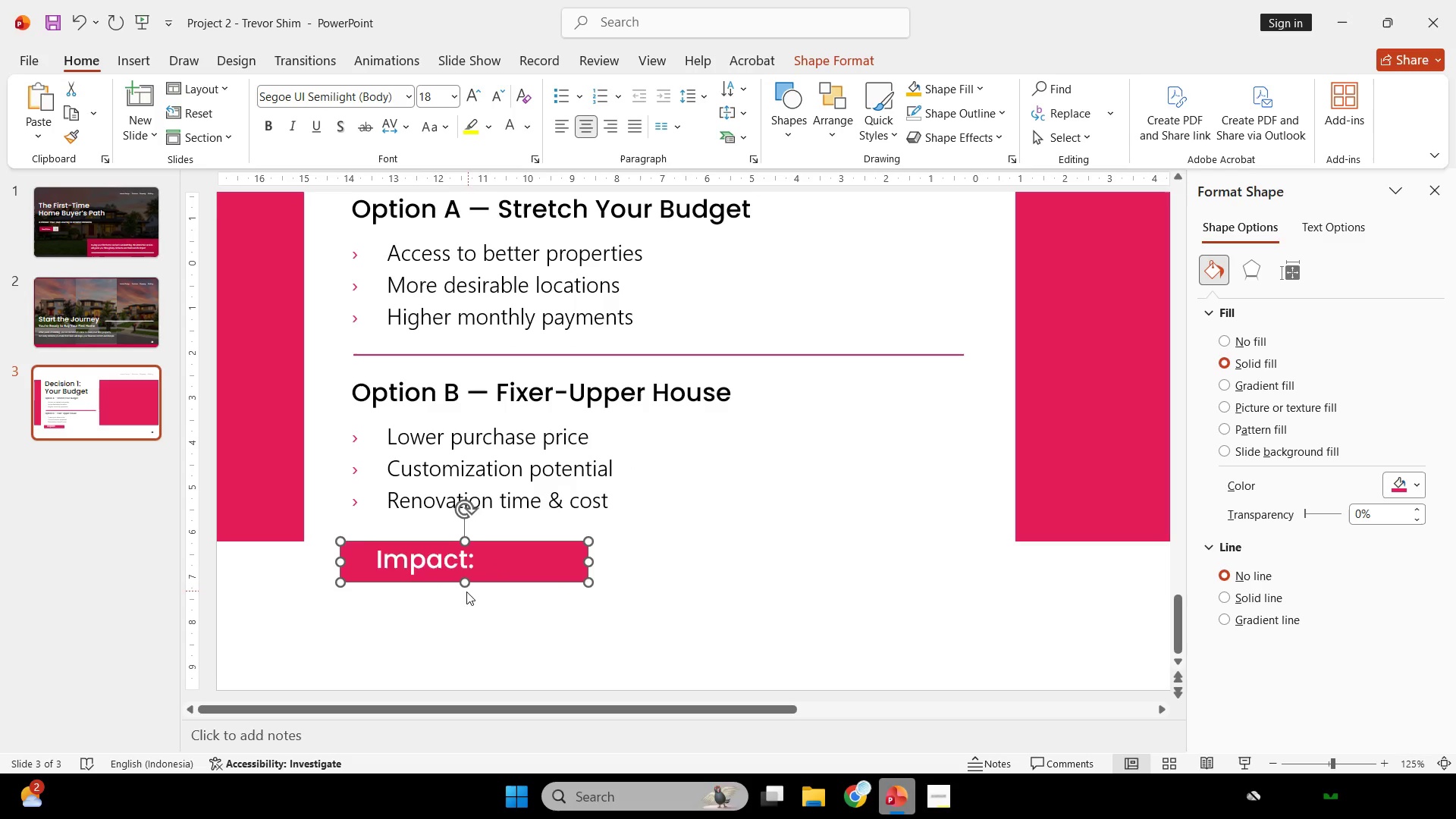 
hold_key(key=ShiftLeft, duration=1.51)
left_click_drag(start_coordinate=[460, 582], to_coordinate=[460, 592])
 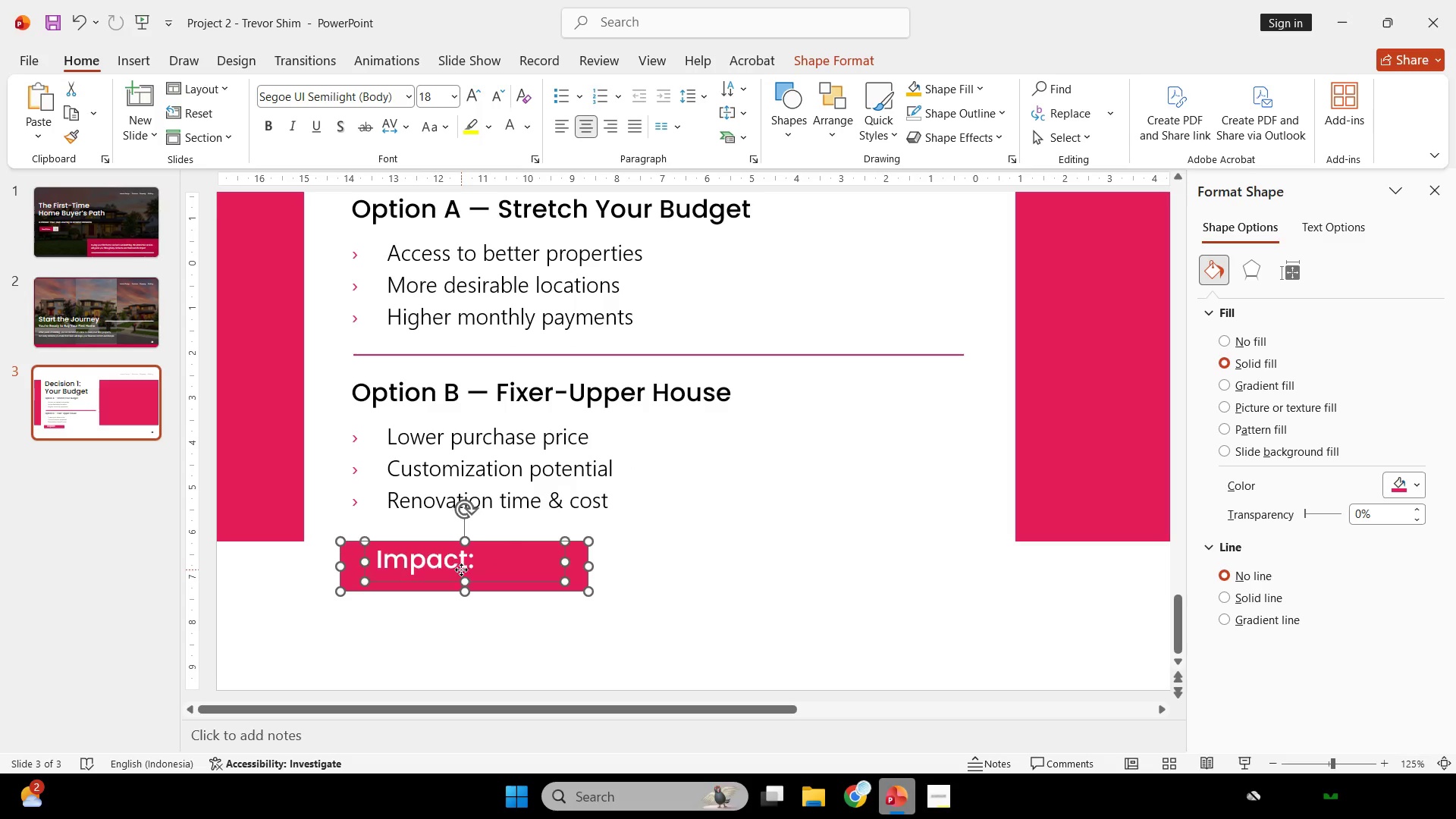 
left_click([461, 570])
 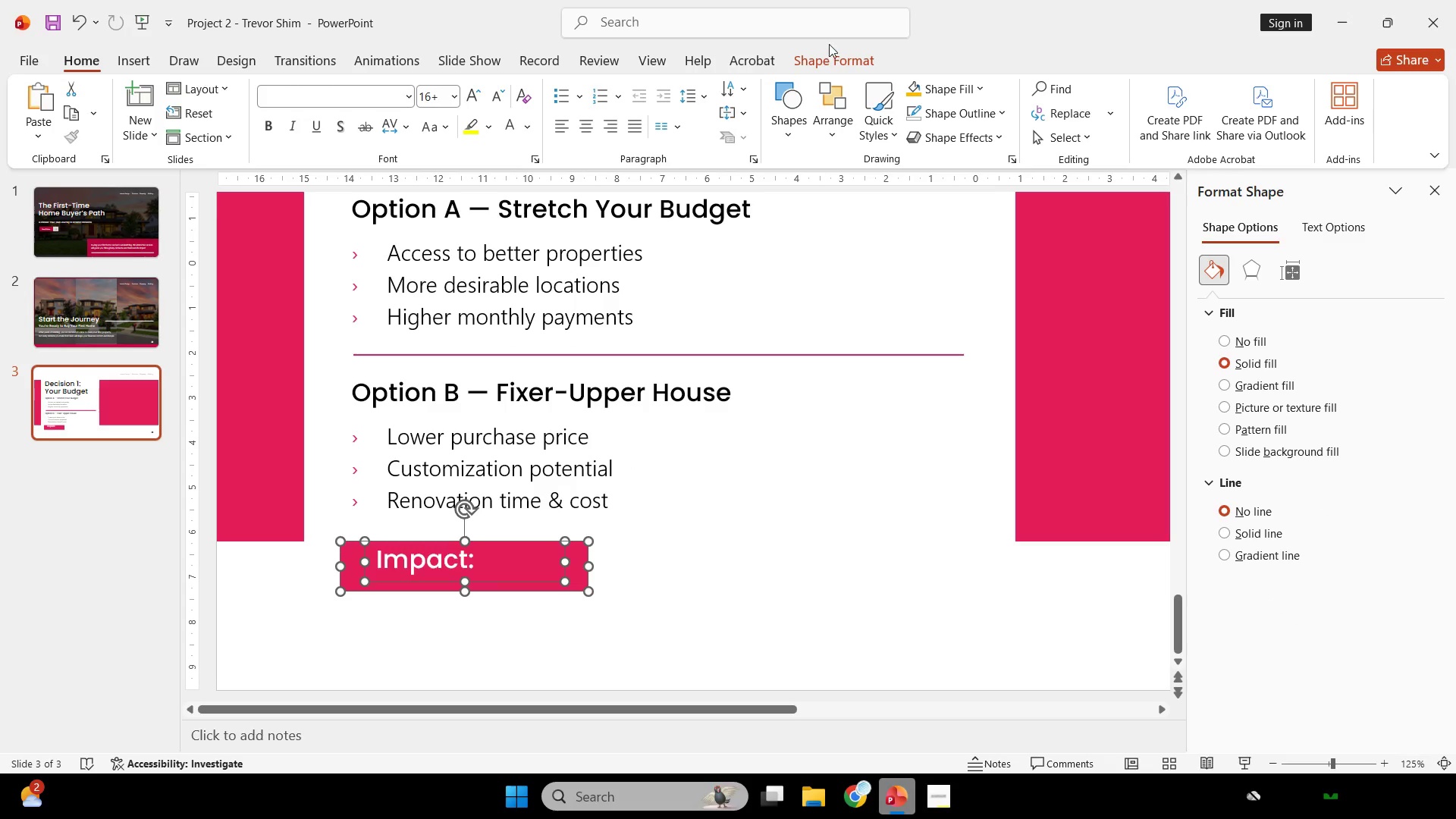 
left_click([825, 59])
 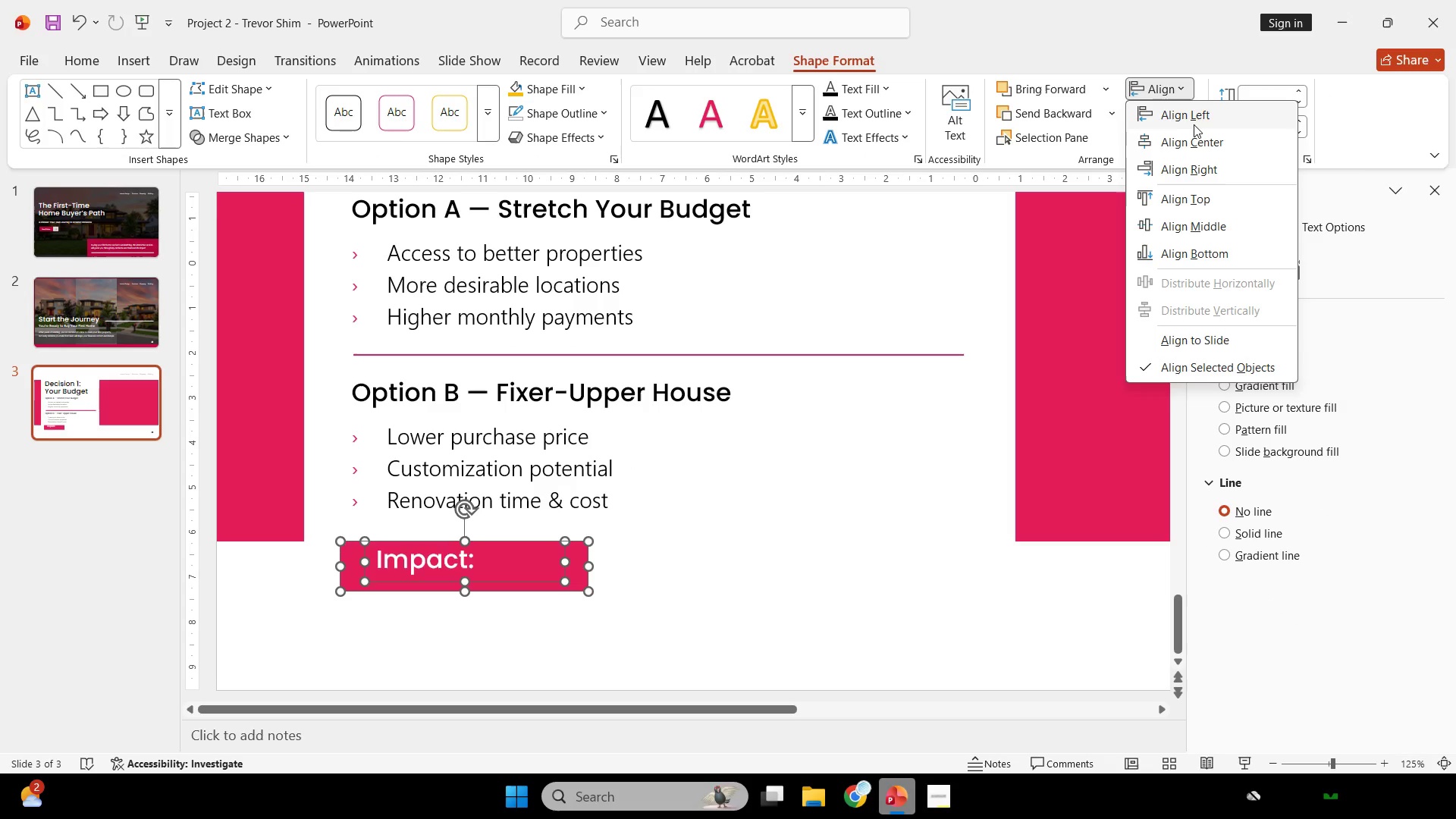 
double_click([1195, 137])
 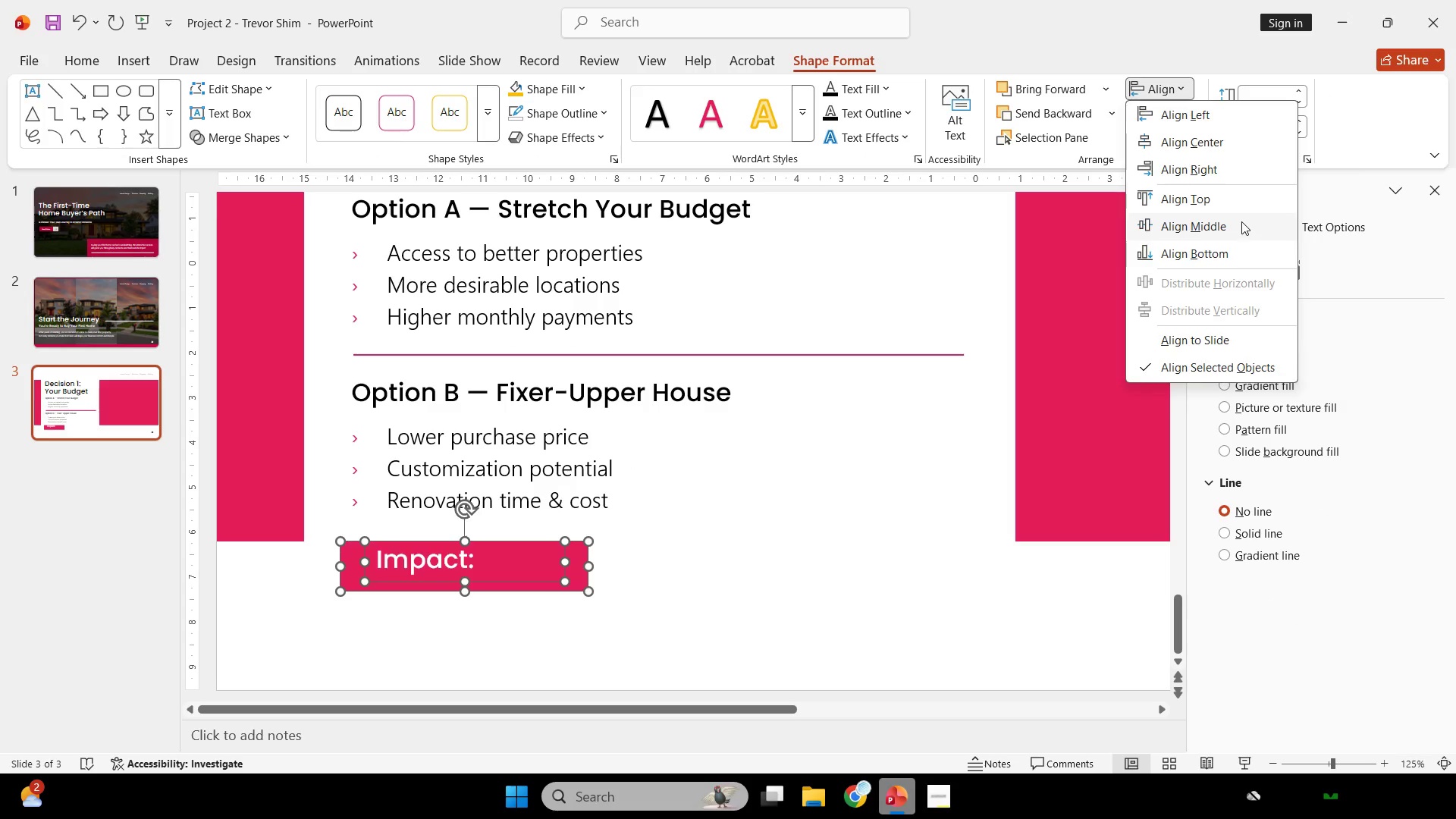 
double_click([796, 493])
 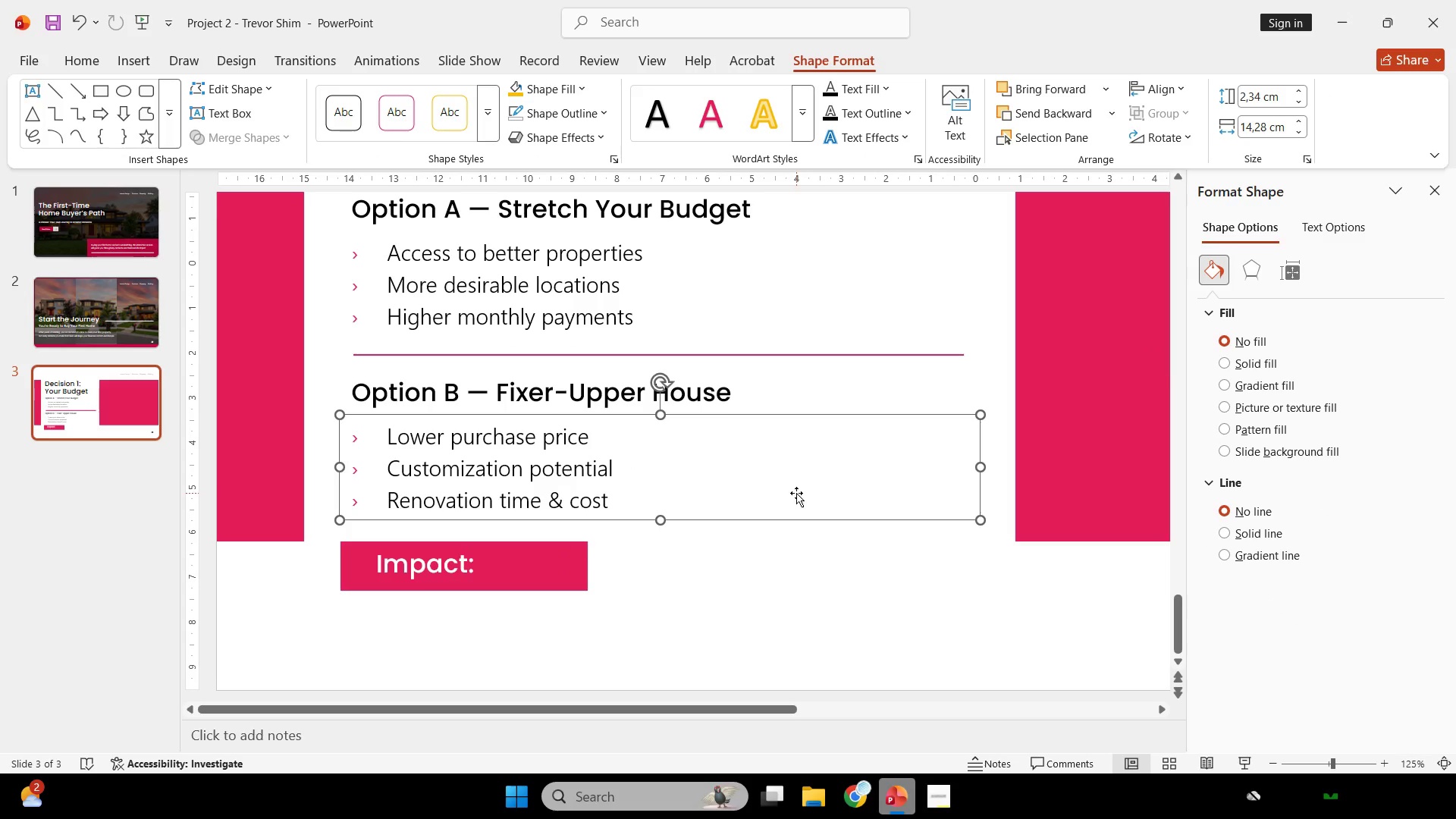 
hold_key(key=ControlLeft, duration=0.55)
scroll: coordinate [789, 483], scroll_direction: down, amount: 2.0
 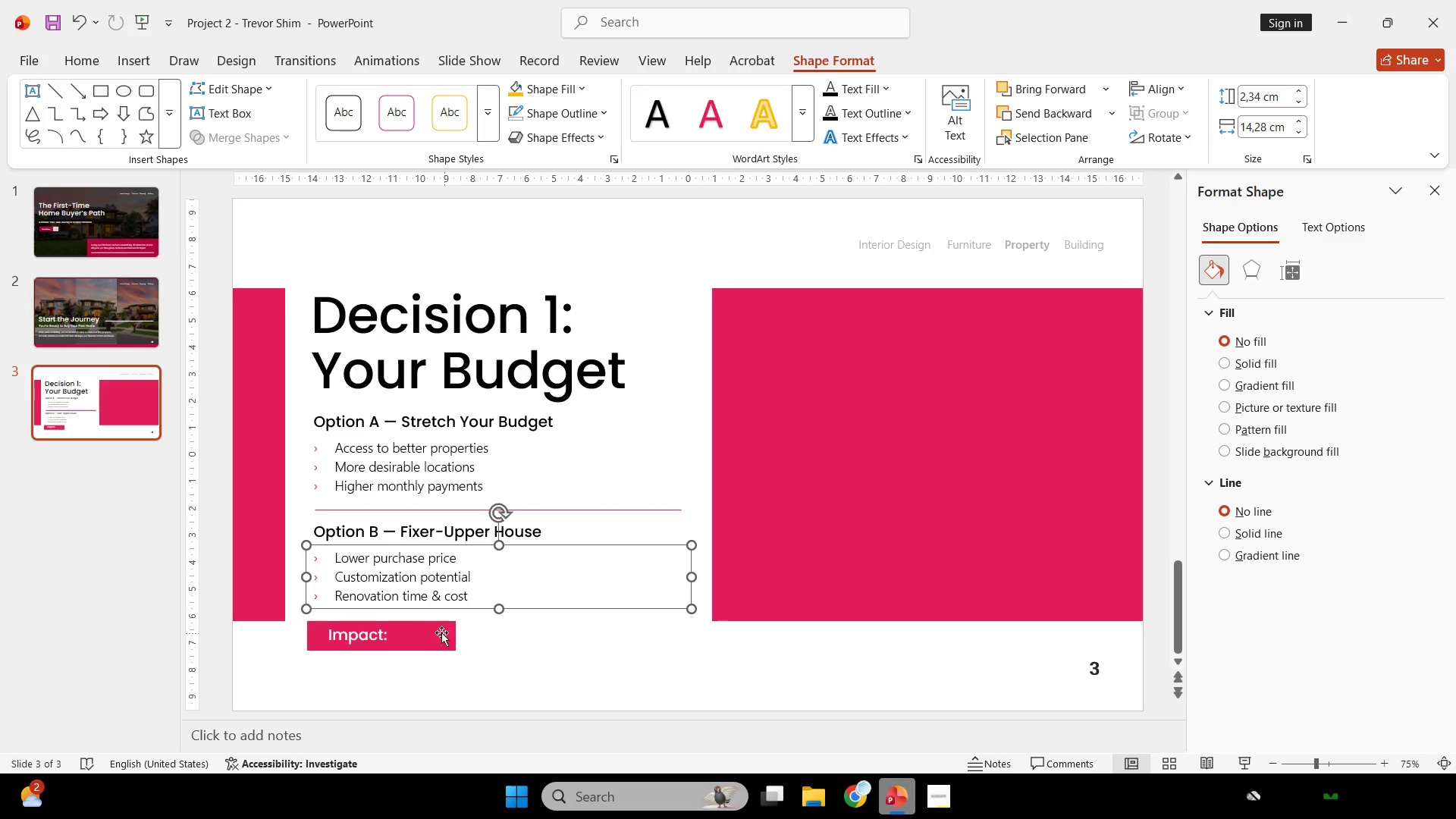 
left_click([384, 632])
 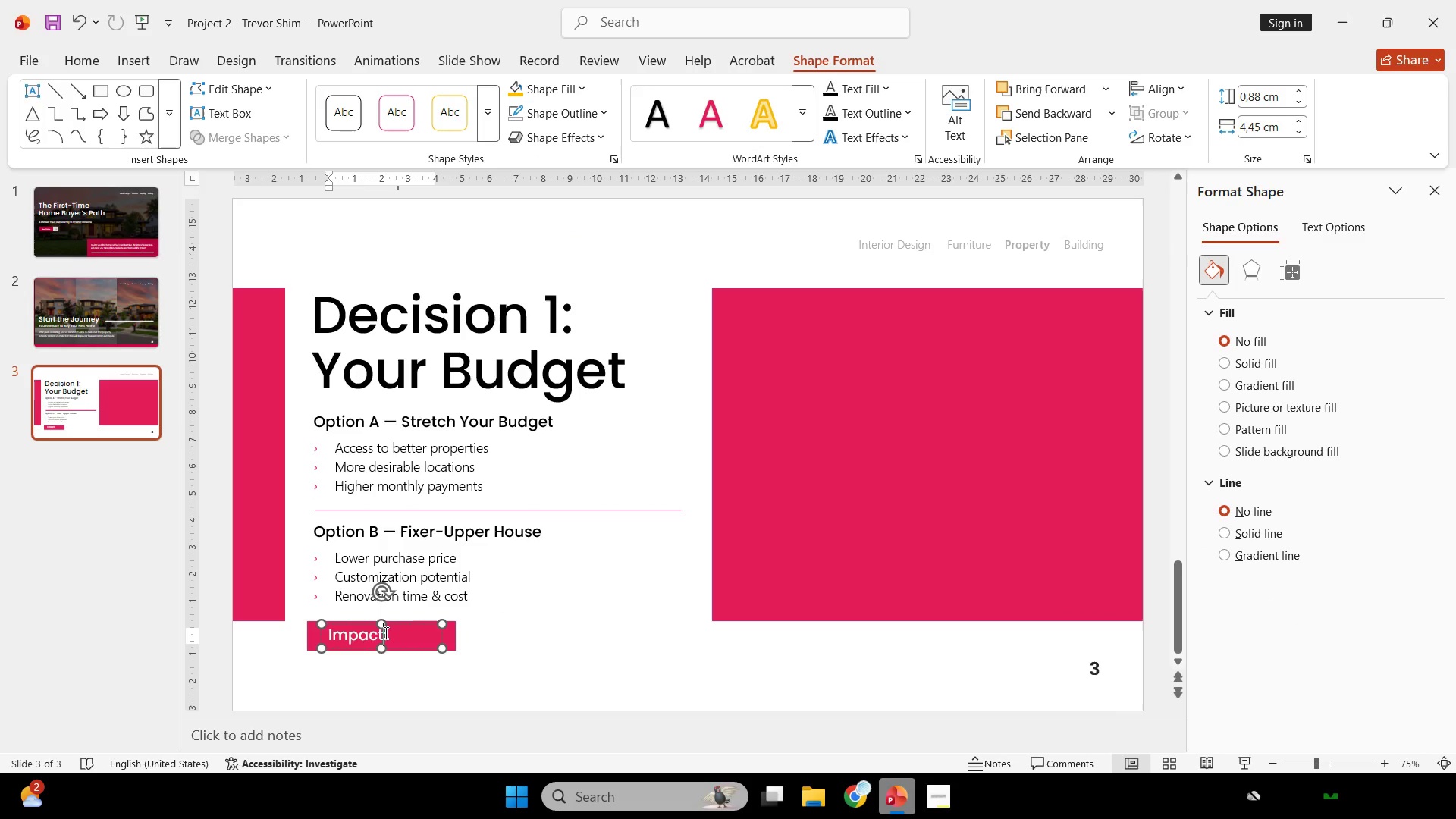 
key(Control+A)
 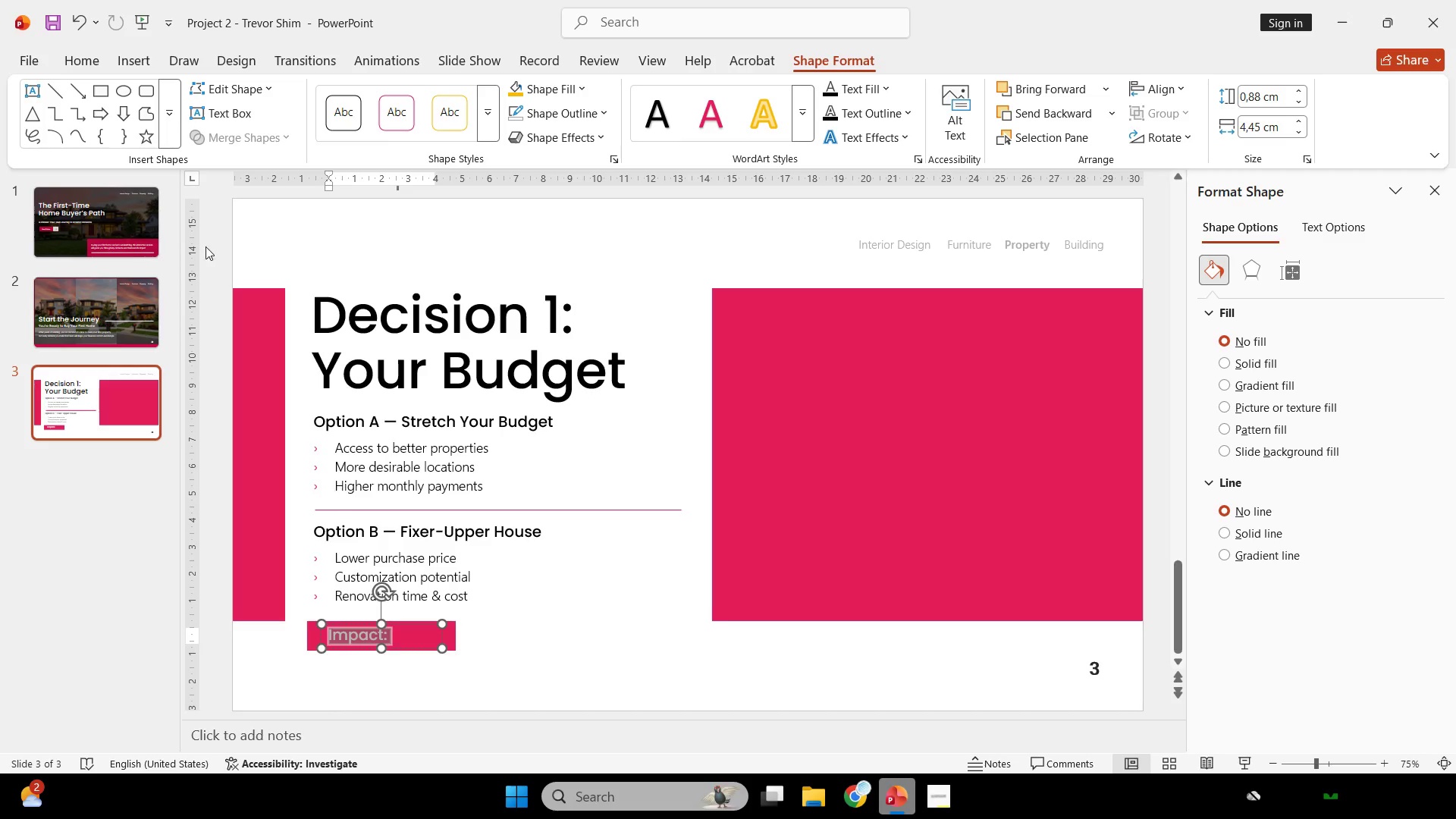 
left_click([93, 57])
 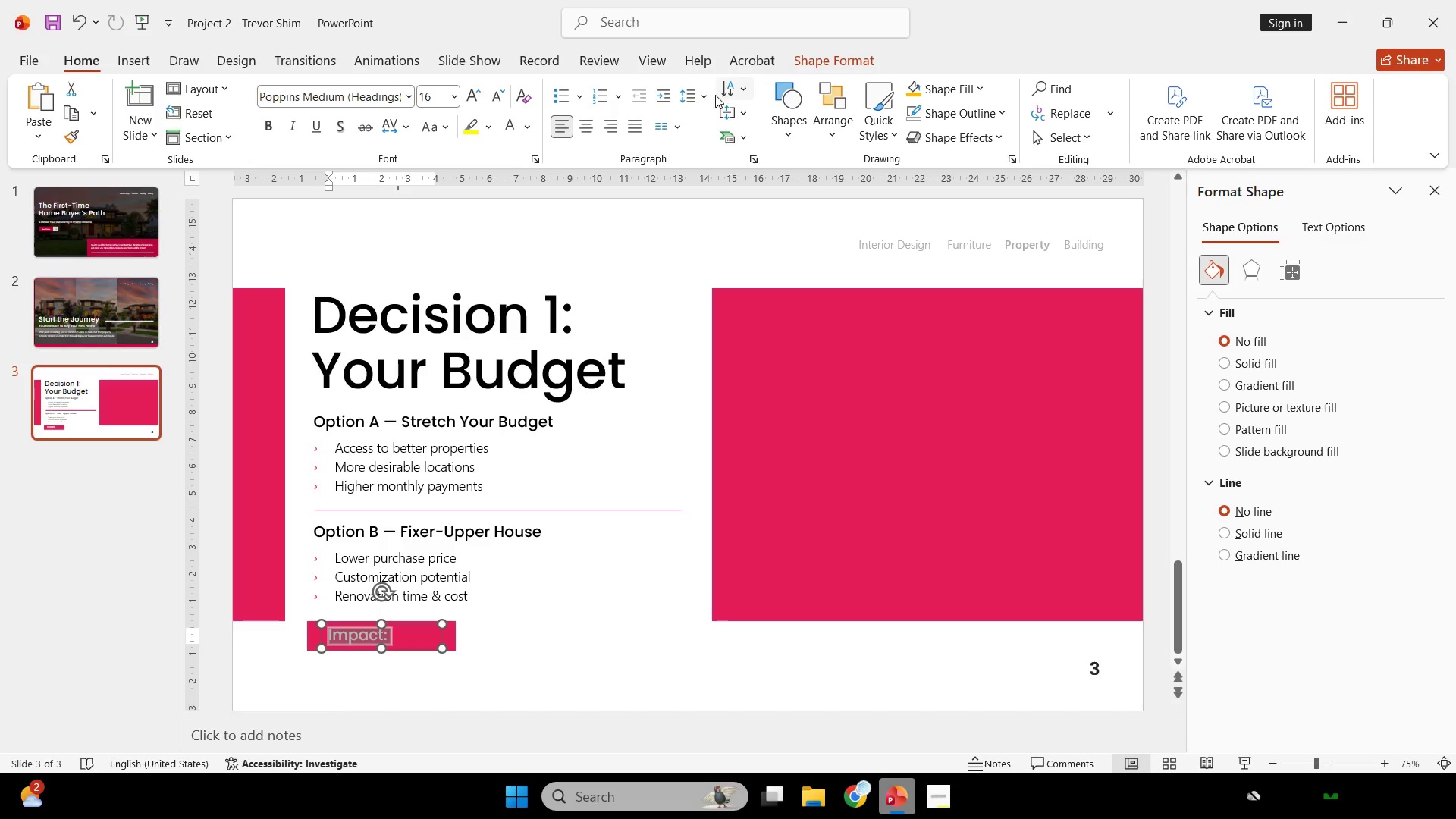 
left_click([700, 93])
 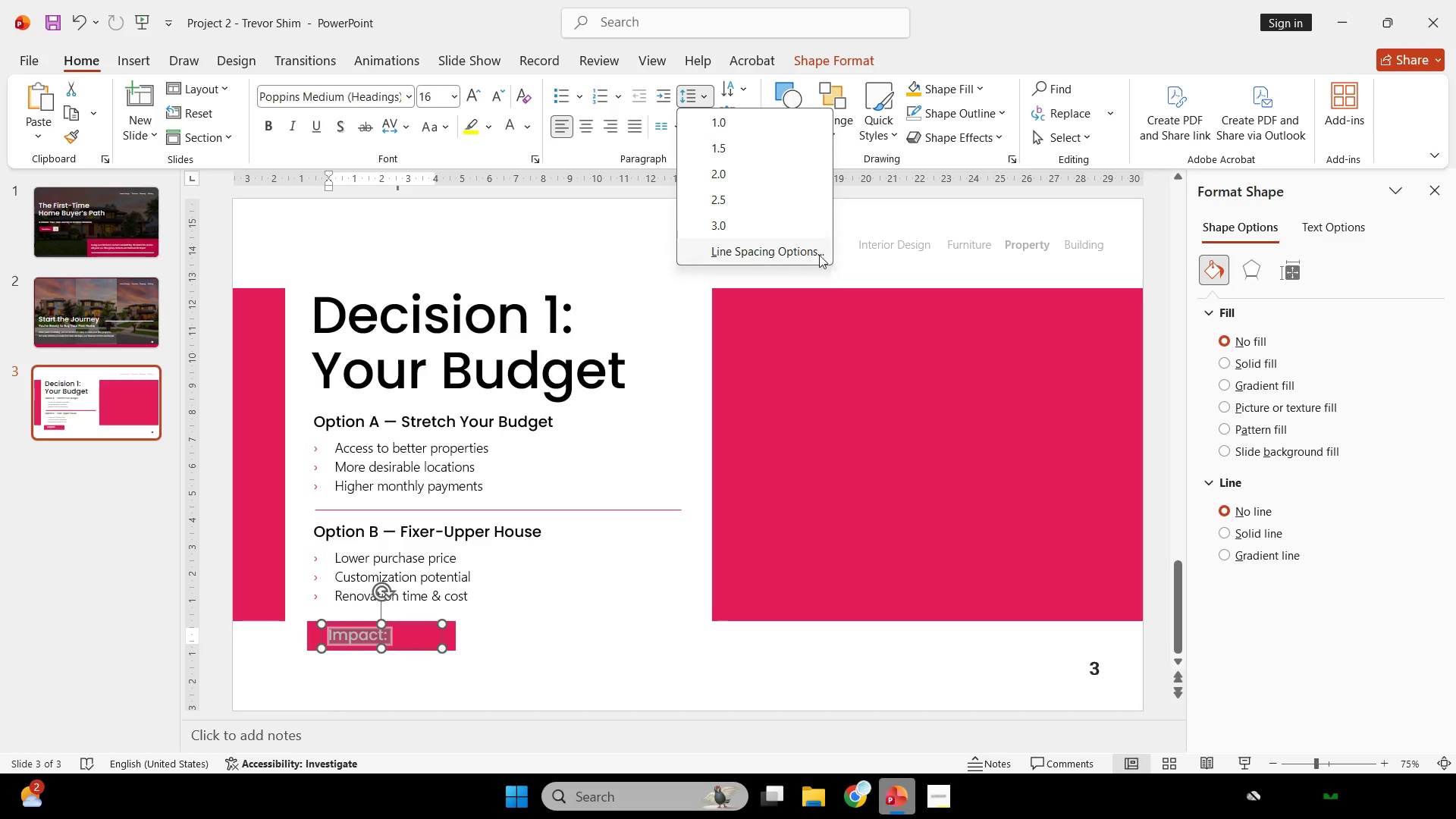 
left_click([813, 250])
 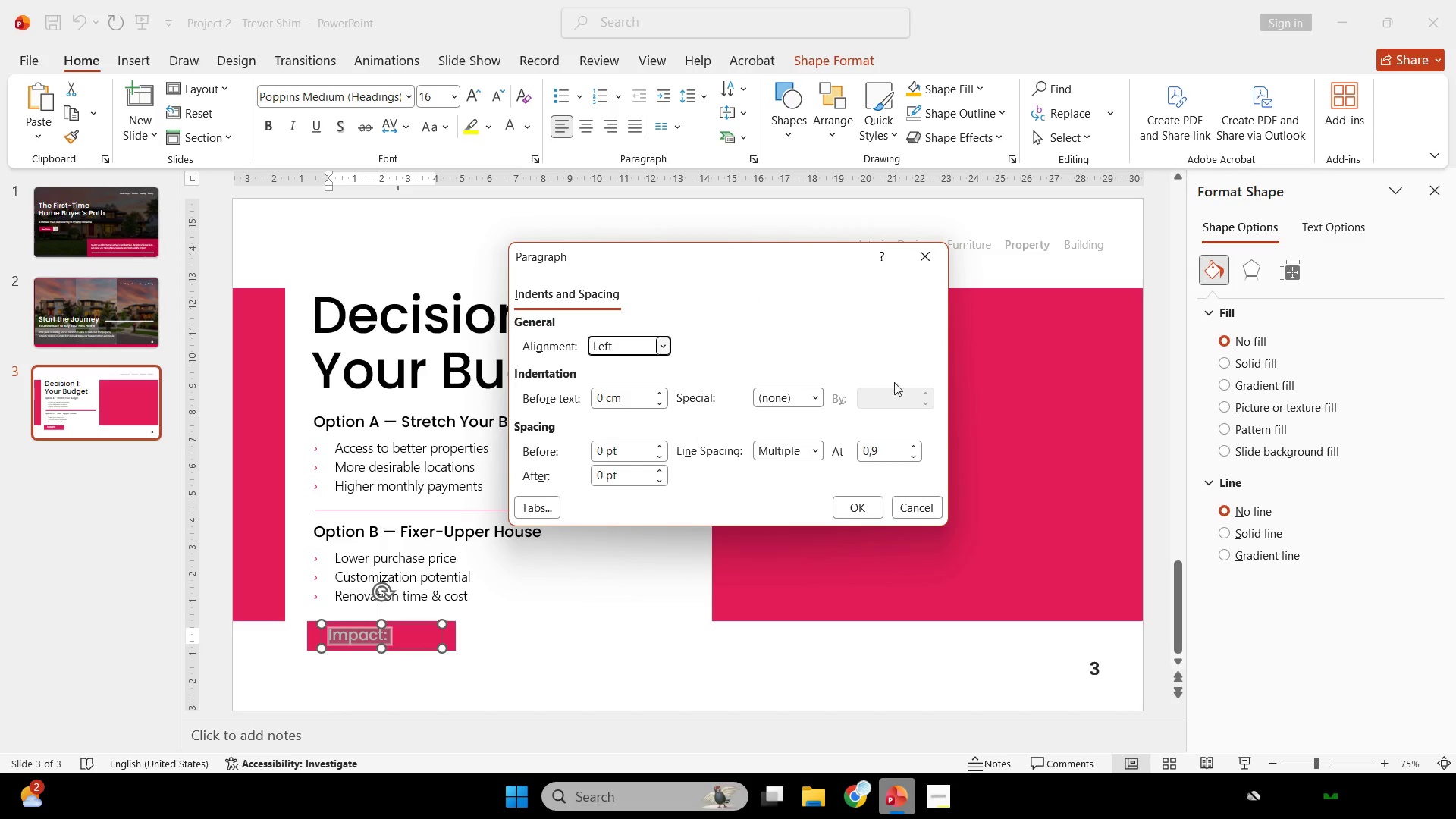 
left_click_drag(start_coordinate=[889, 453], to_coordinate=[761, 453])
 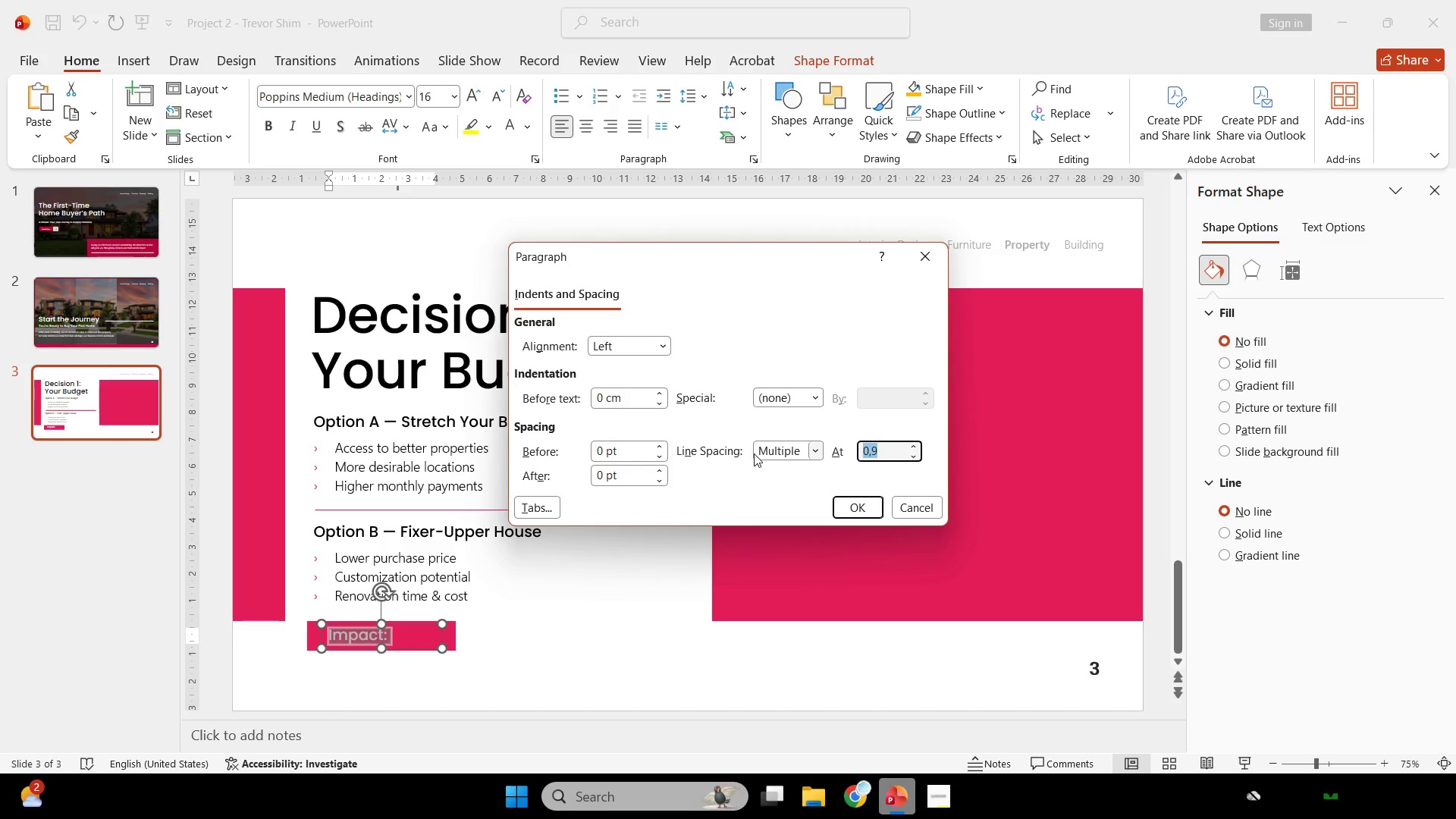 
key(1)
 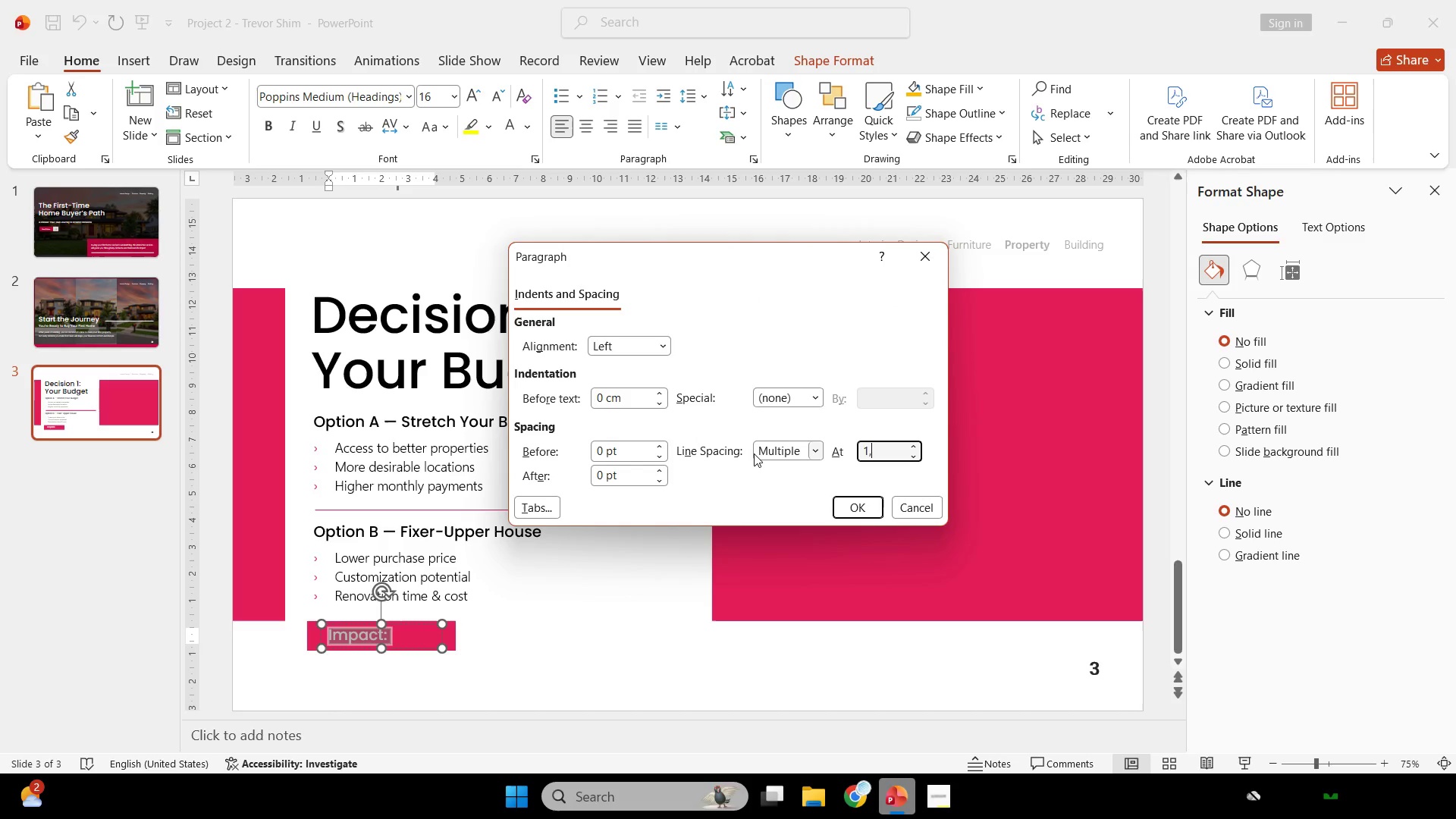 
key(Comma)
 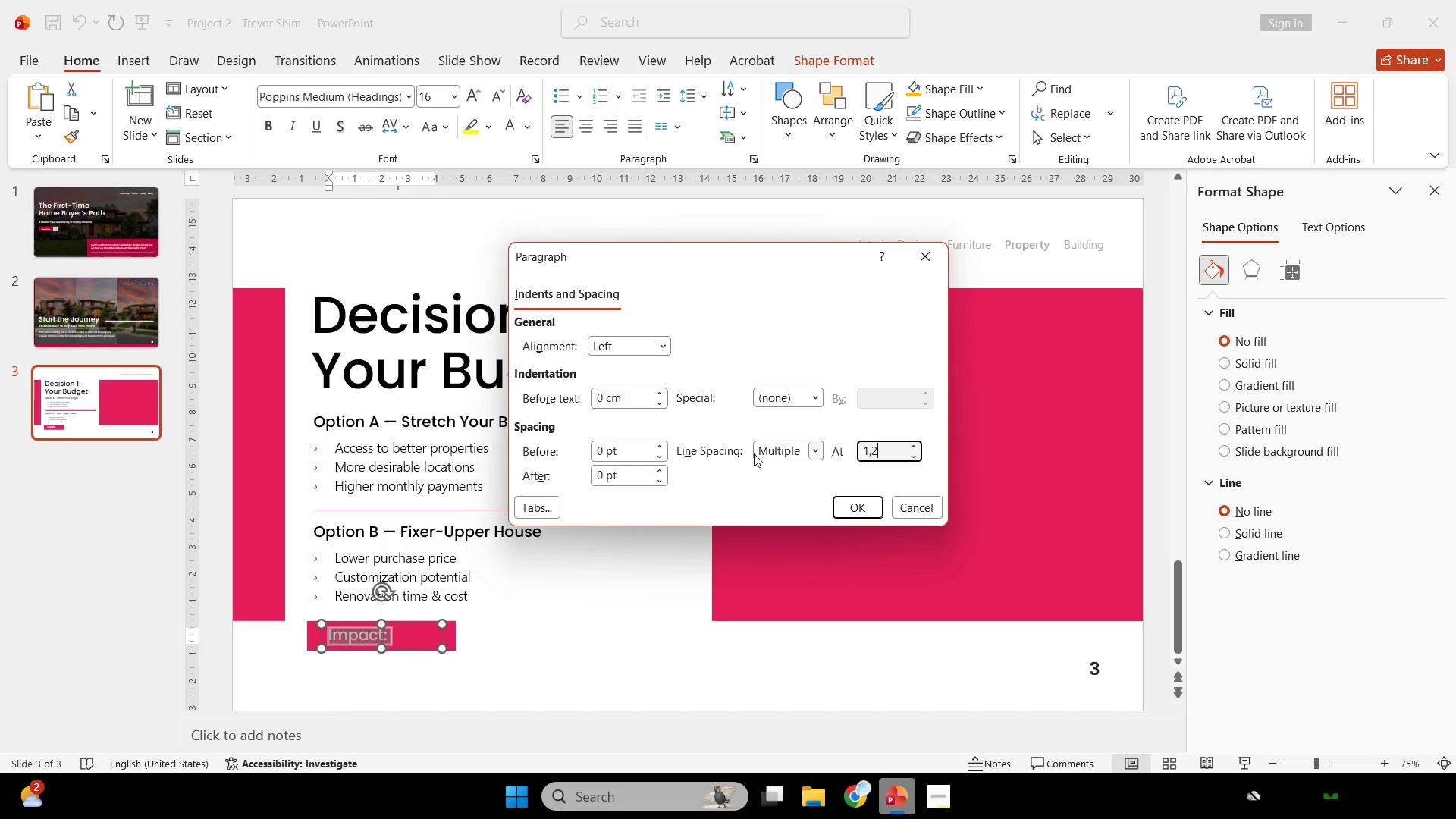 
key(2)
 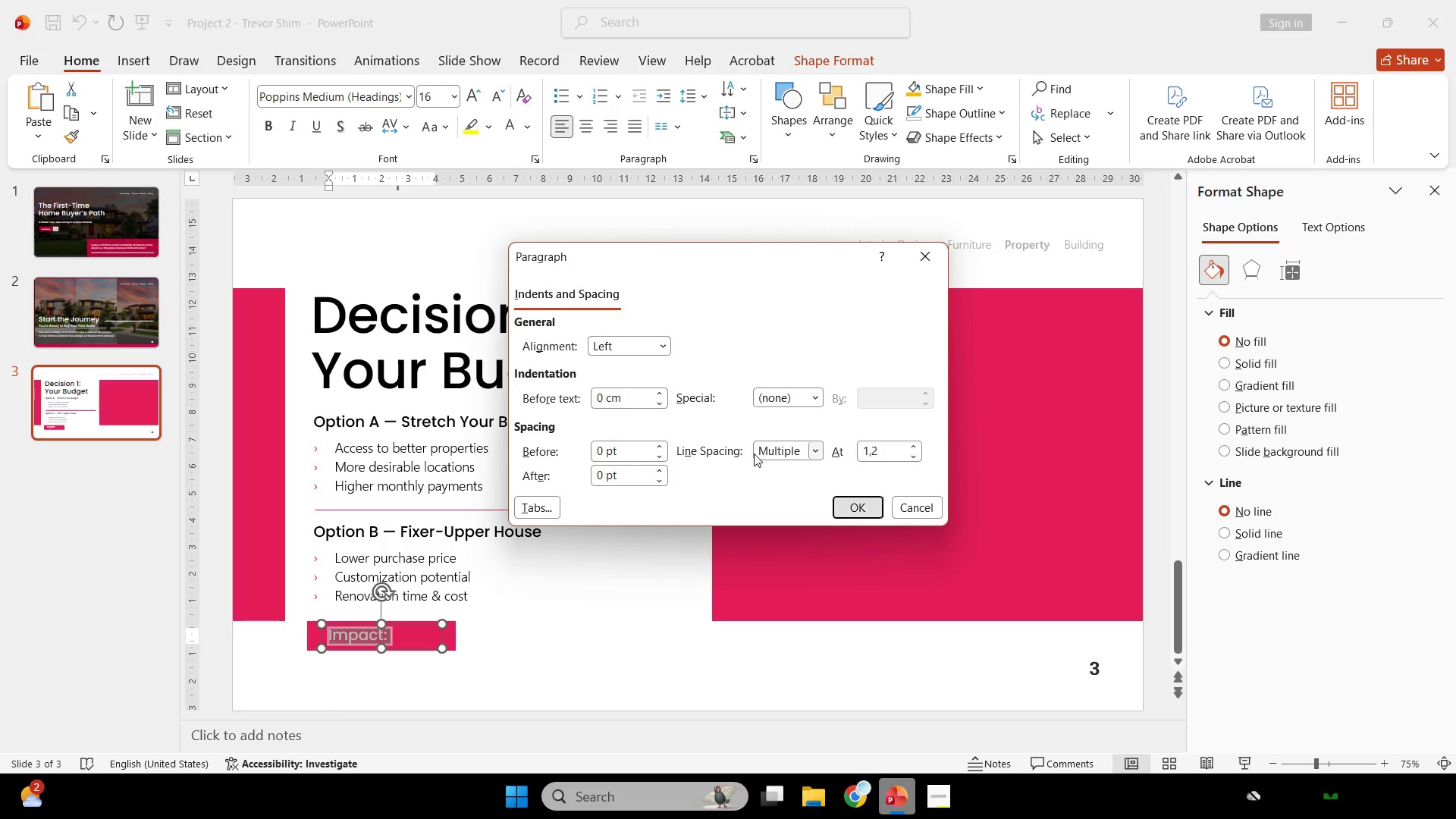 
key(Enter)
 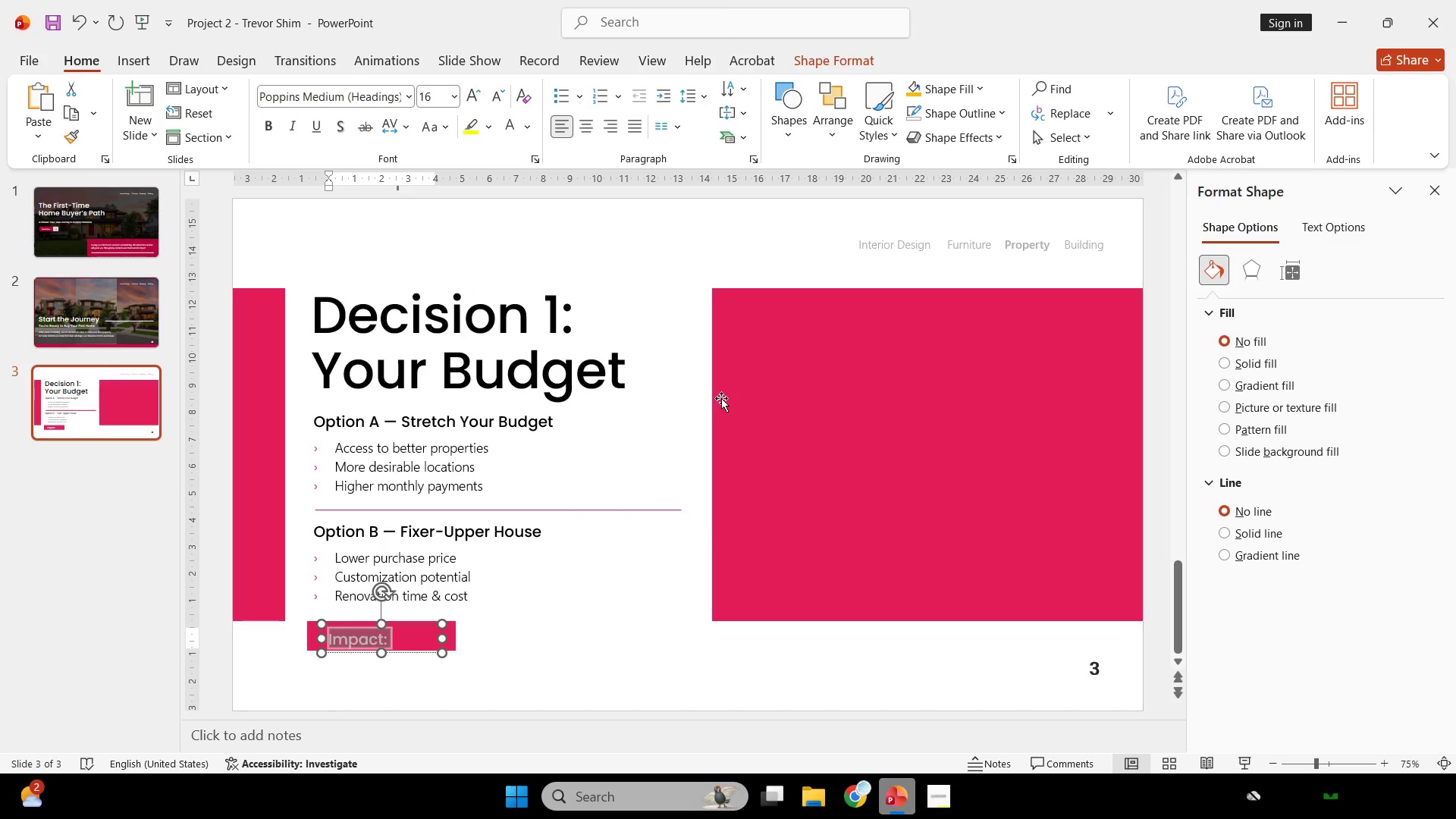 
hold_key(key=ControlLeft, duration=0.98)
 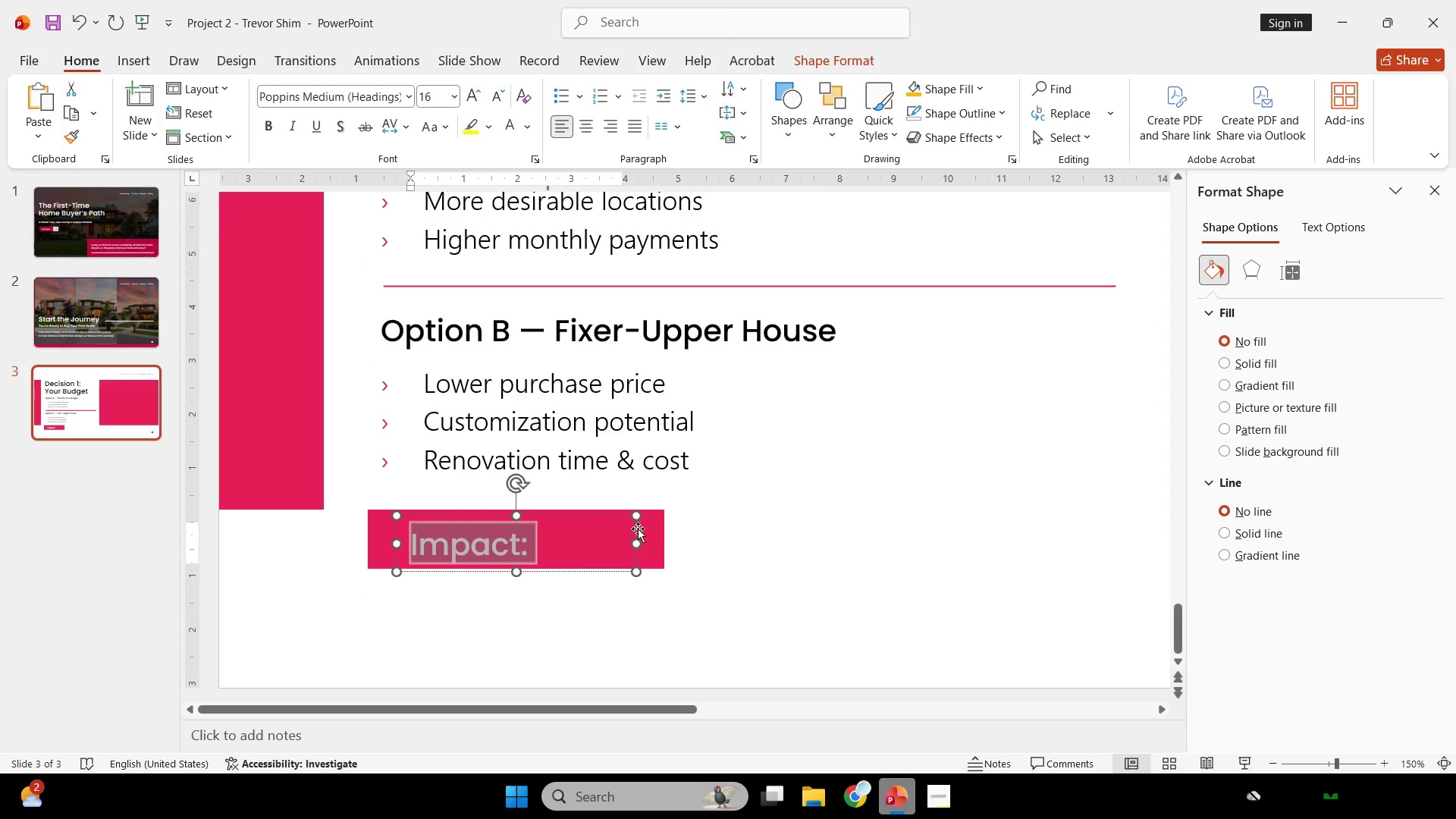 
hold_key(key=ShiftLeft, duration=2.41)
 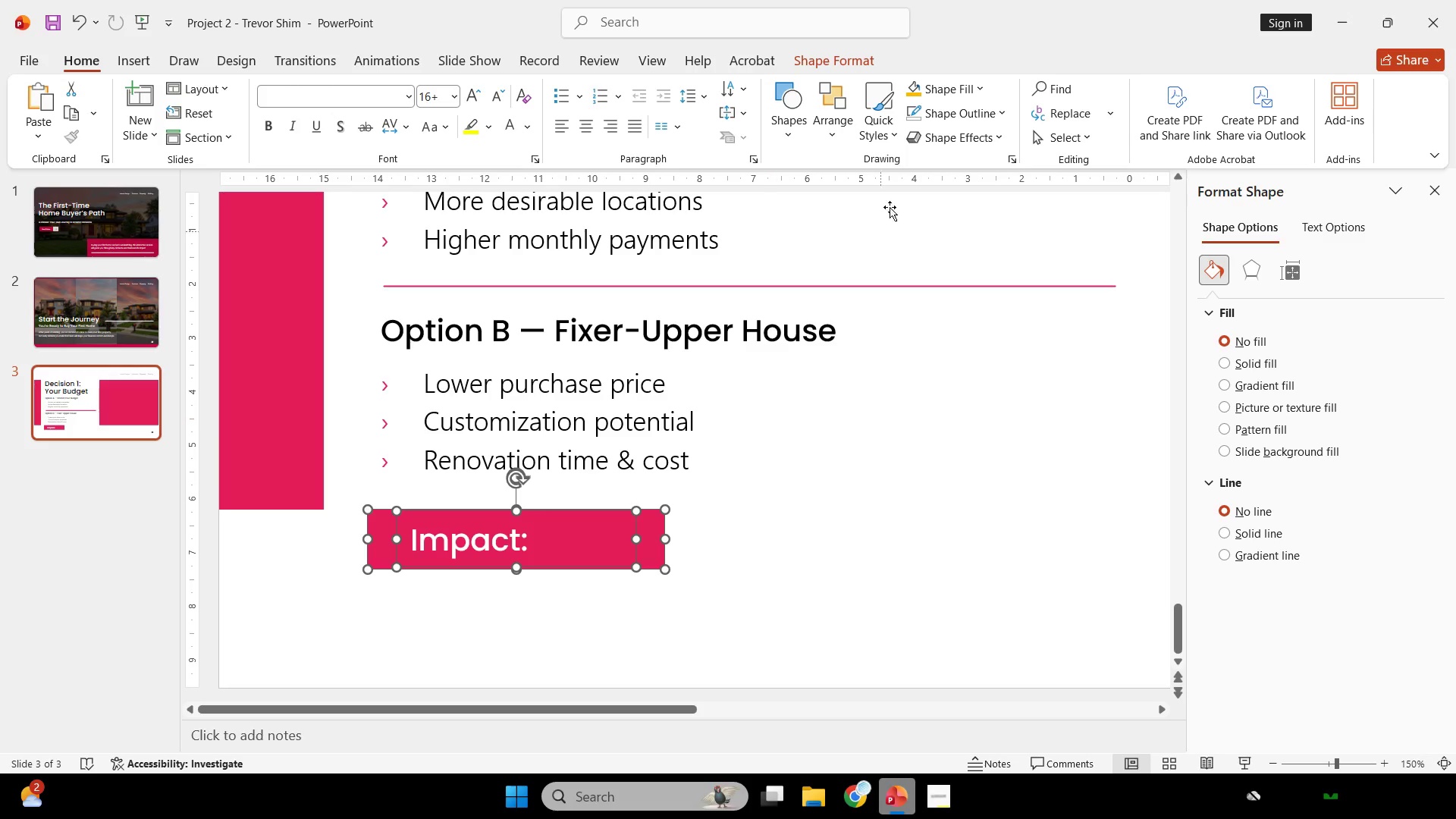 
scroll: coordinate [684, 444], scroll_direction: up, amount: 3.0
 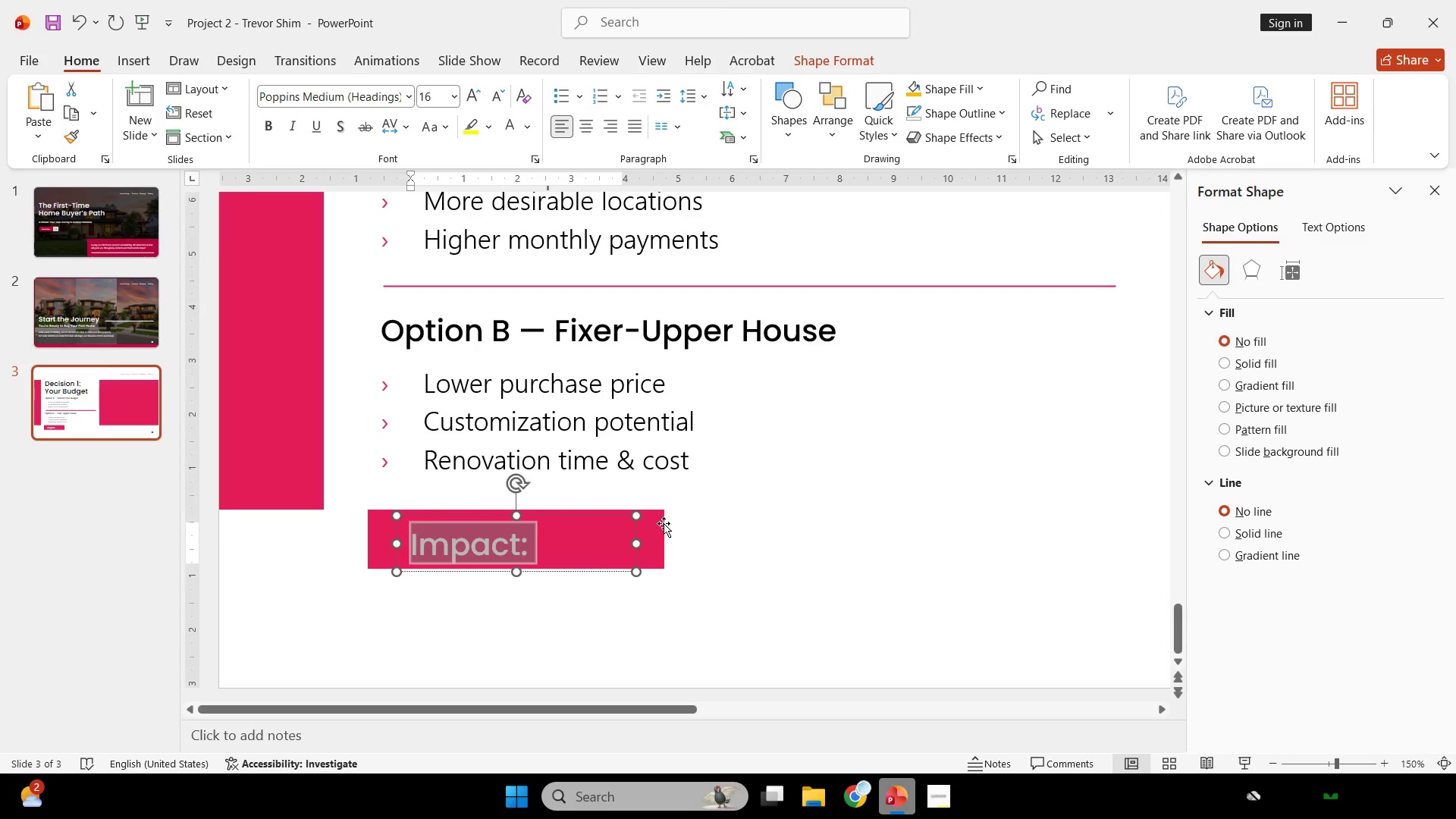 
left_click_drag(start_coordinate=[638, 529], to_coordinate=[638, 524])
 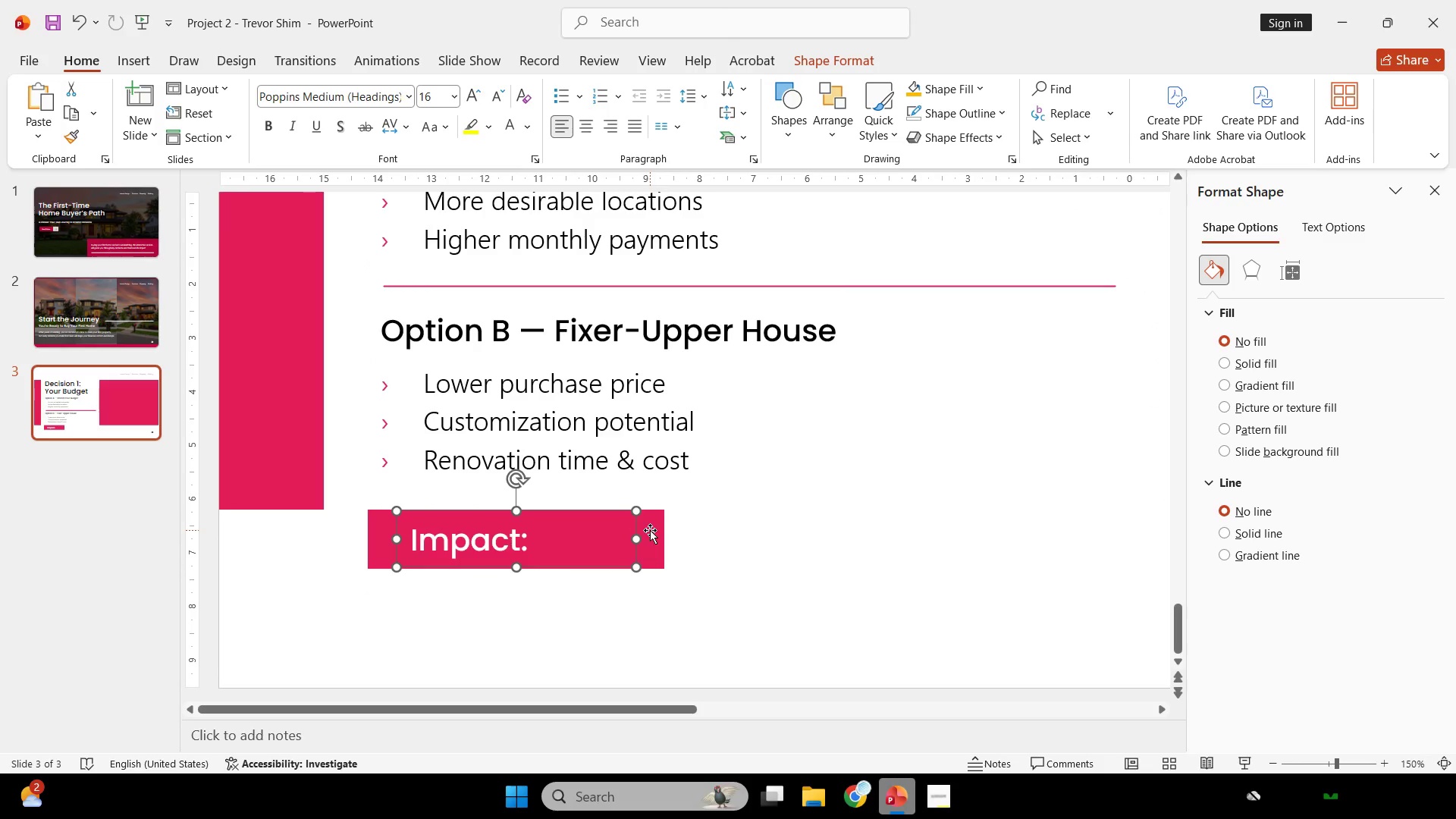 
left_click([650, 530])
 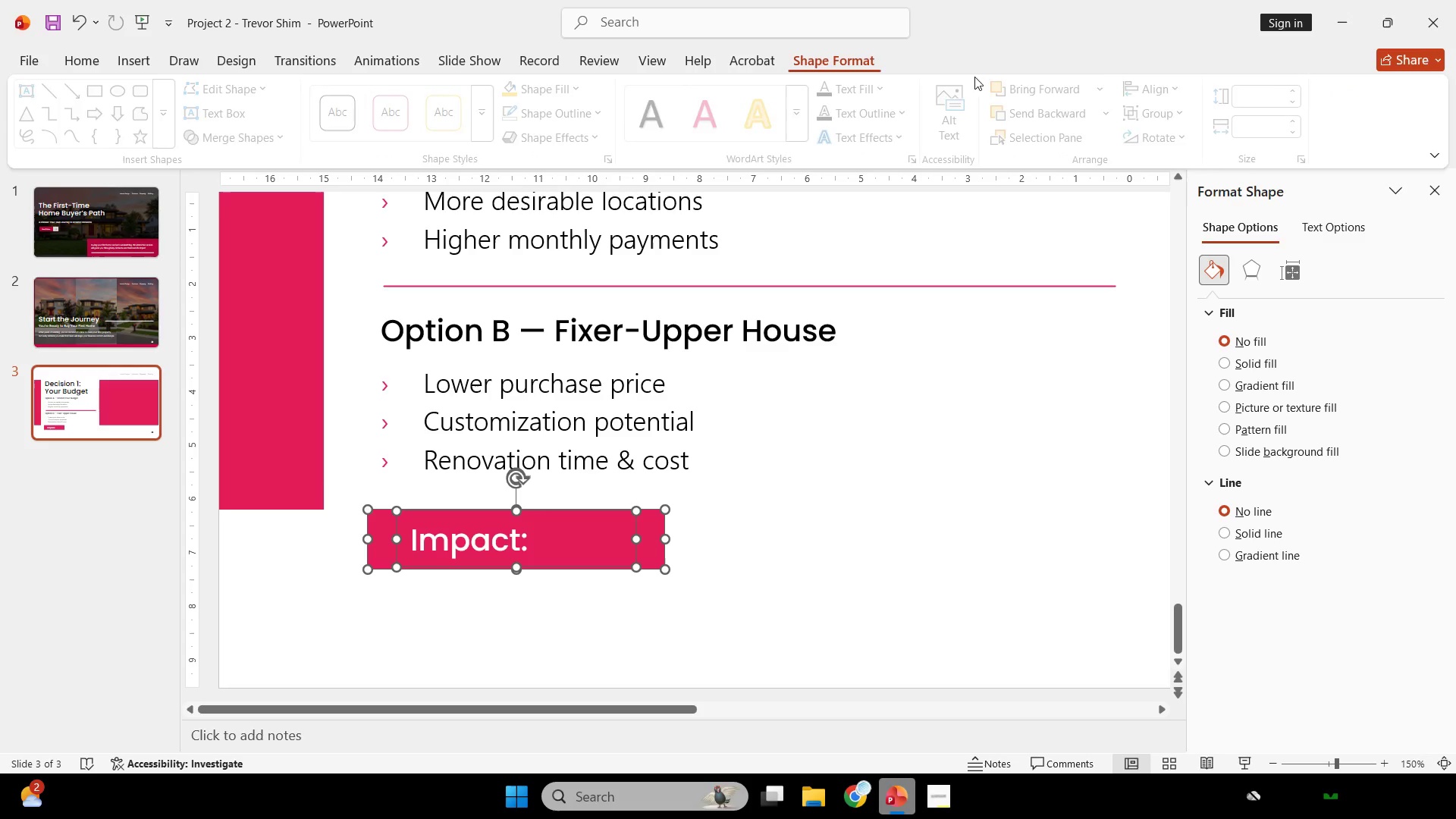 
double_click([1169, 86])
 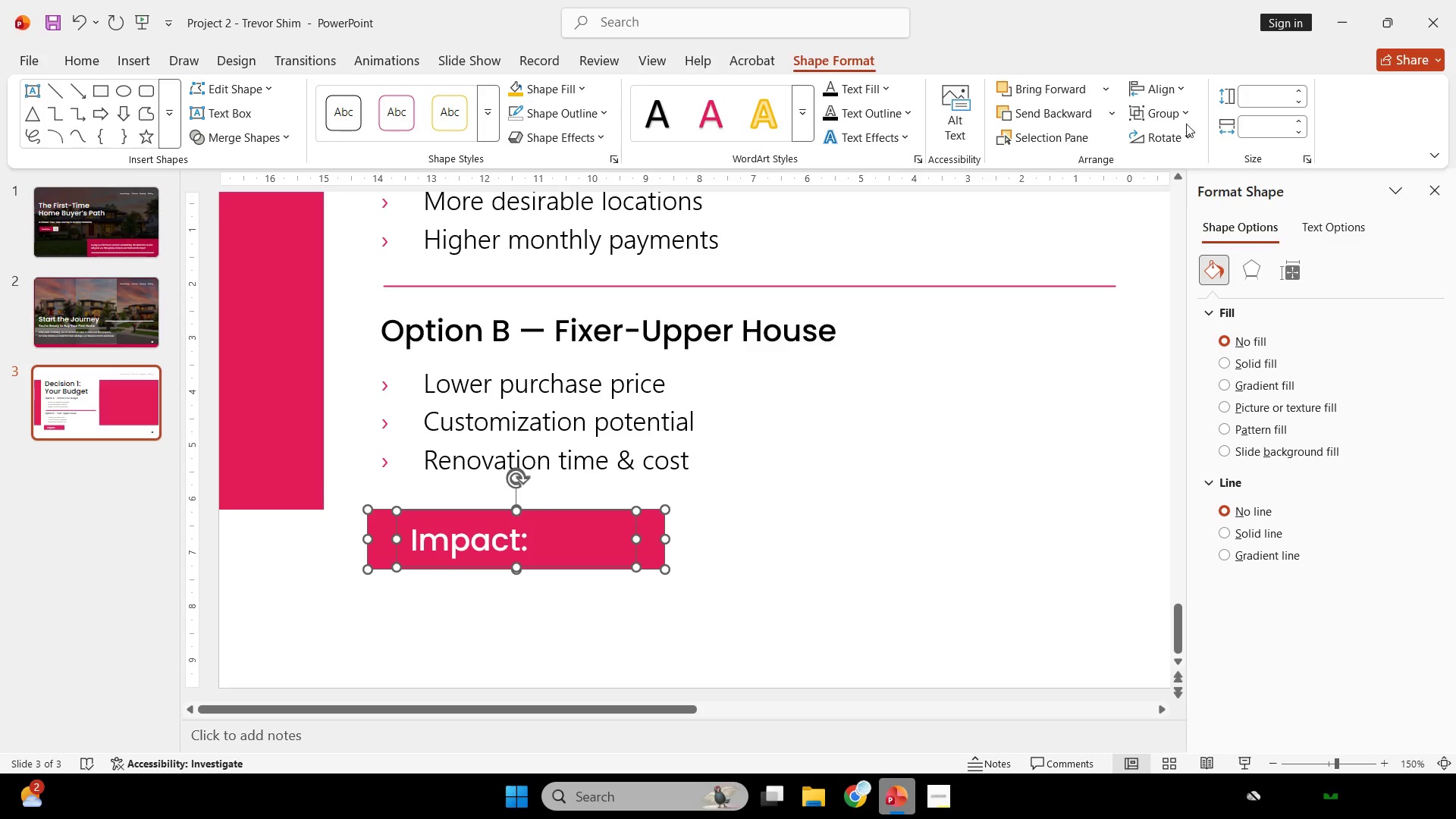 
left_click([976, 536])
 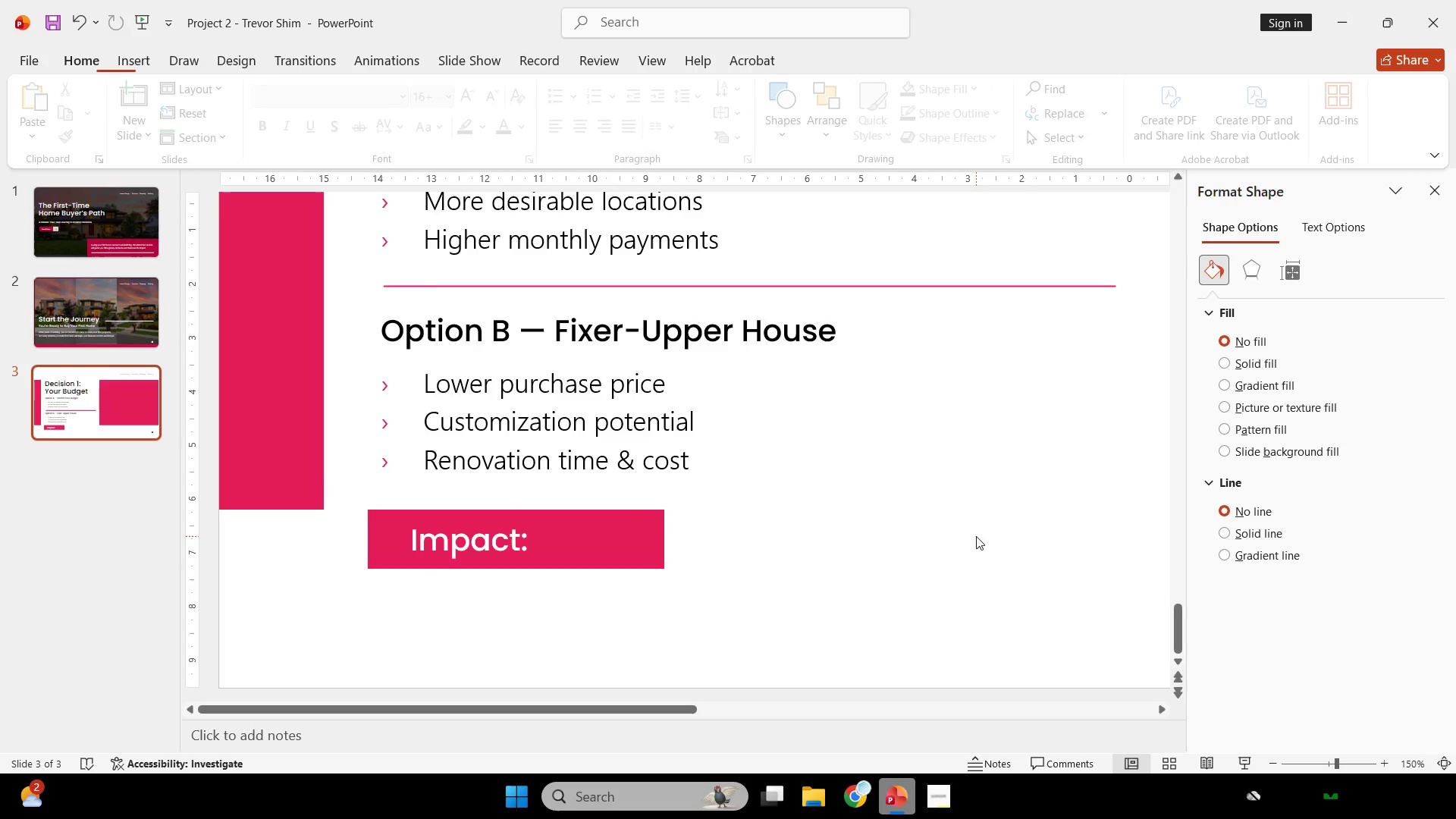 
hold_key(key=ControlLeft, duration=0.86)
scroll: coordinate [969, 550], scroll_direction: down, amount: 4.0
 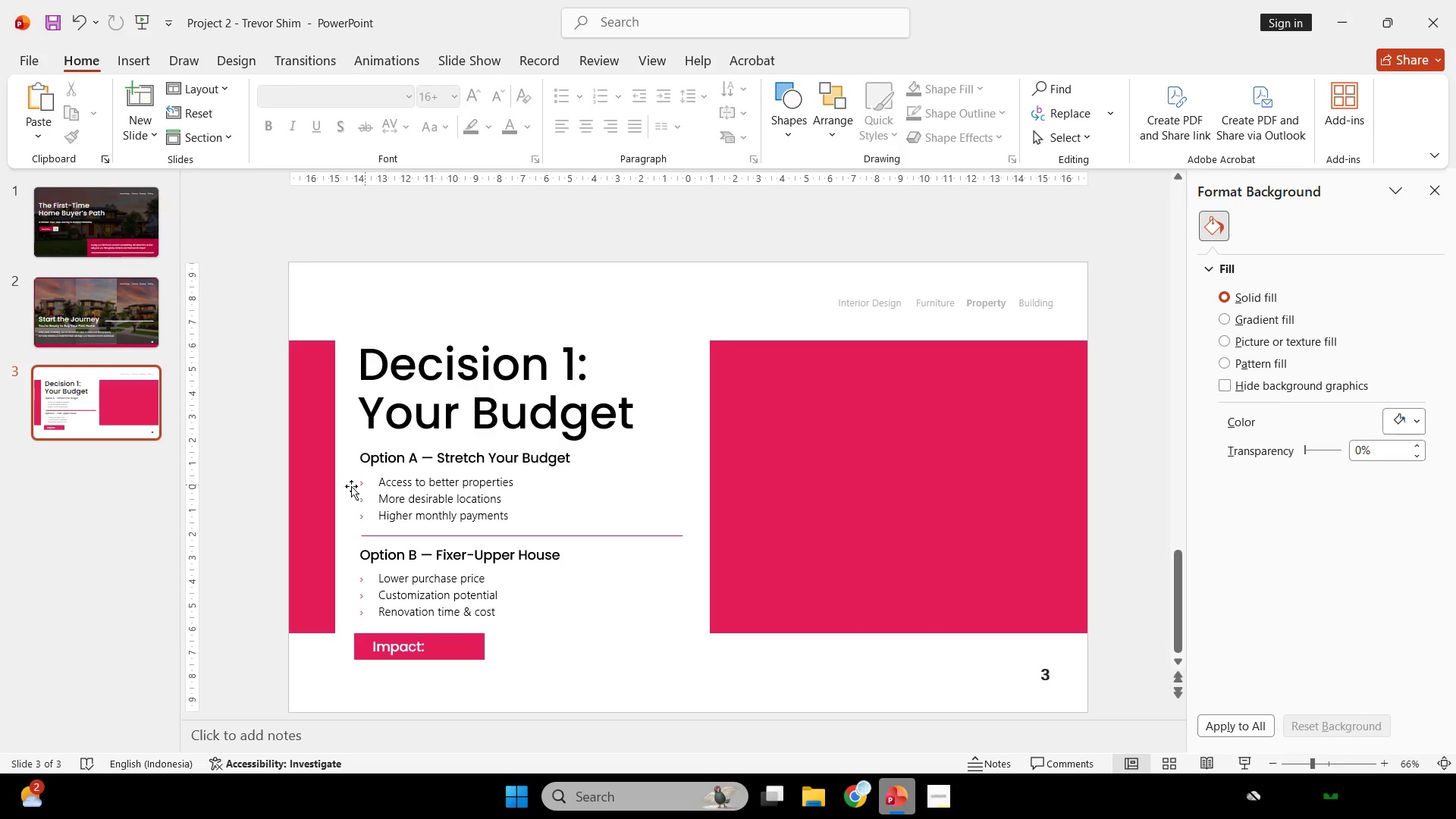 
left_click([335, 485])
 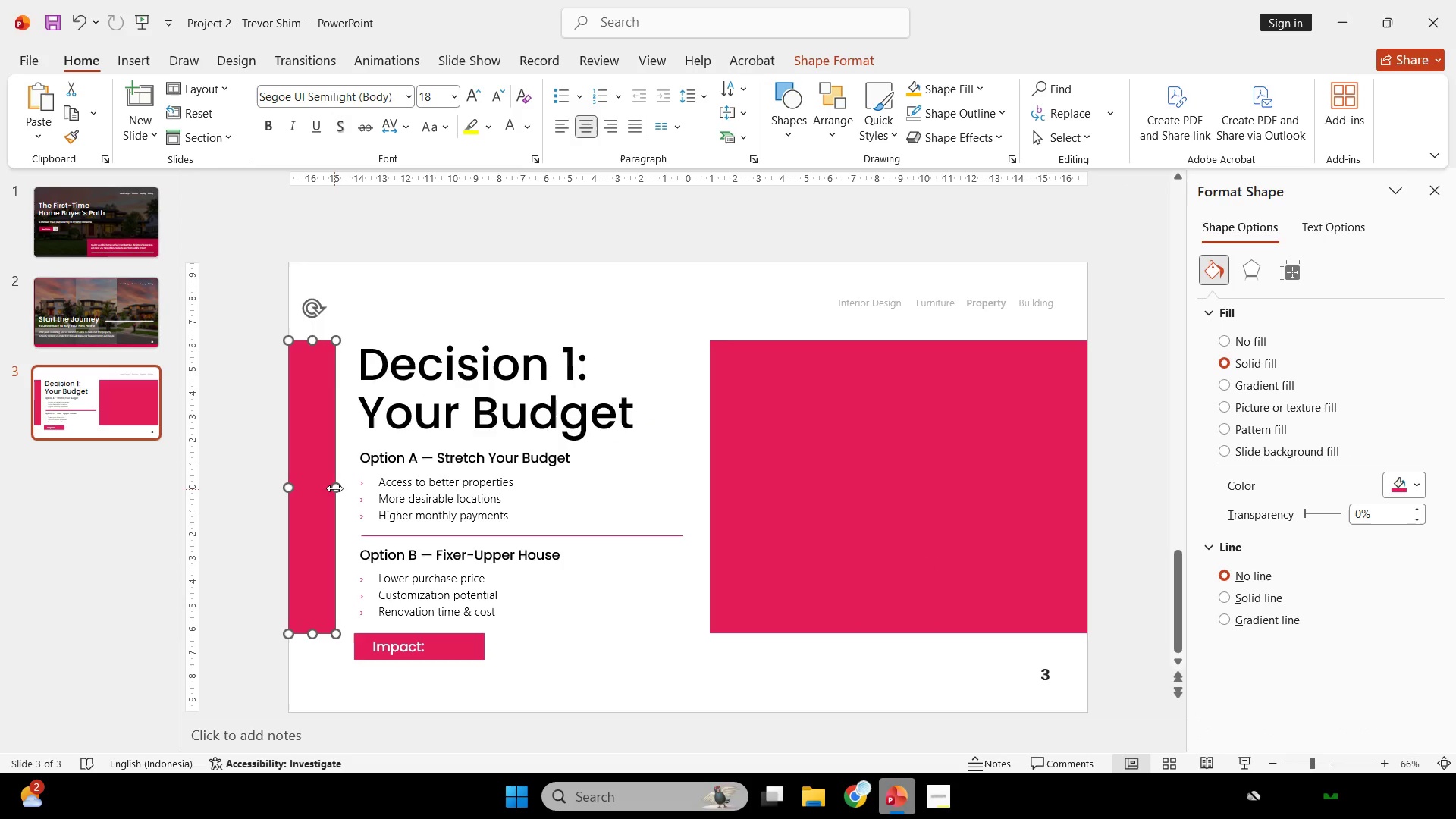 
left_click_drag(start_coordinate=[335, 488], to_coordinate=[315, 480])
 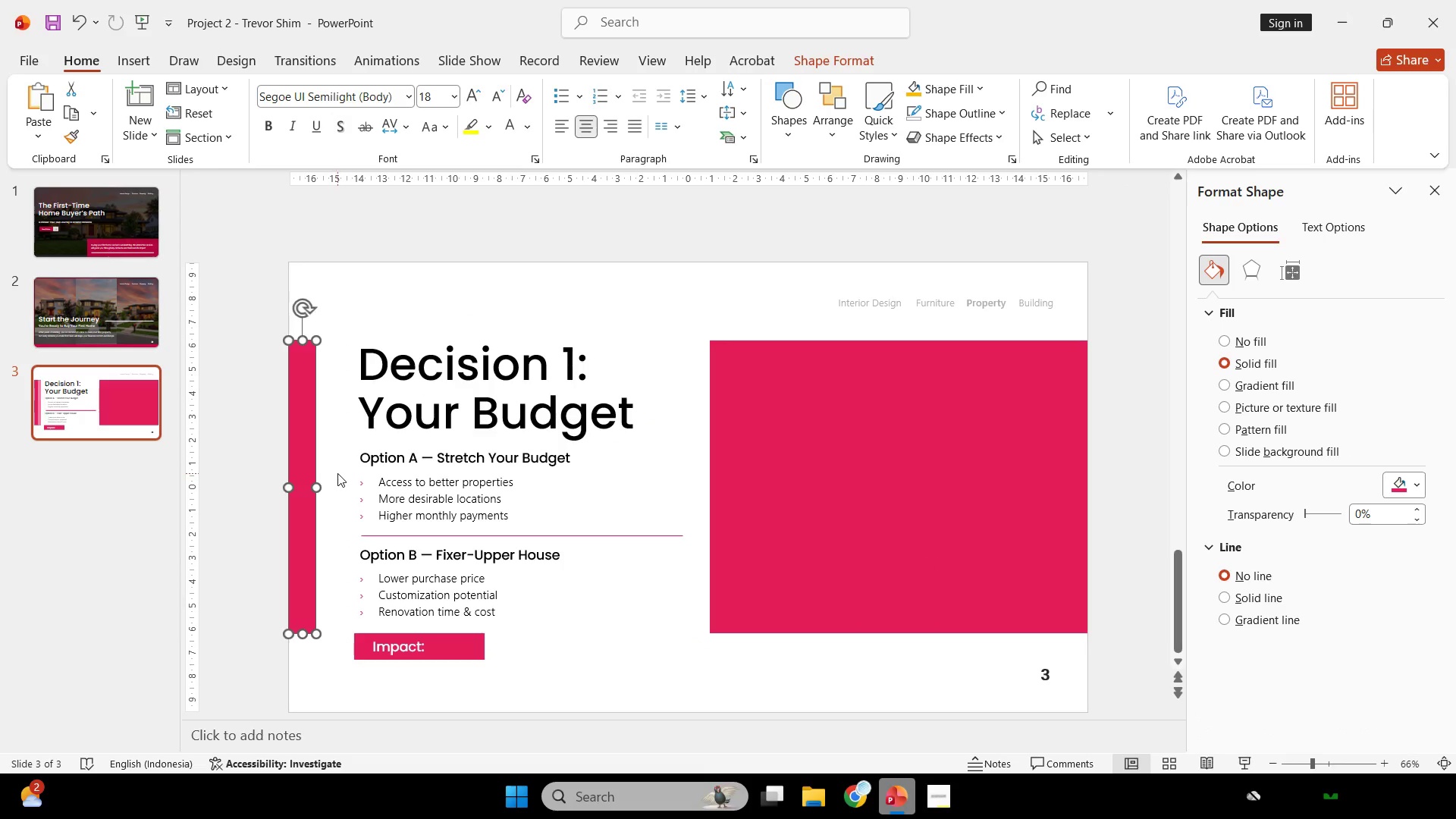 
left_click([337, 473])
 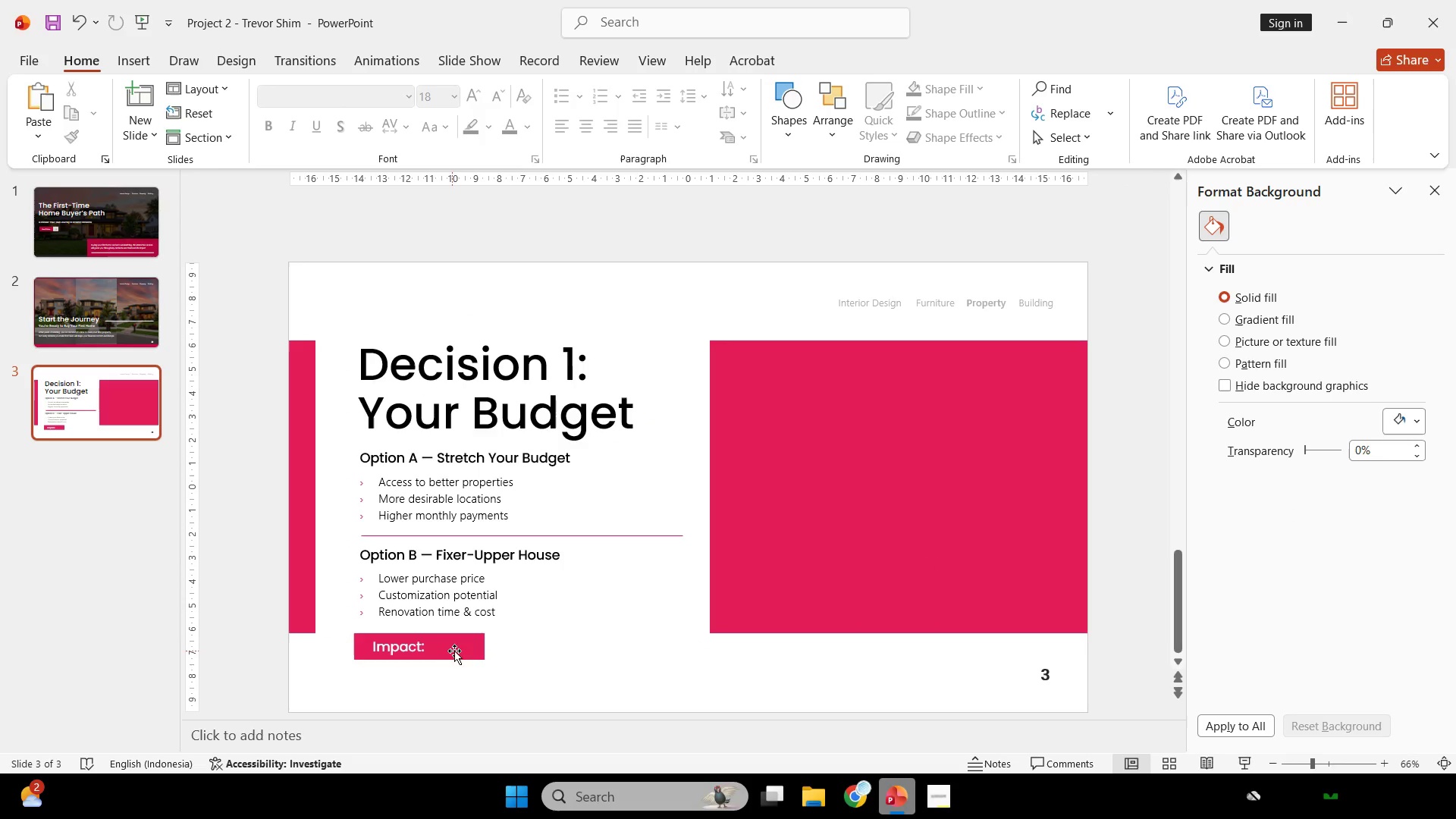 
left_click([461, 644])
 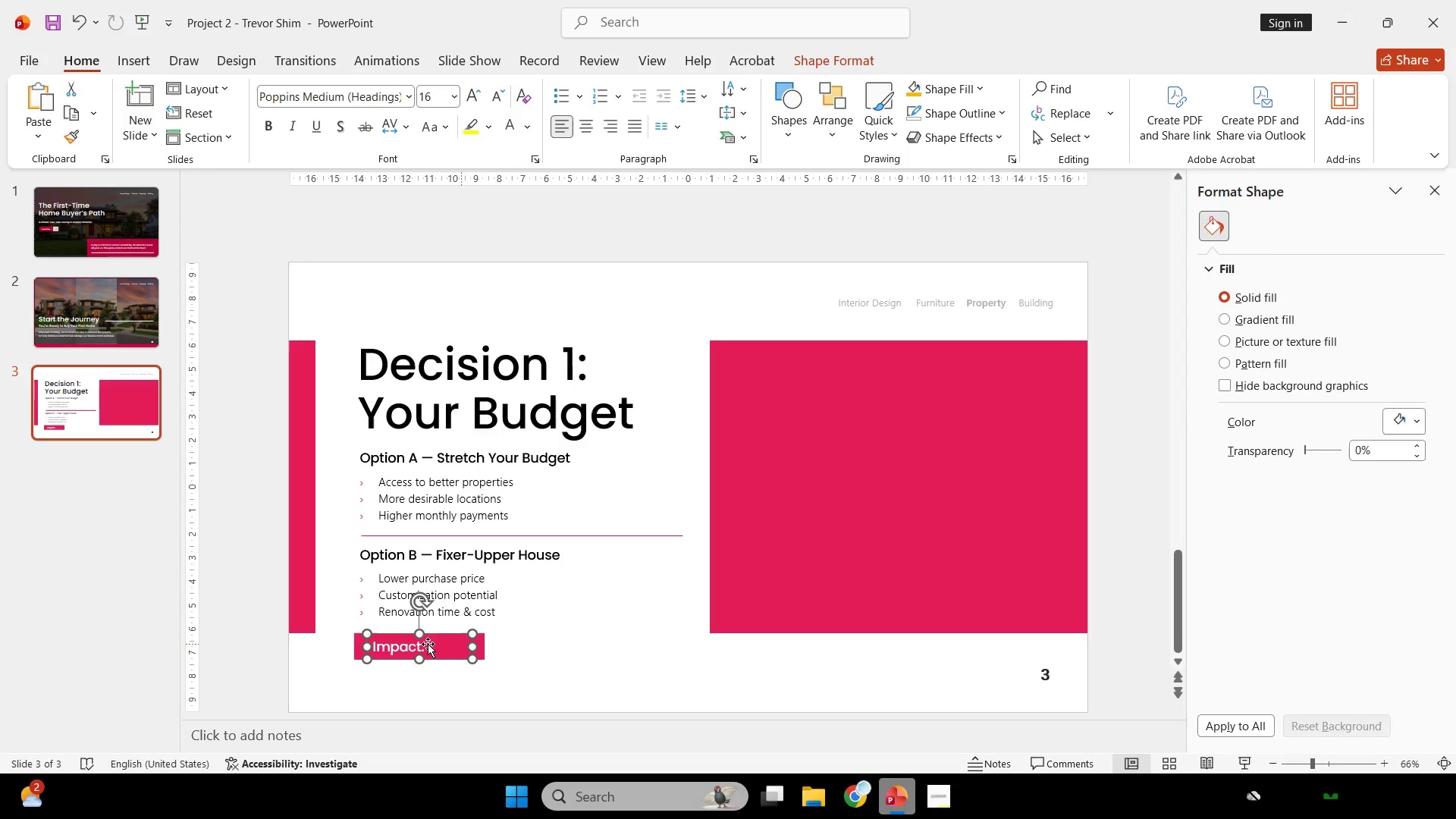 
hold_key(key=ShiftLeft, duration=2.38)
left_click_drag(start_coordinate=[482, 646], to_coordinate=[487, 646])
 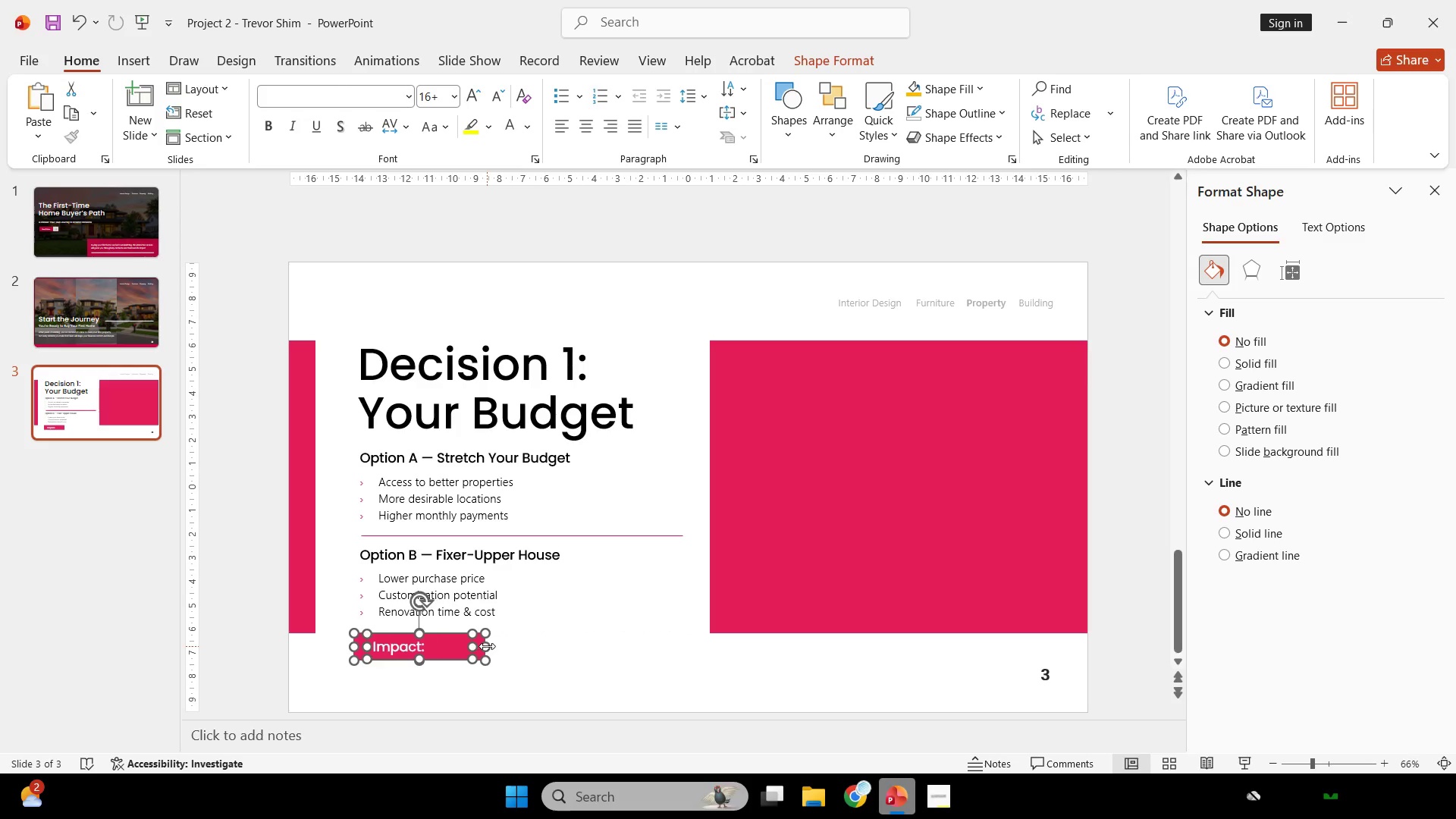 
key(Control+Z)
 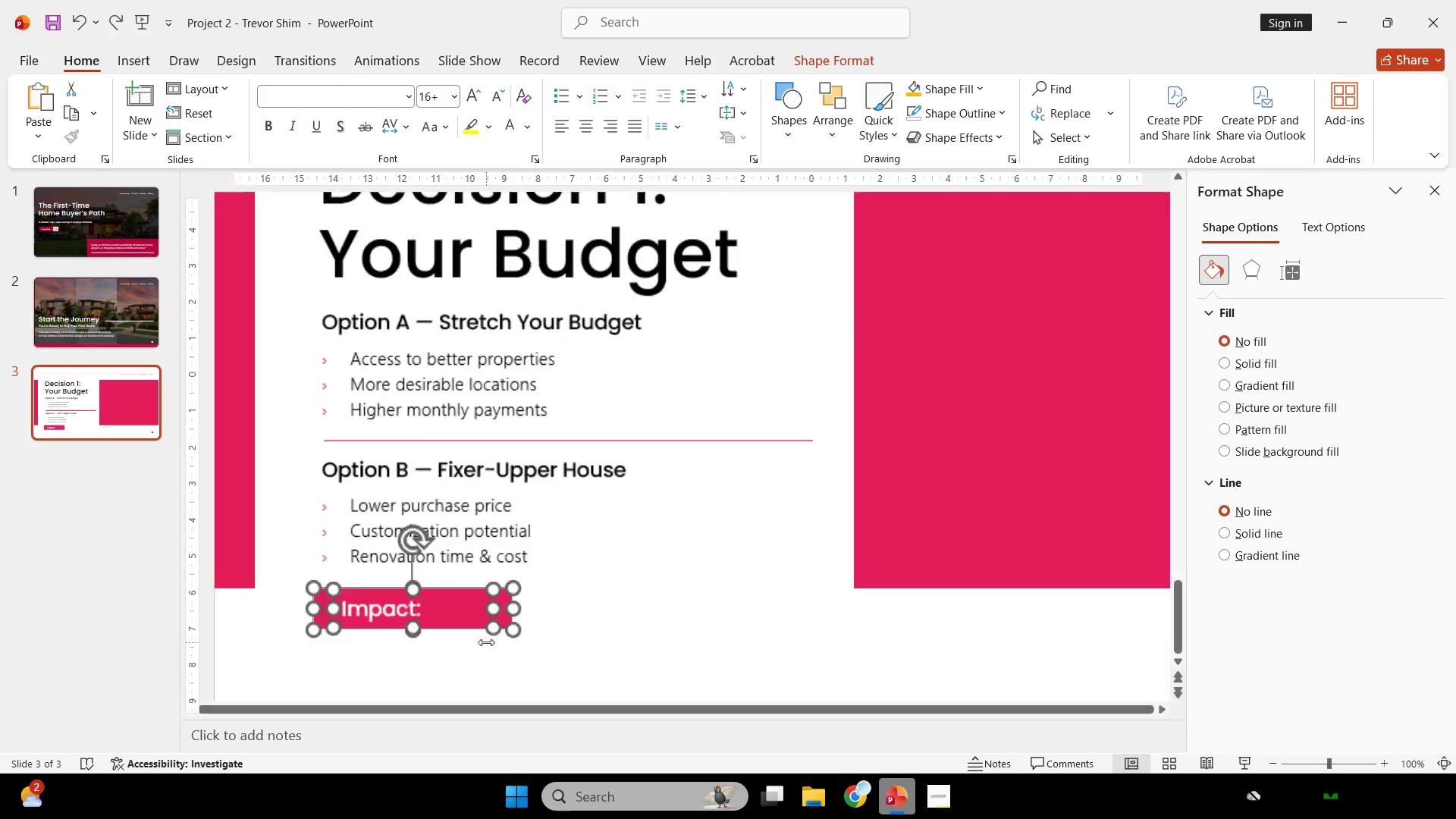 
hold_key(key=ShiftLeft, duration=2.86)
 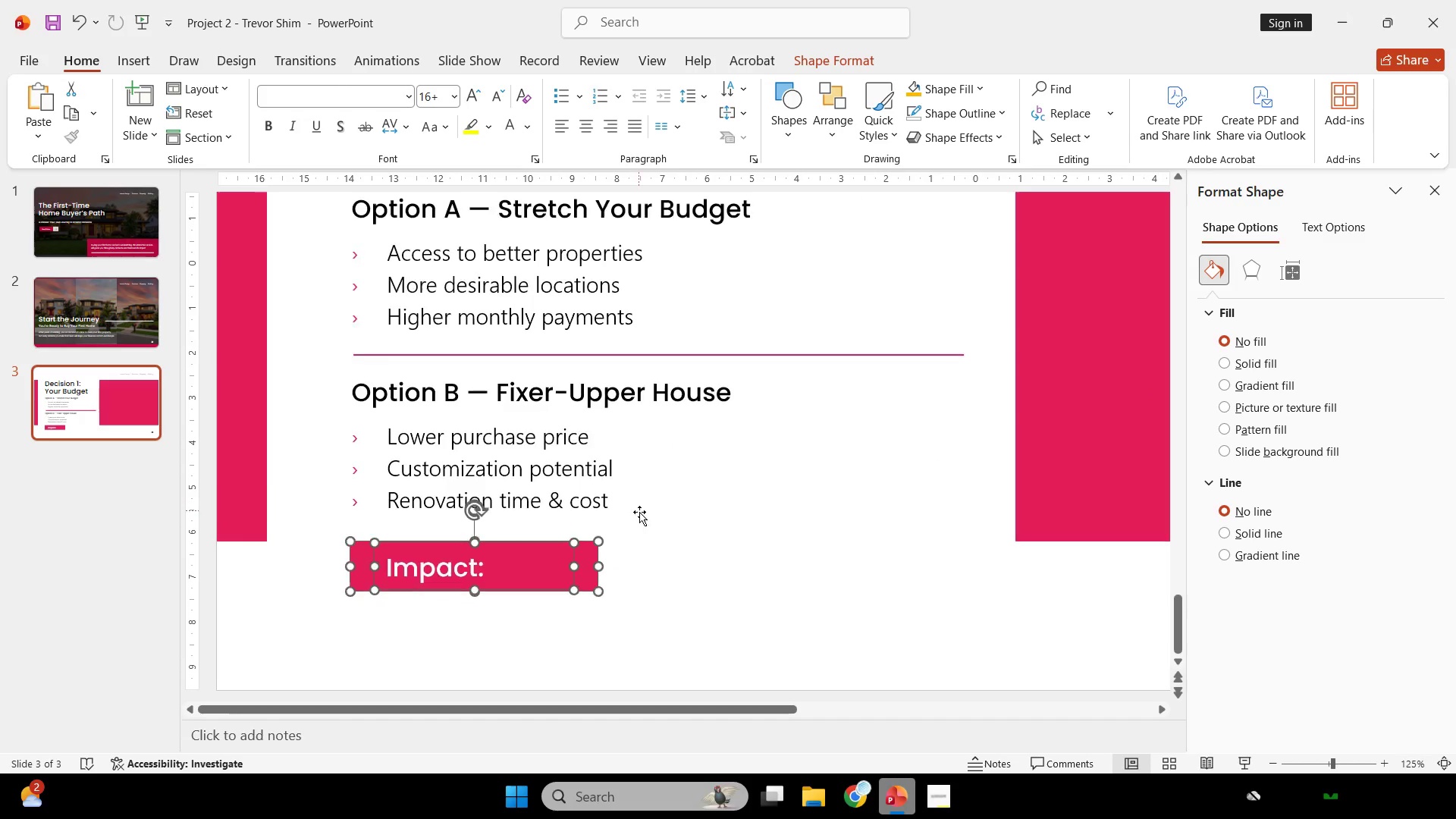 
scroll: coordinate [482, 632], scroll_direction: up, amount: 6.0
 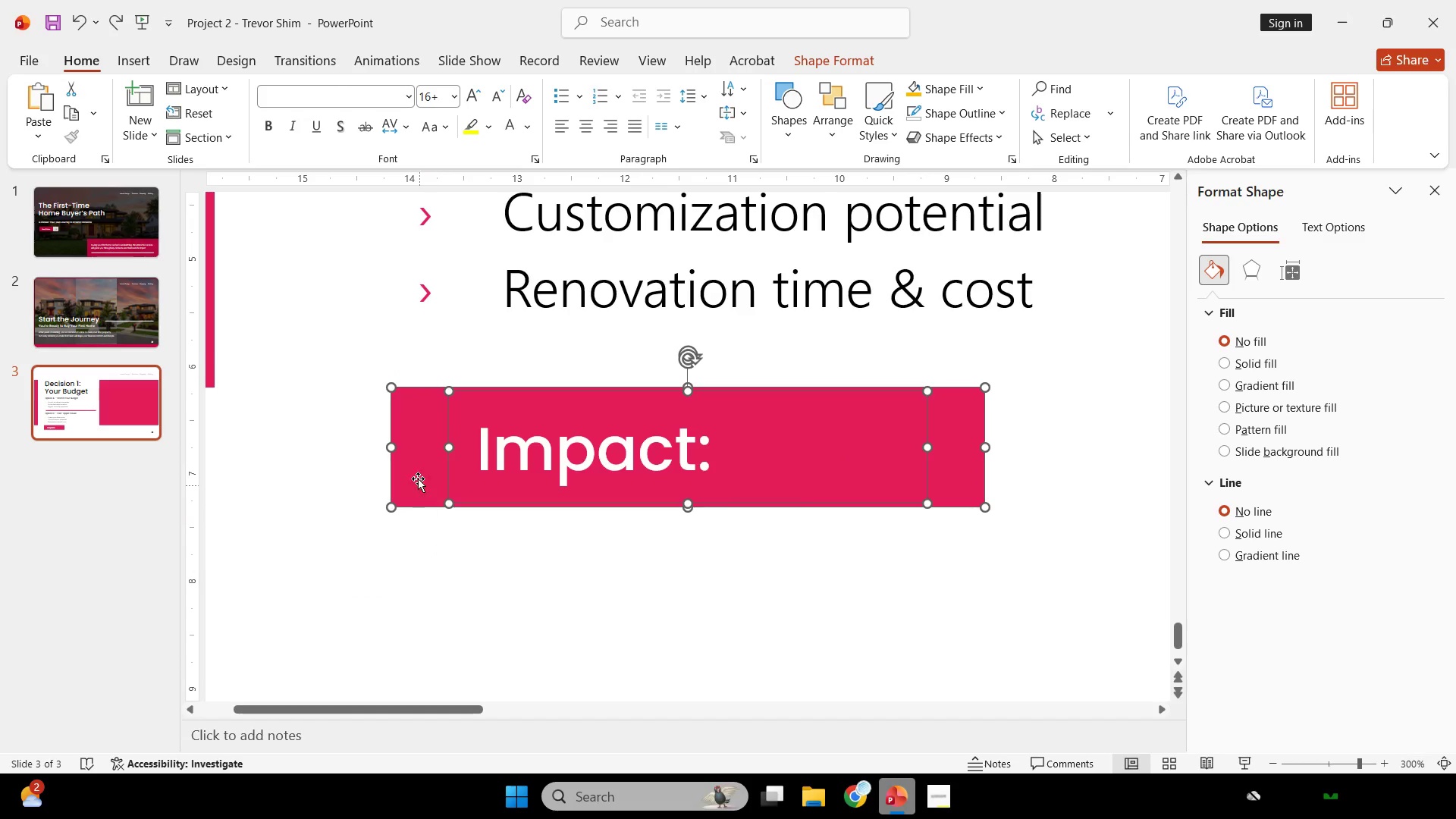 
left_click_drag(start_coordinate=[415, 459], to_coordinate=[439, 460])
 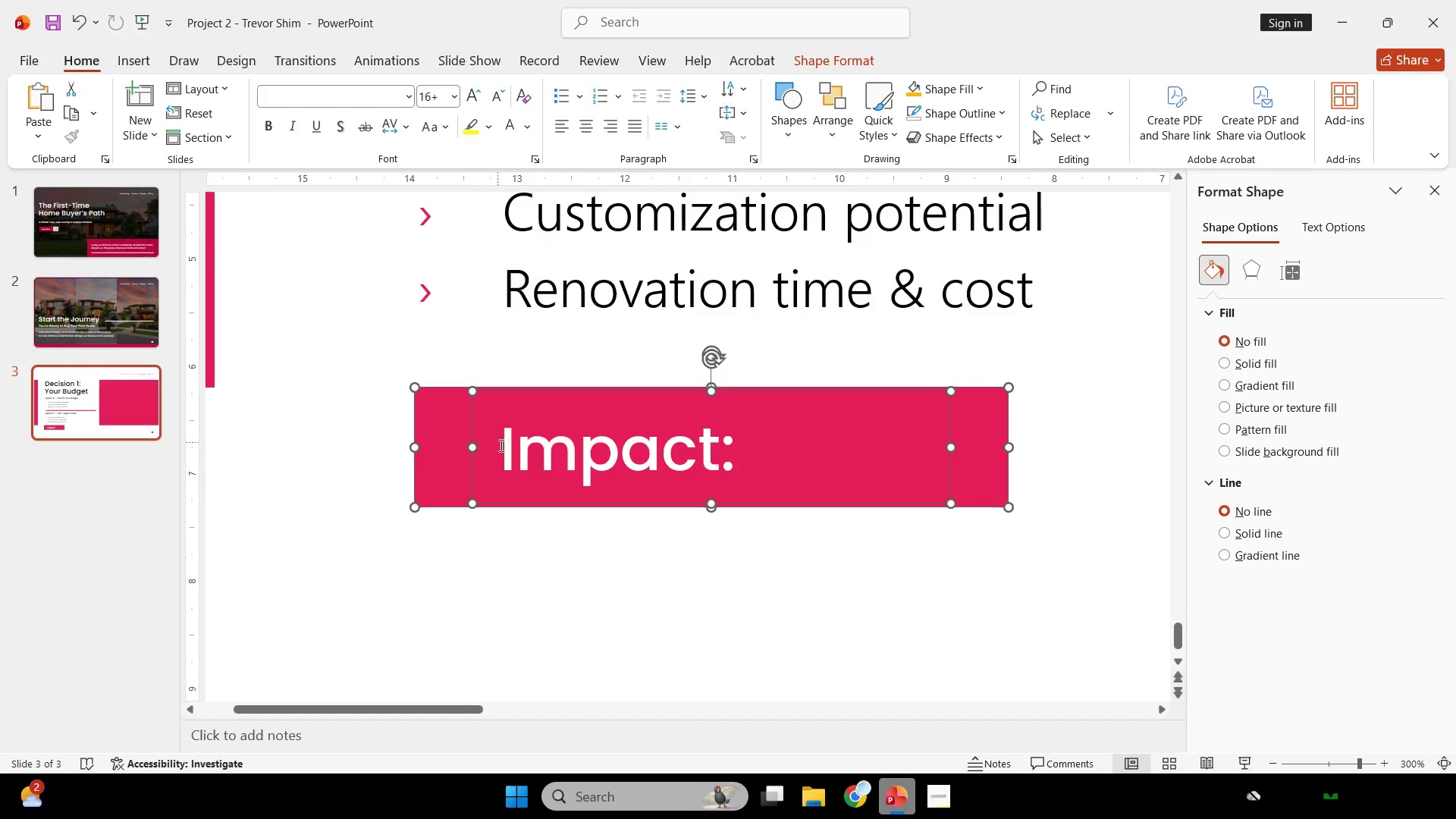 
hold_key(key=ControlLeft, duration=0.38)
 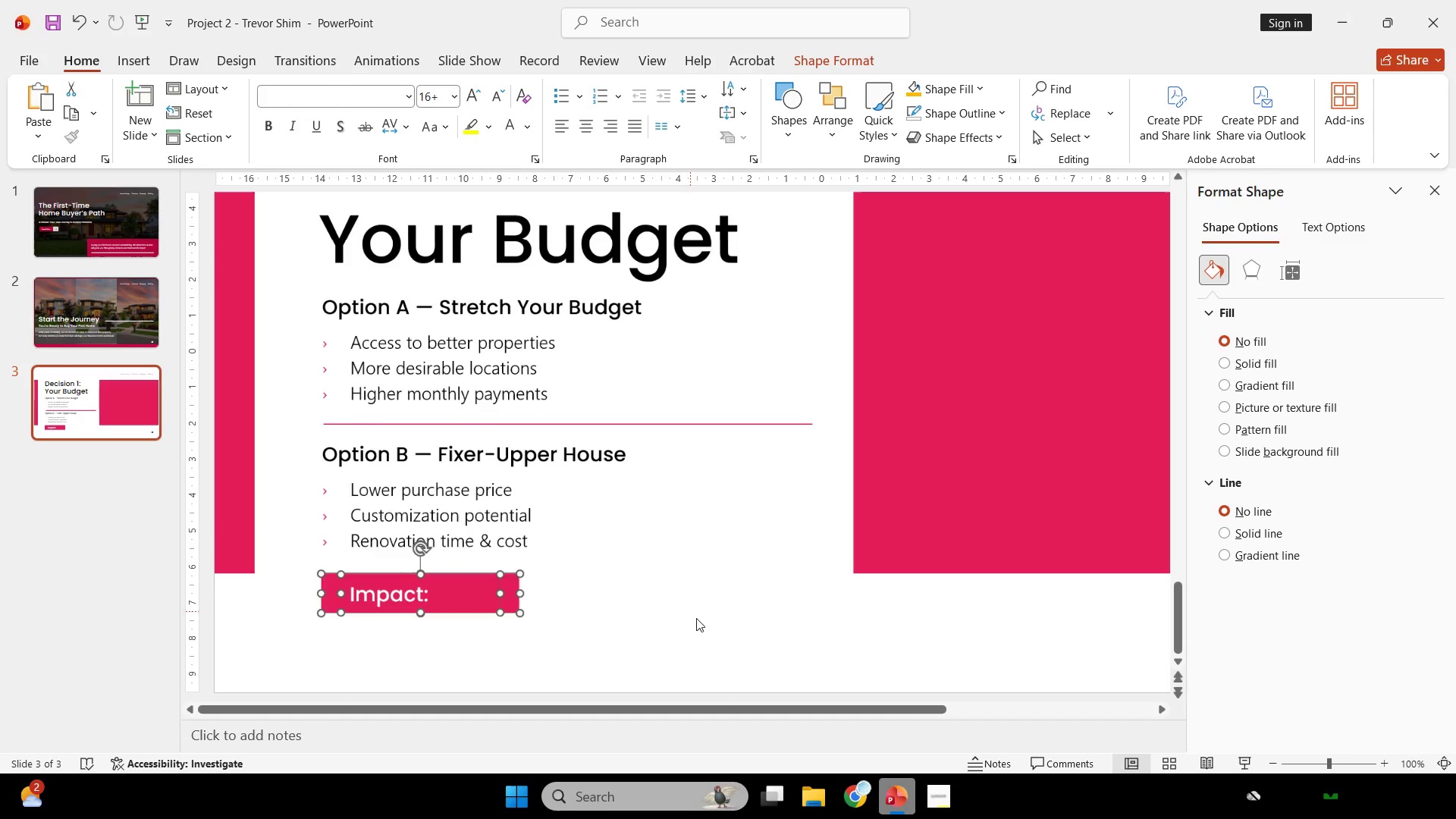 
key(Control+ControlLeft)
 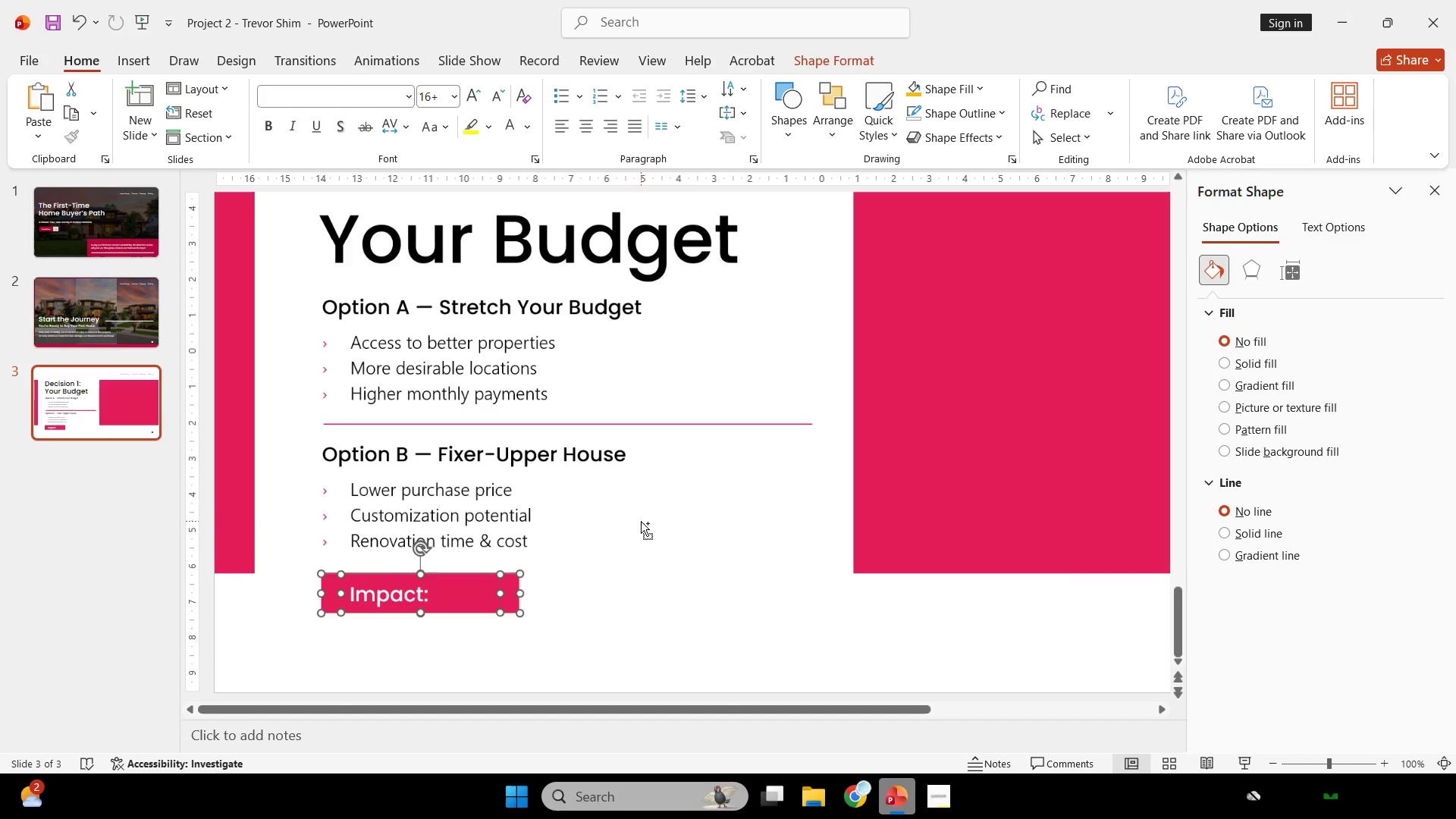 
scroll: coordinate [517, 454], scroll_direction: down, amount: 3.0
 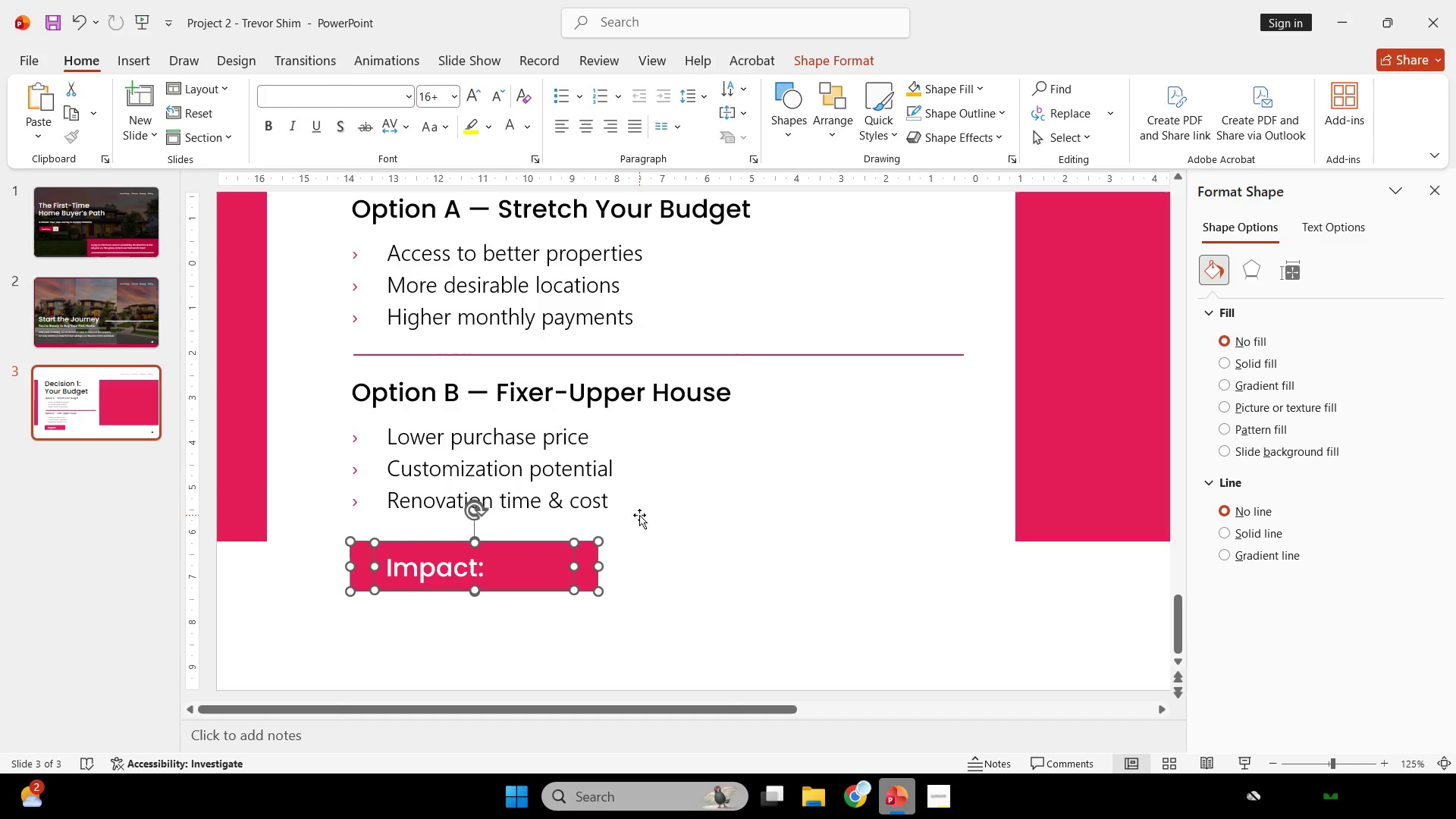 
left_click([697, 619])
 